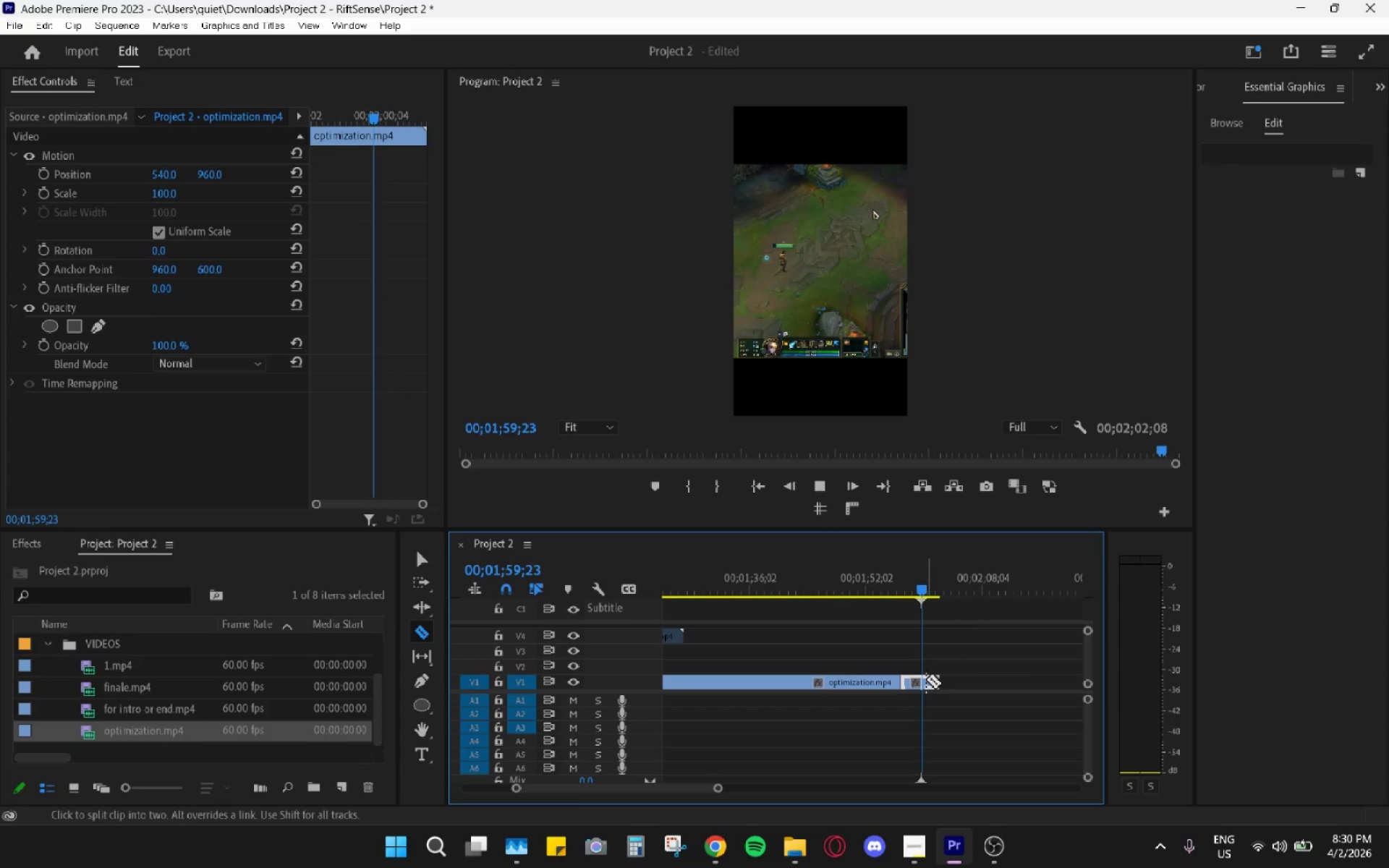 
key(Space)
 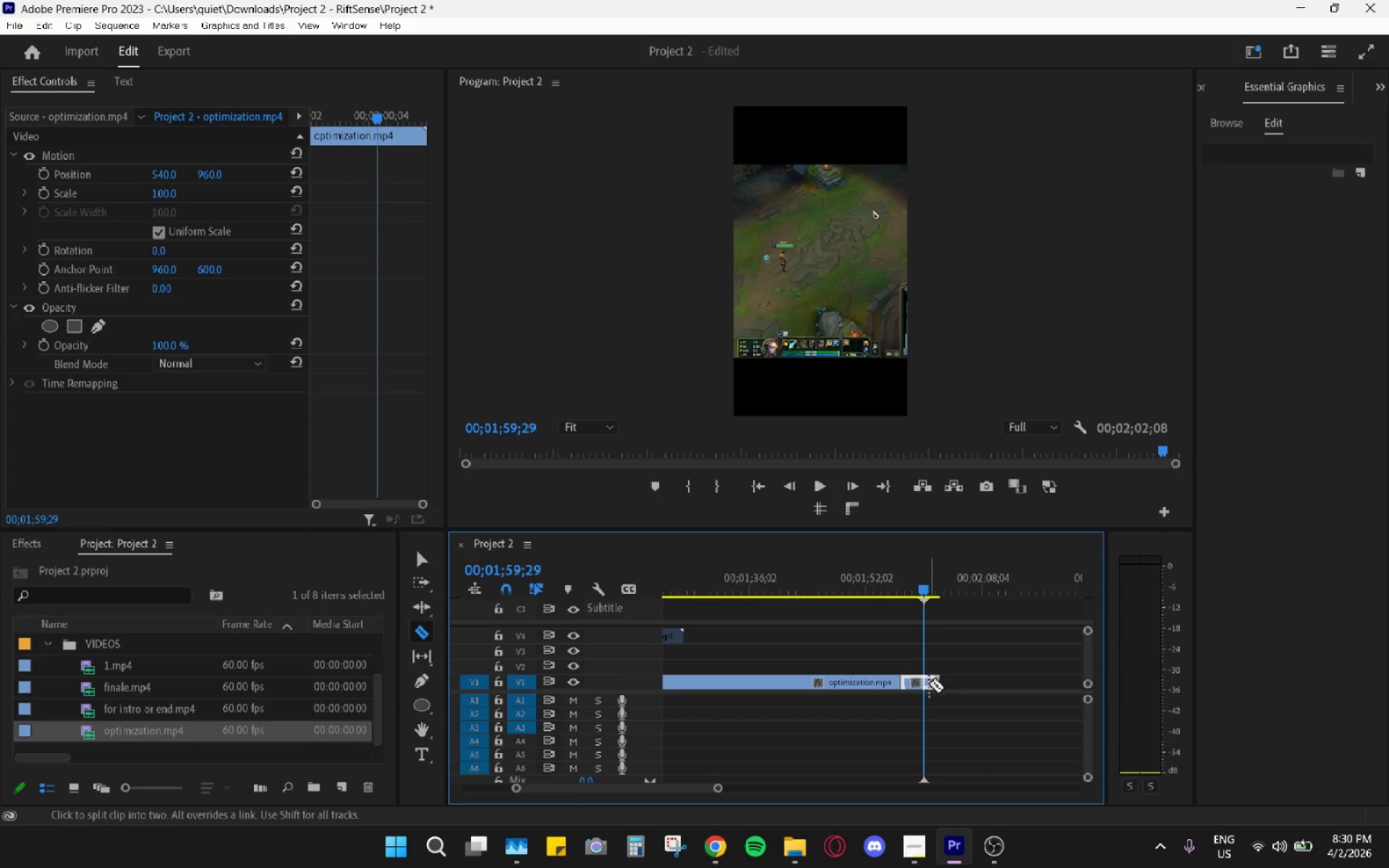 
left_click([930, 684])
 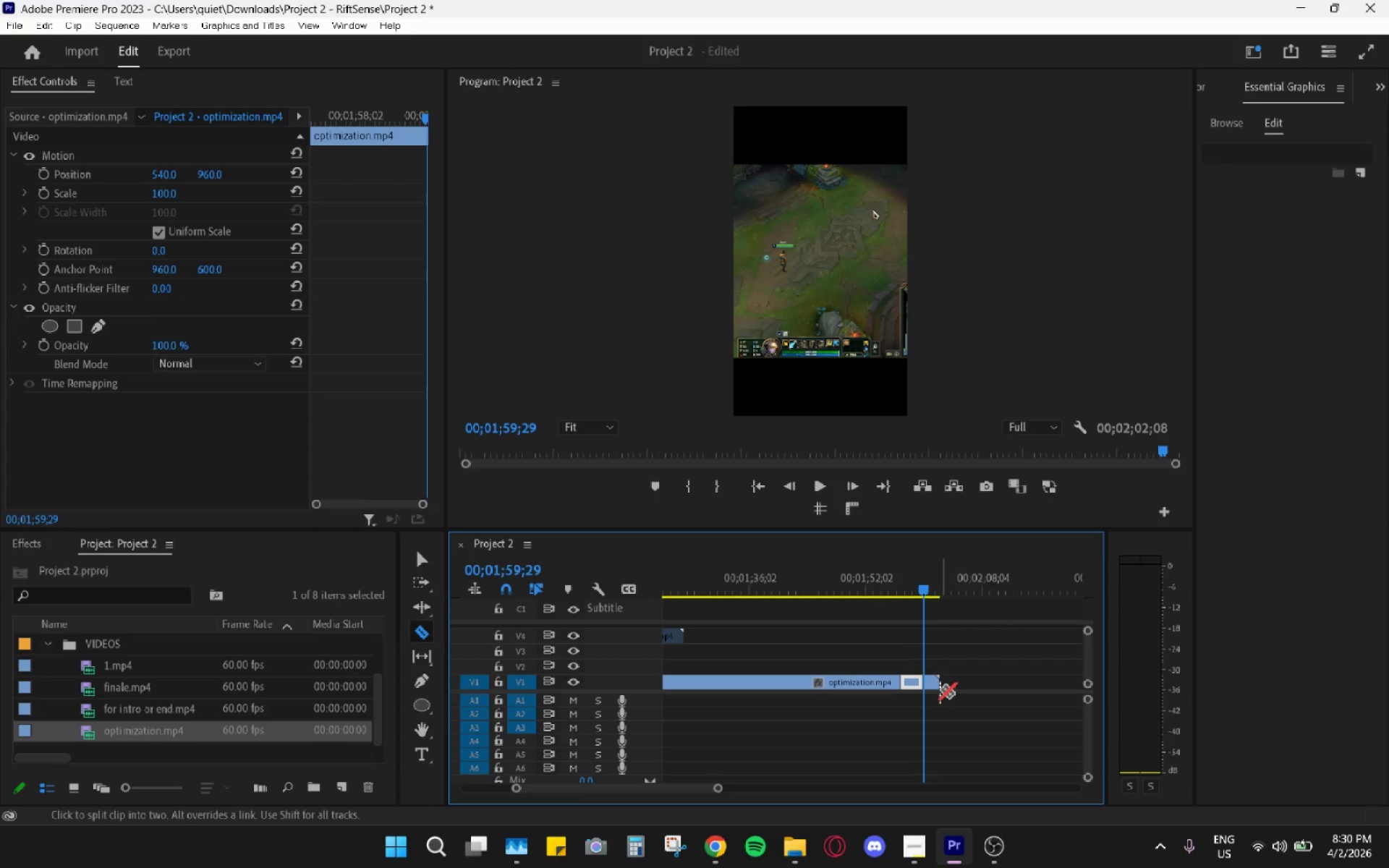 
key(V)
 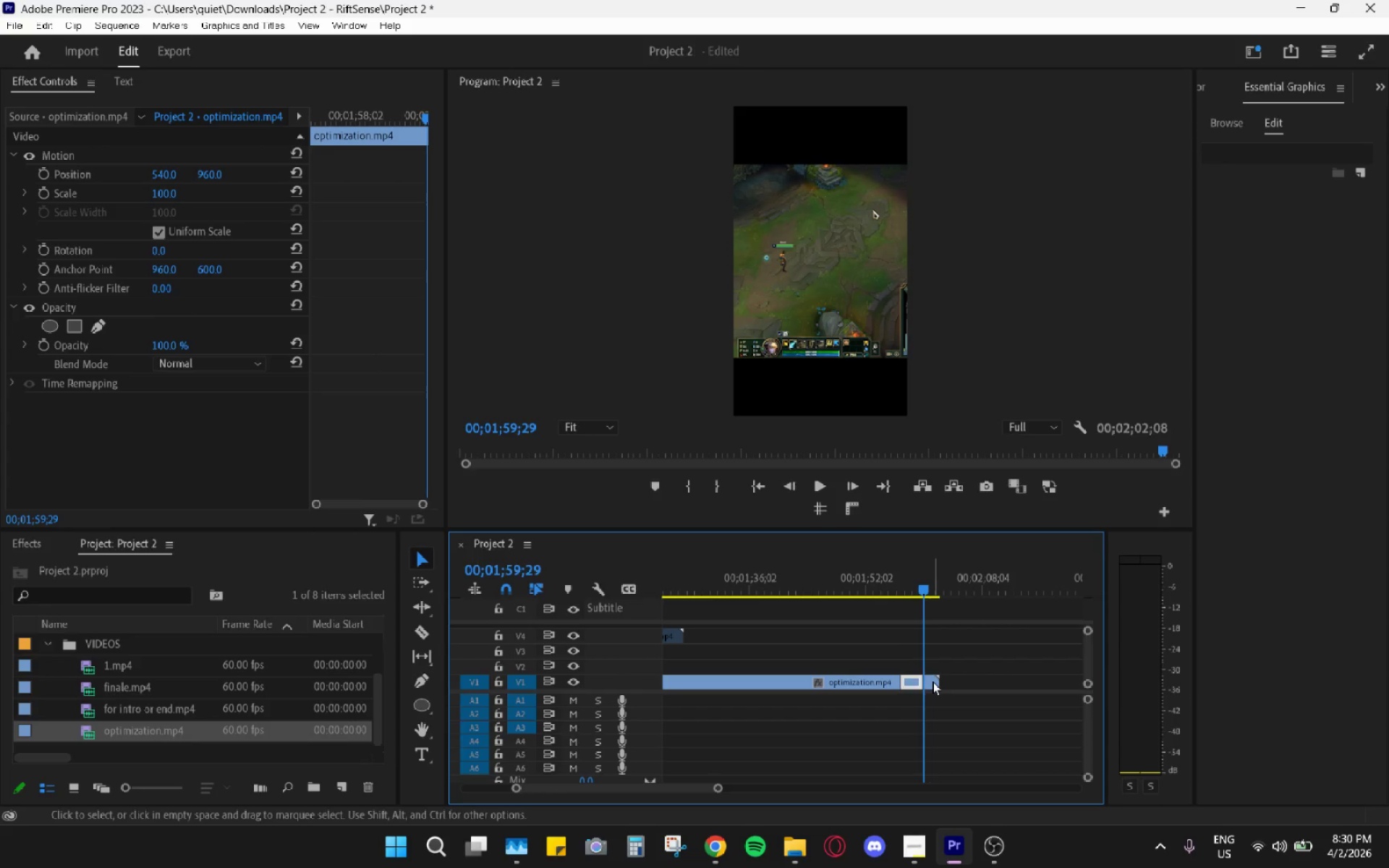 
left_click([933, 681])
 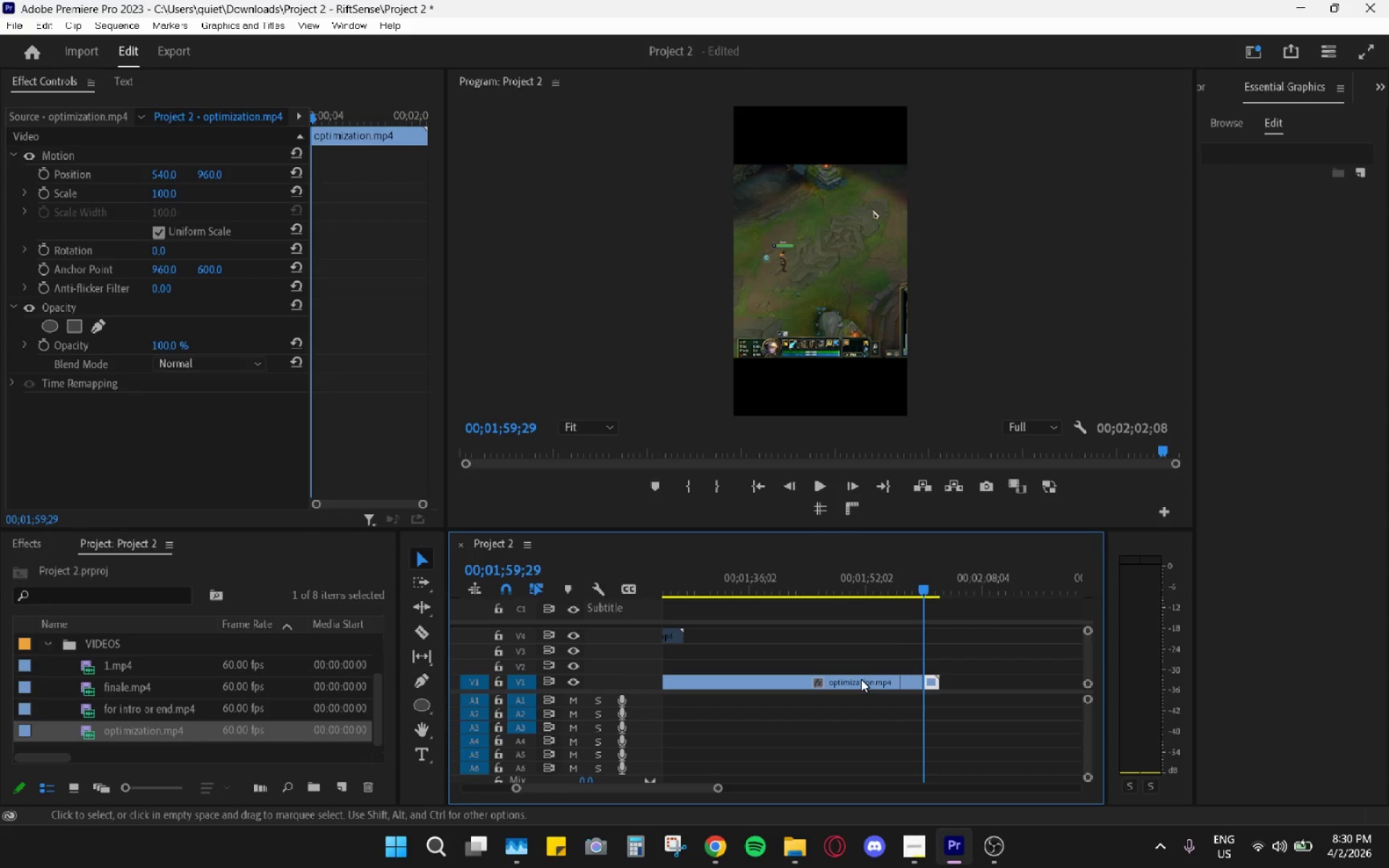 
type(hh)
 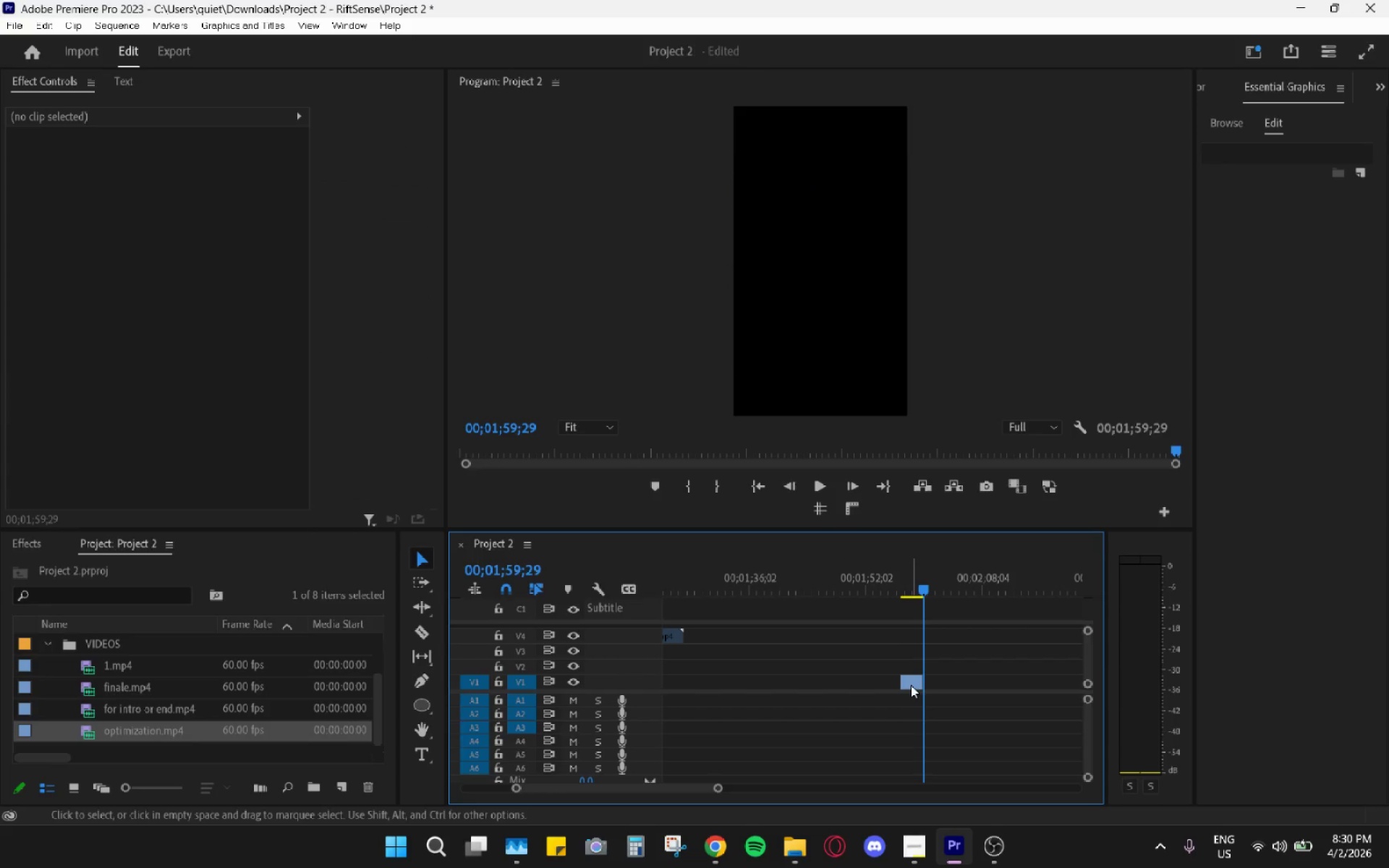 
left_click_drag(start_coordinate=[911, 685], to_coordinate=[824, 682])
 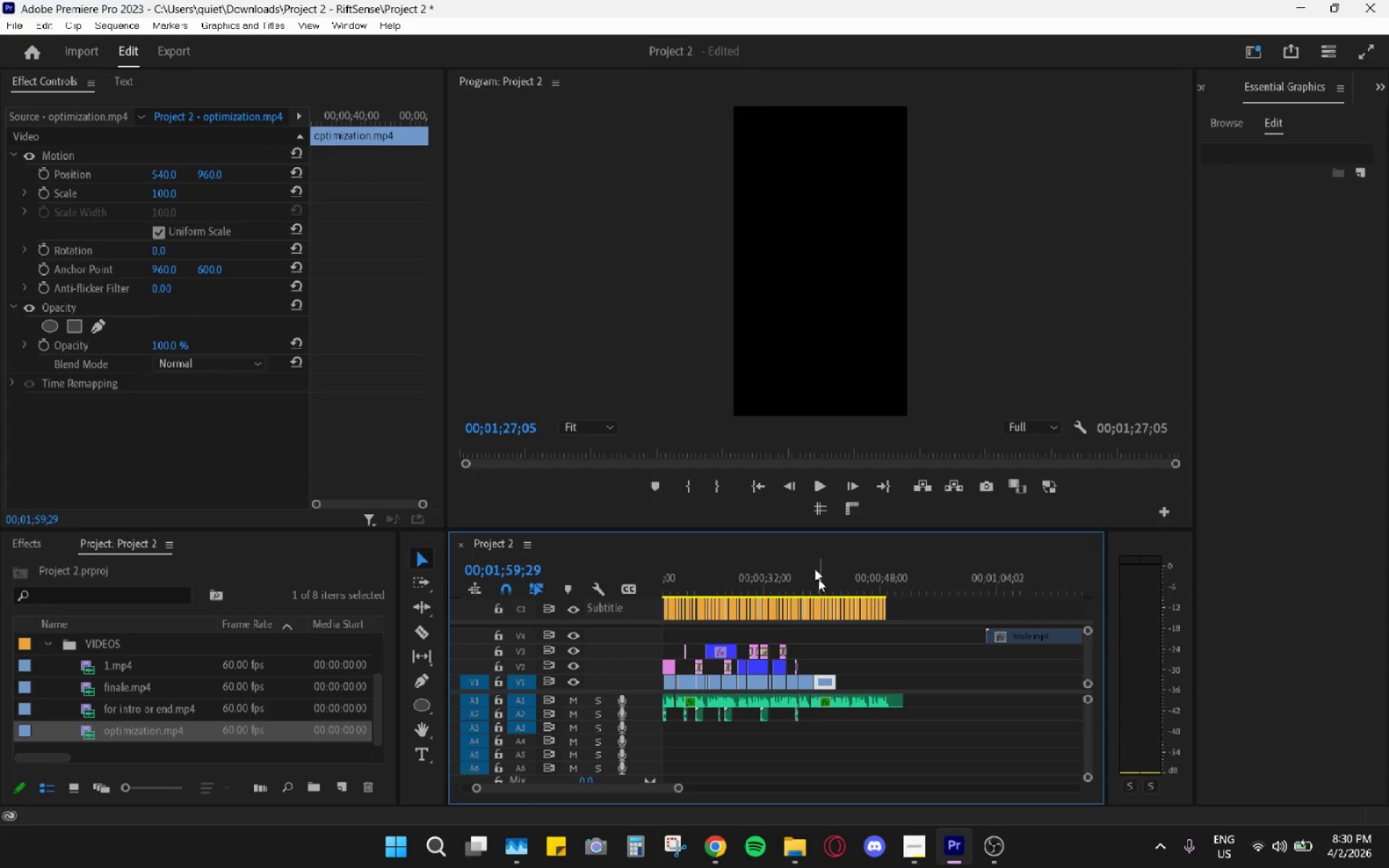 
left_click([813, 568])
 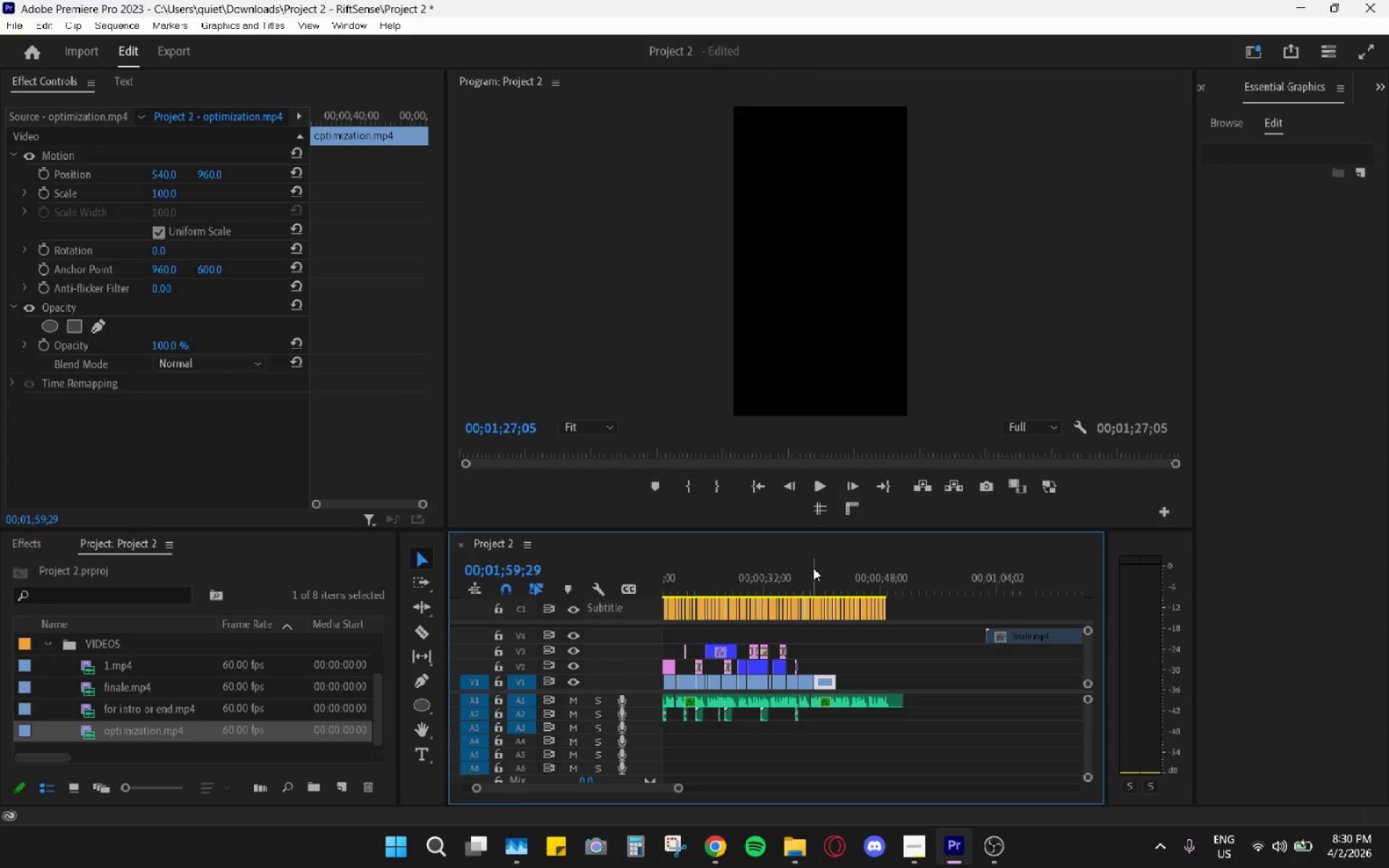 
key(Space)
 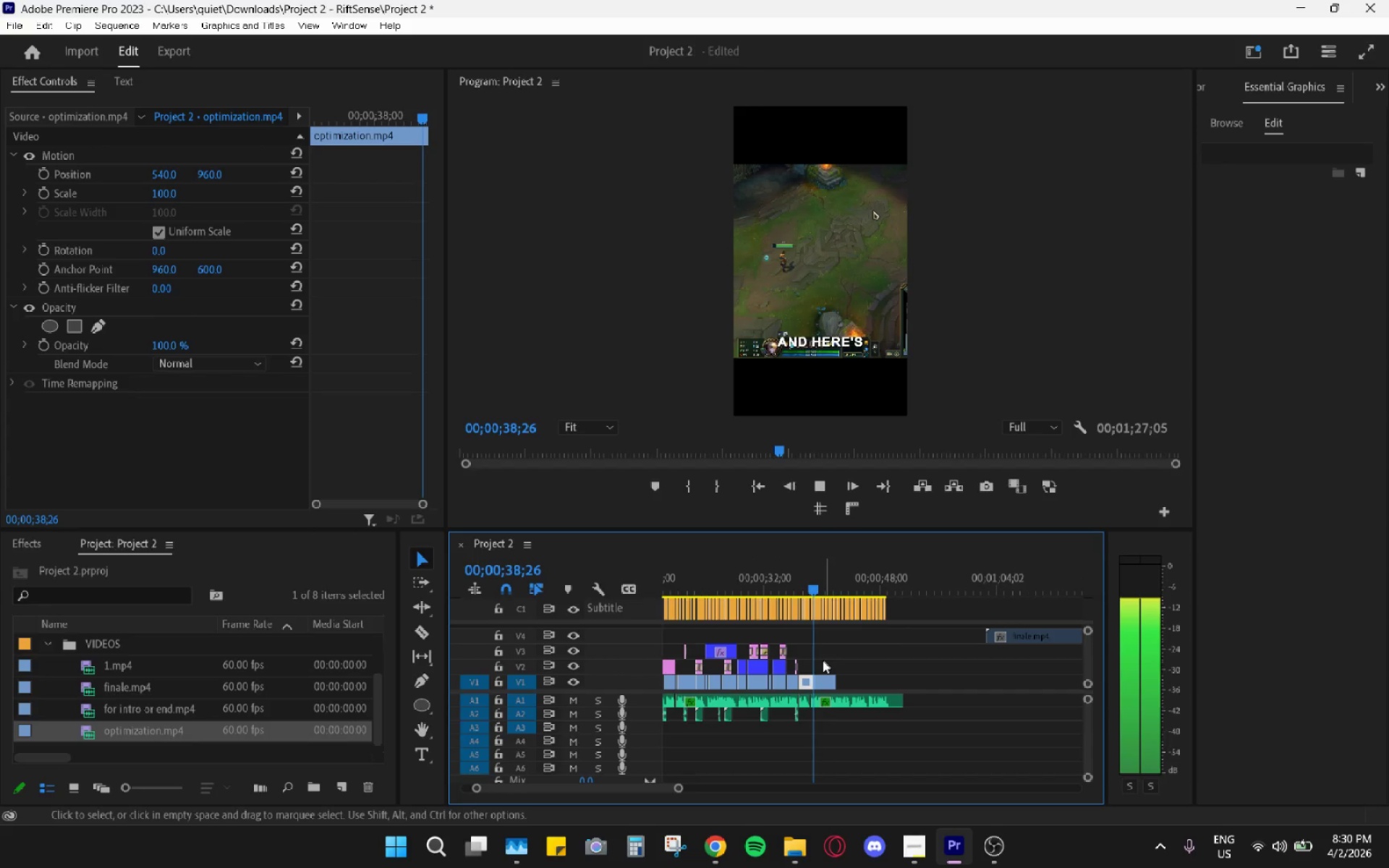 
key(Space)
 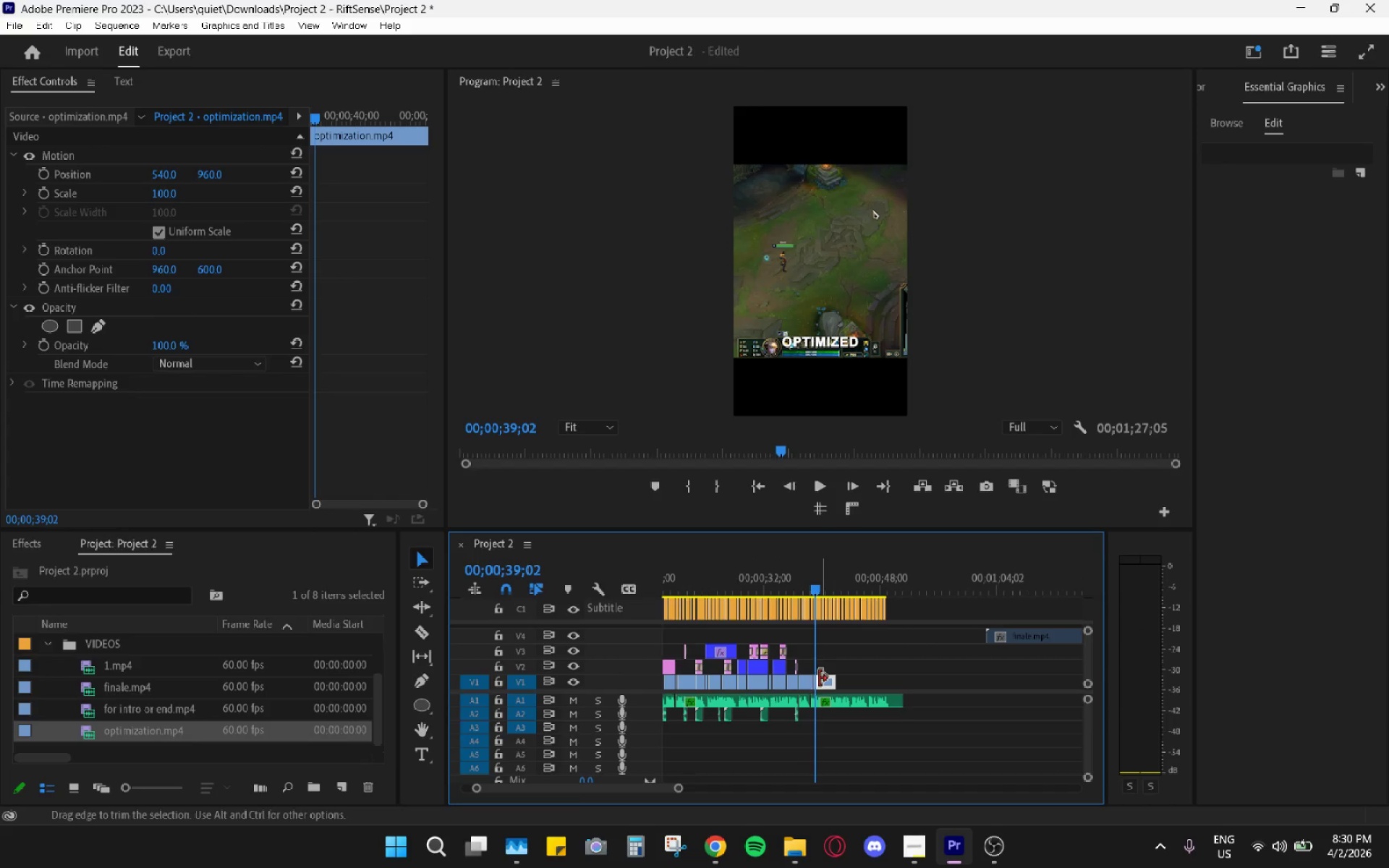 
hold_key(key=AltLeft, duration=0.88)
scroll: coordinate [814, 688], scroll_direction: up, amount: 16.0
 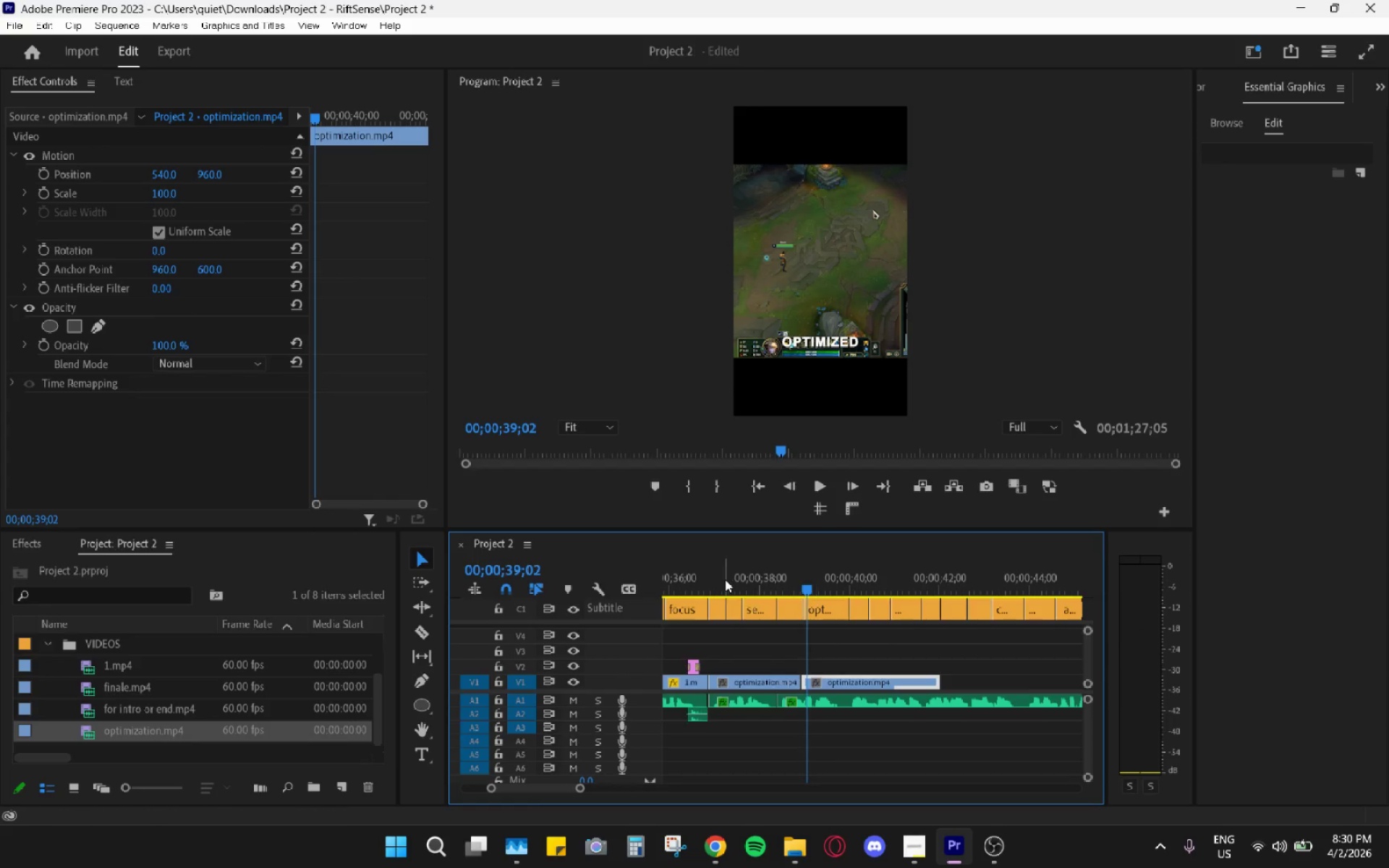 
left_click_drag(start_coordinate=[725, 579], to_coordinate=[705, 583])
 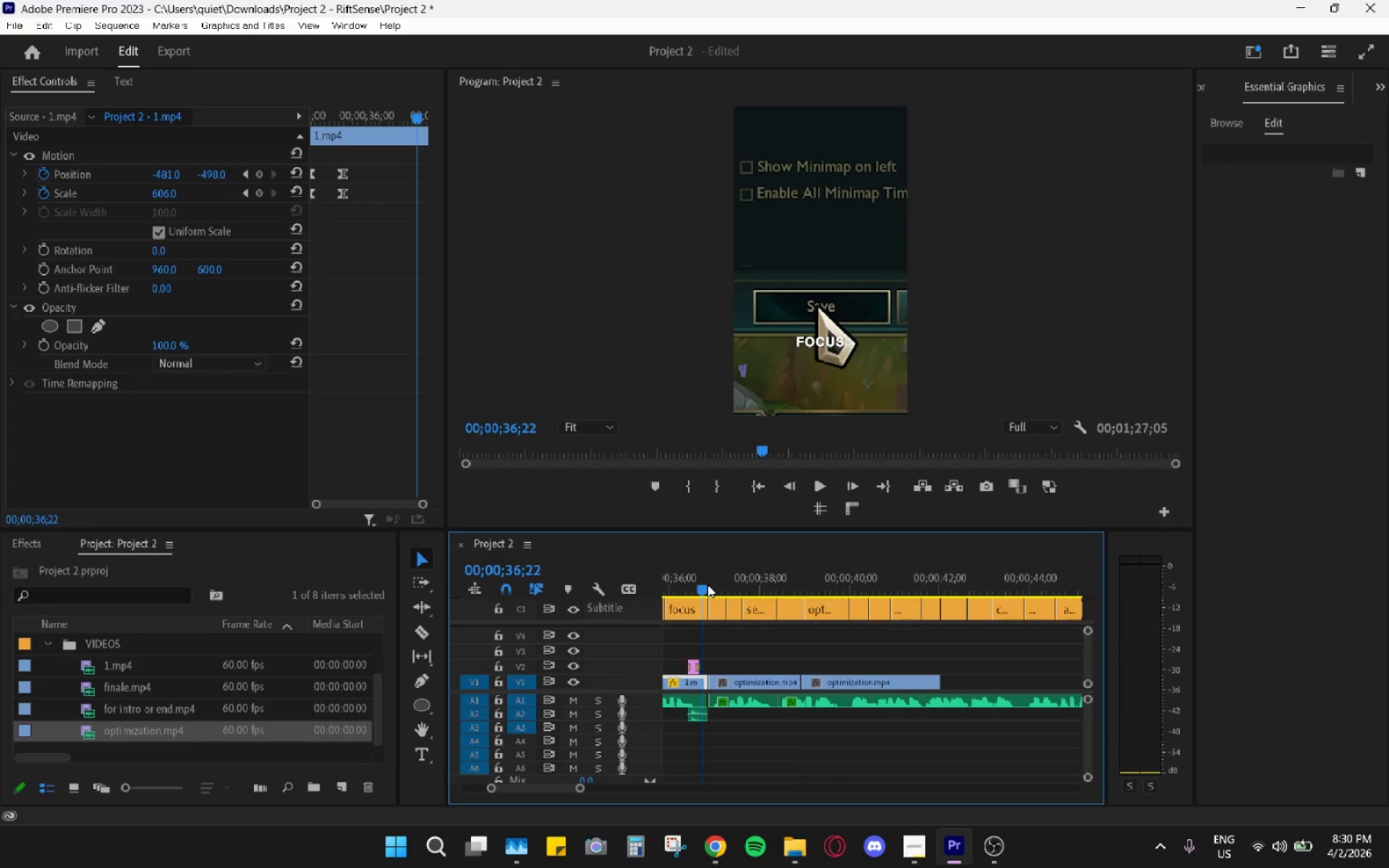 
key(Space)
 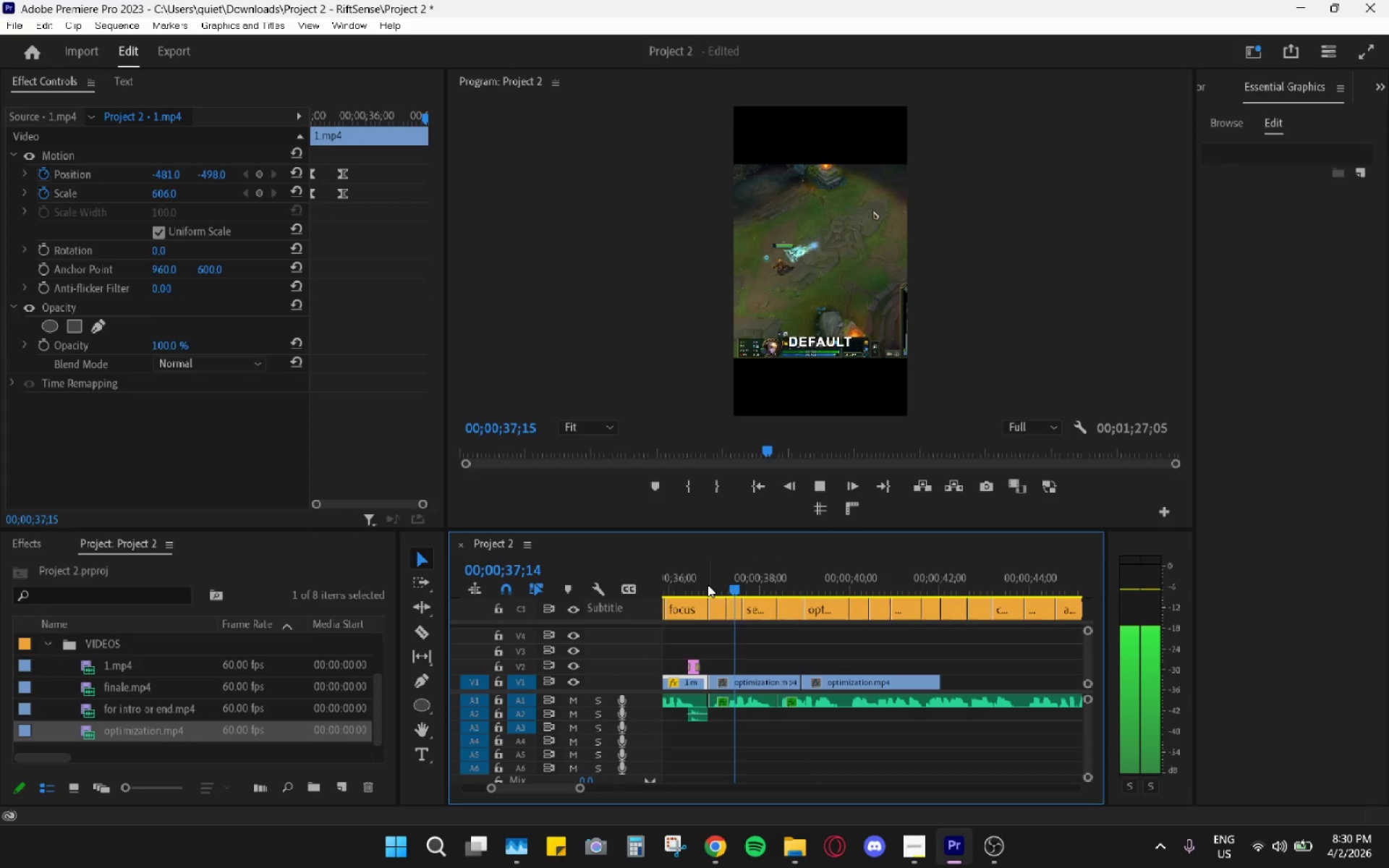 
key(Space)
 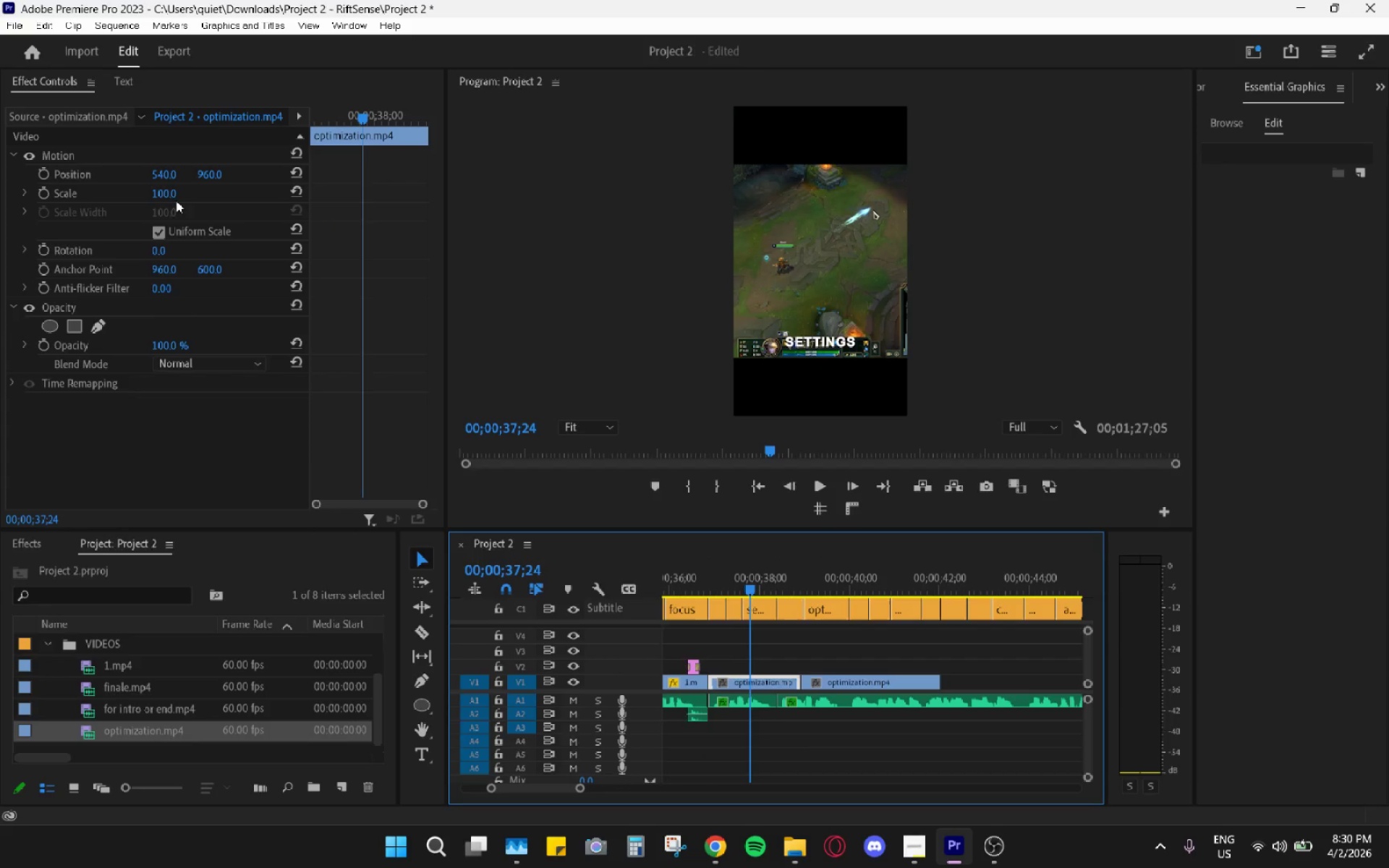 
left_click_drag(start_coordinate=[166, 192], to_coordinate=[295, 171])
 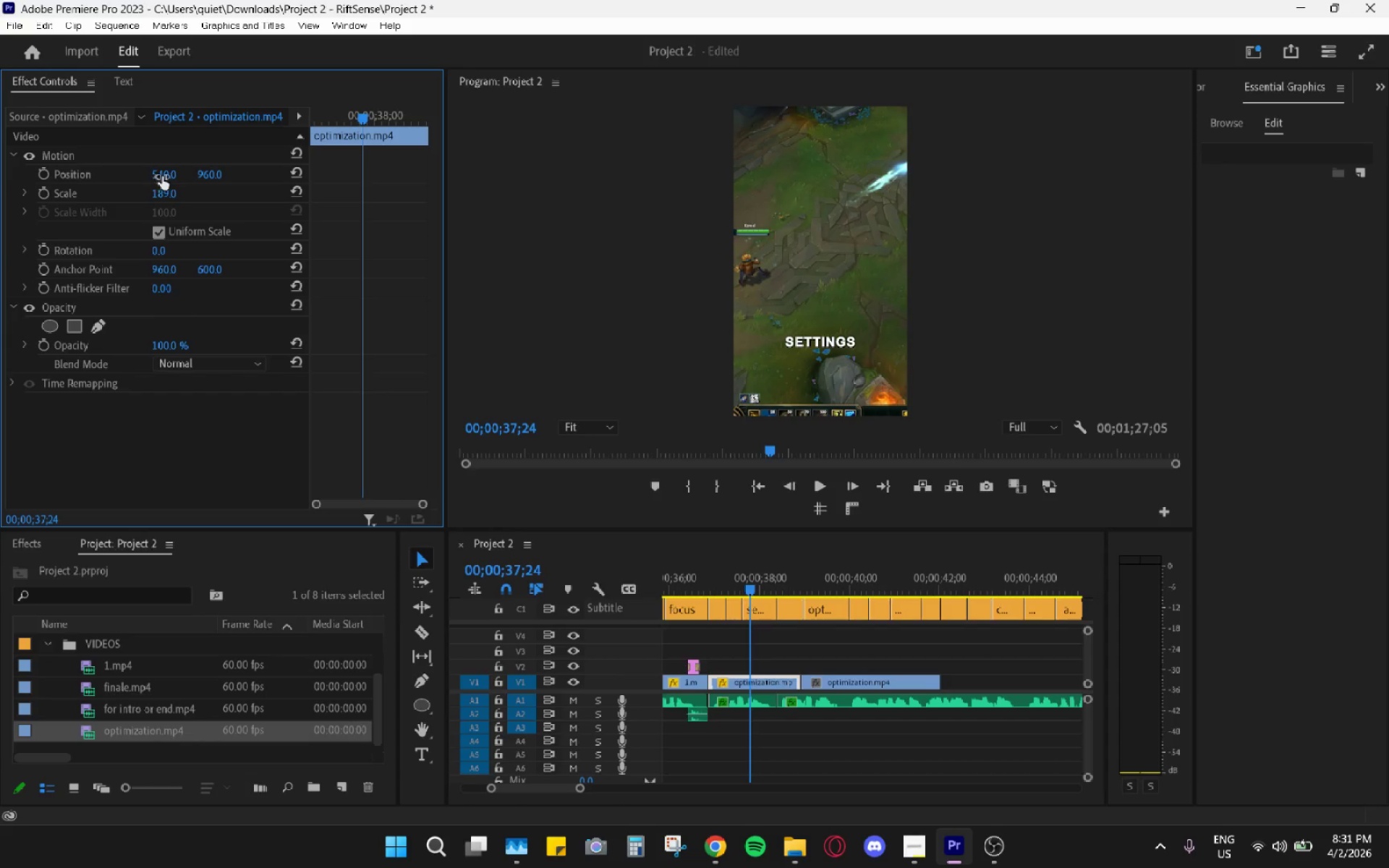 
left_click_drag(start_coordinate=[169, 176], to_coordinate=[290, 184])
 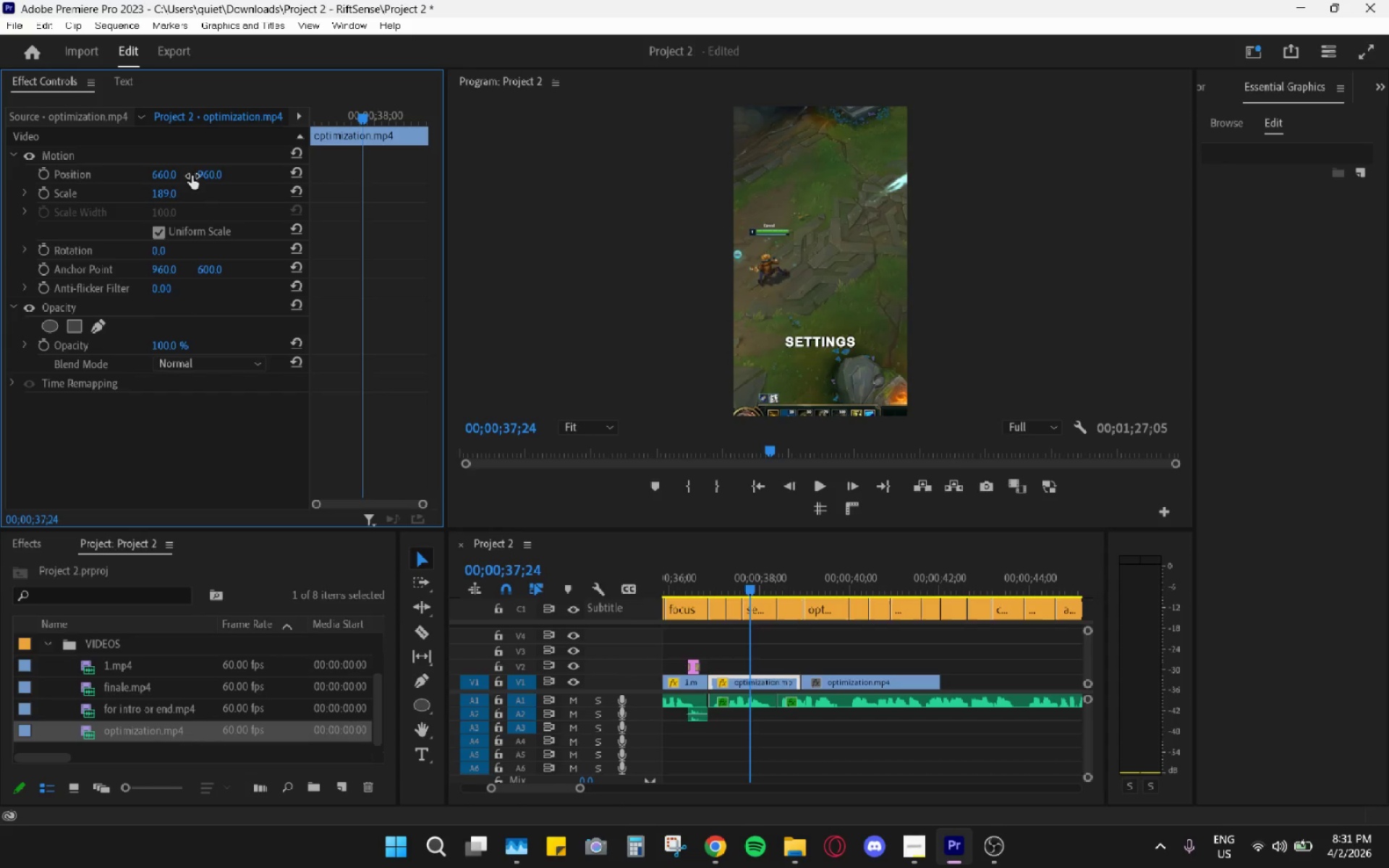 
left_click_drag(start_coordinate=[211, 174], to_coordinate=[359, 170])
 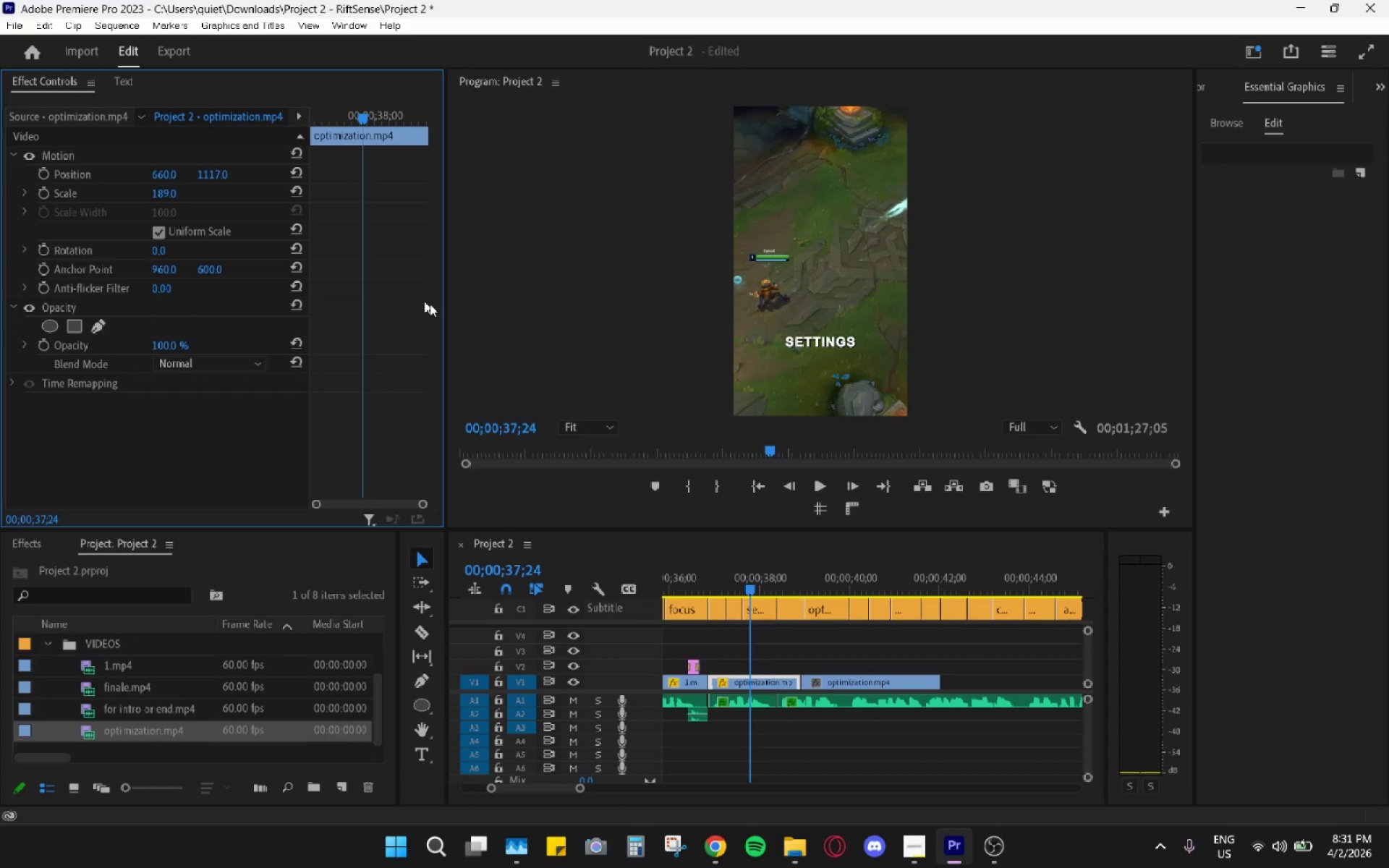 
key(Space)
 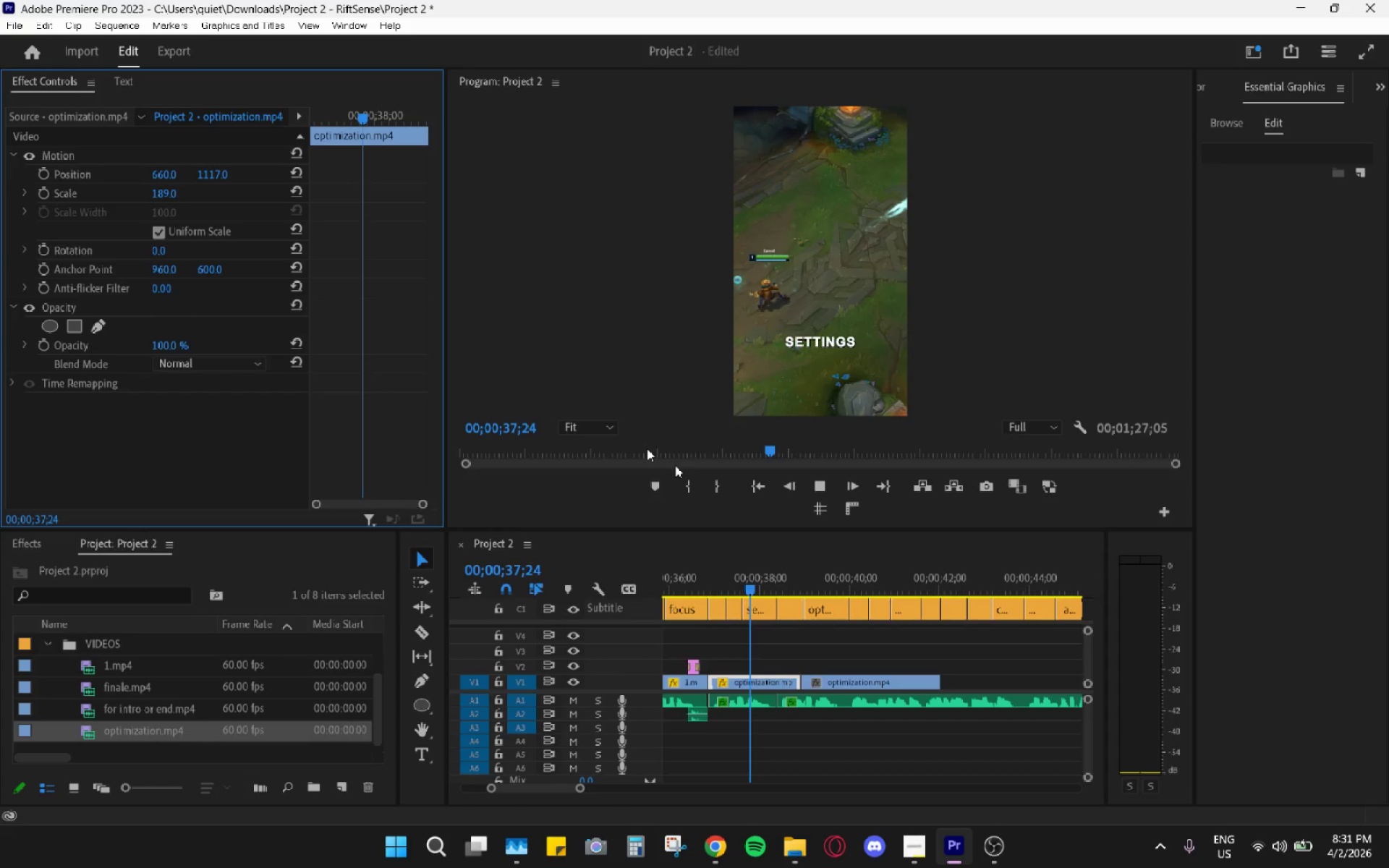 
key(Space)
 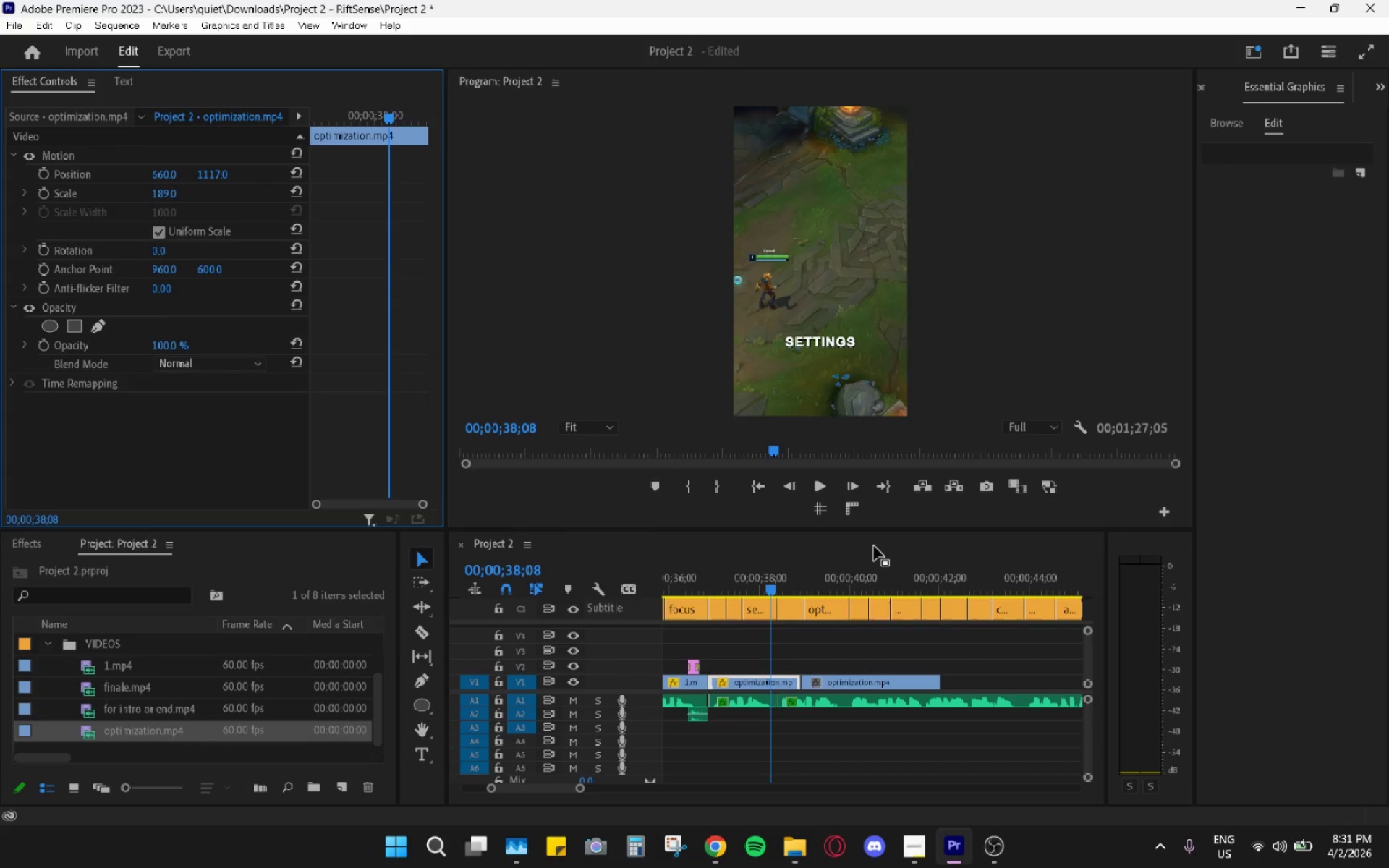 
key(Space)
 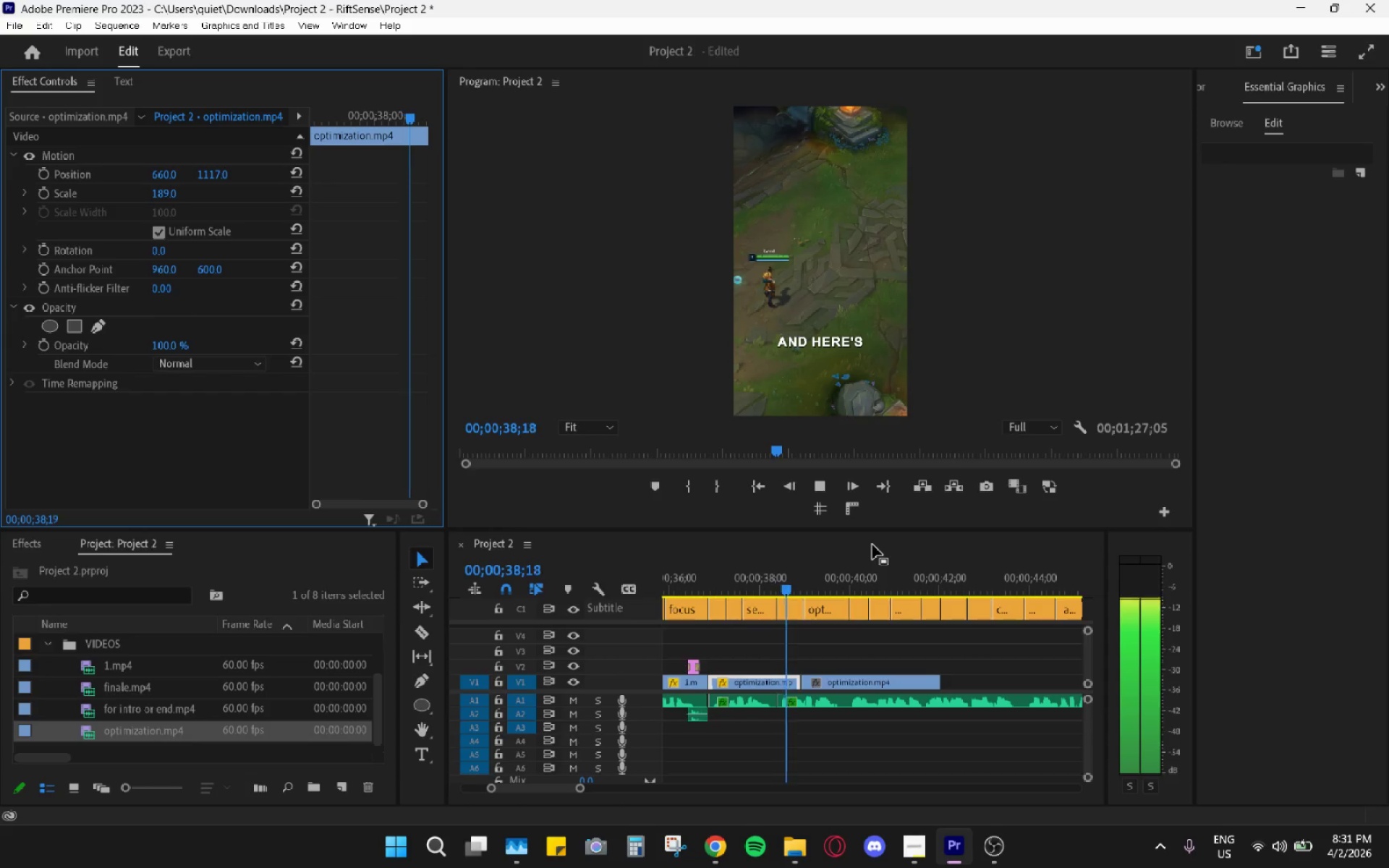 
key(Space)
 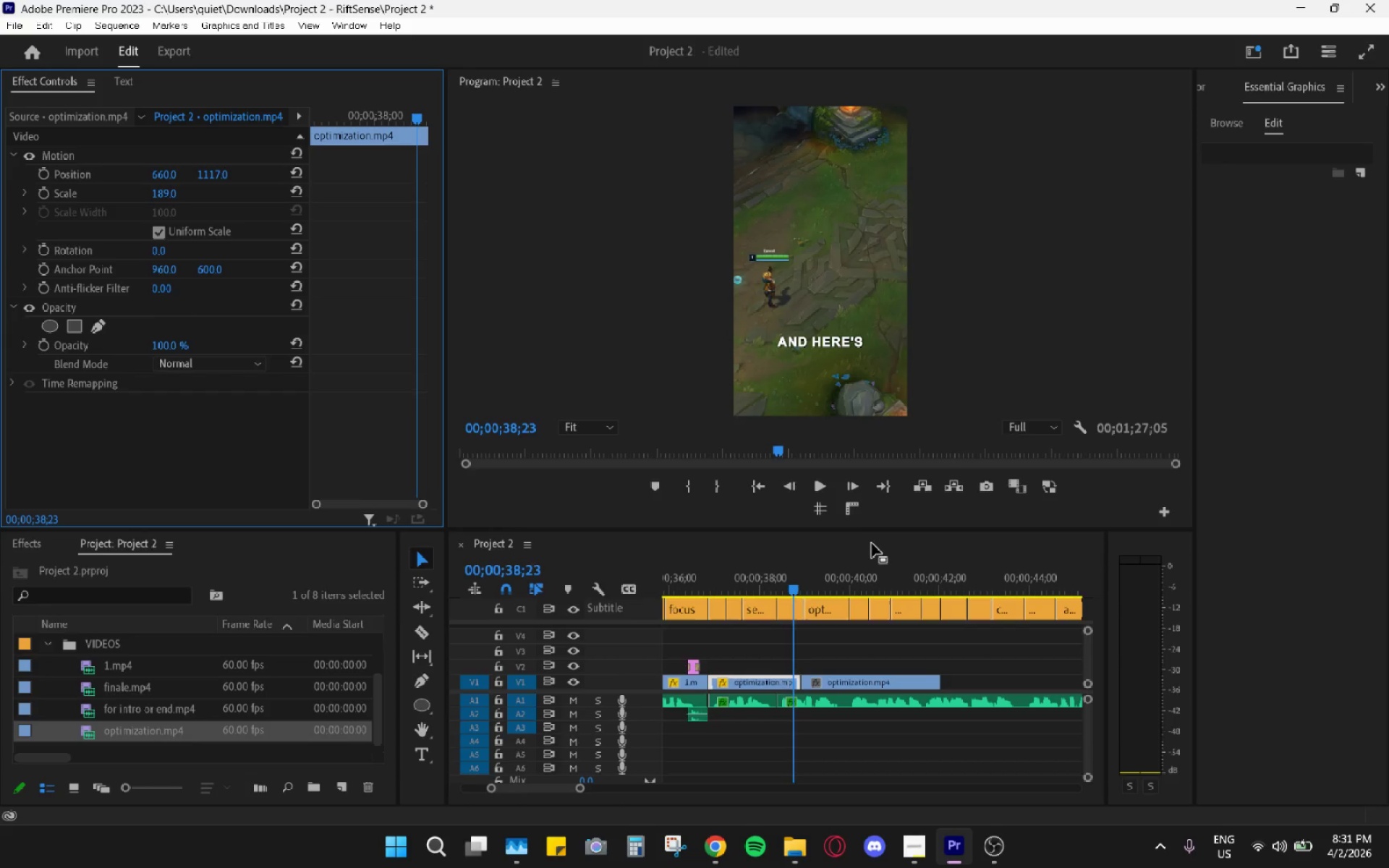 
key(Space)
 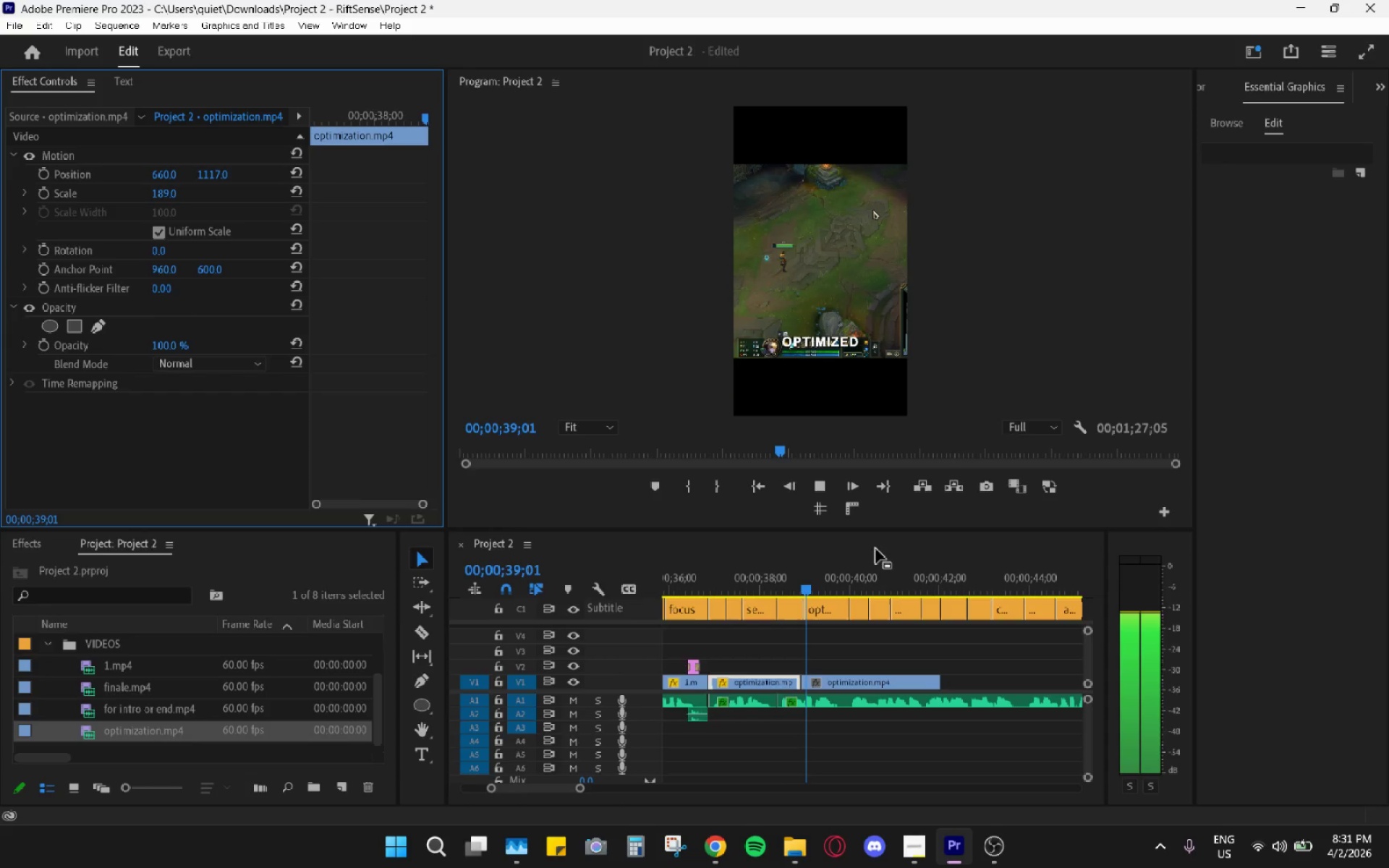 
key(Space)
 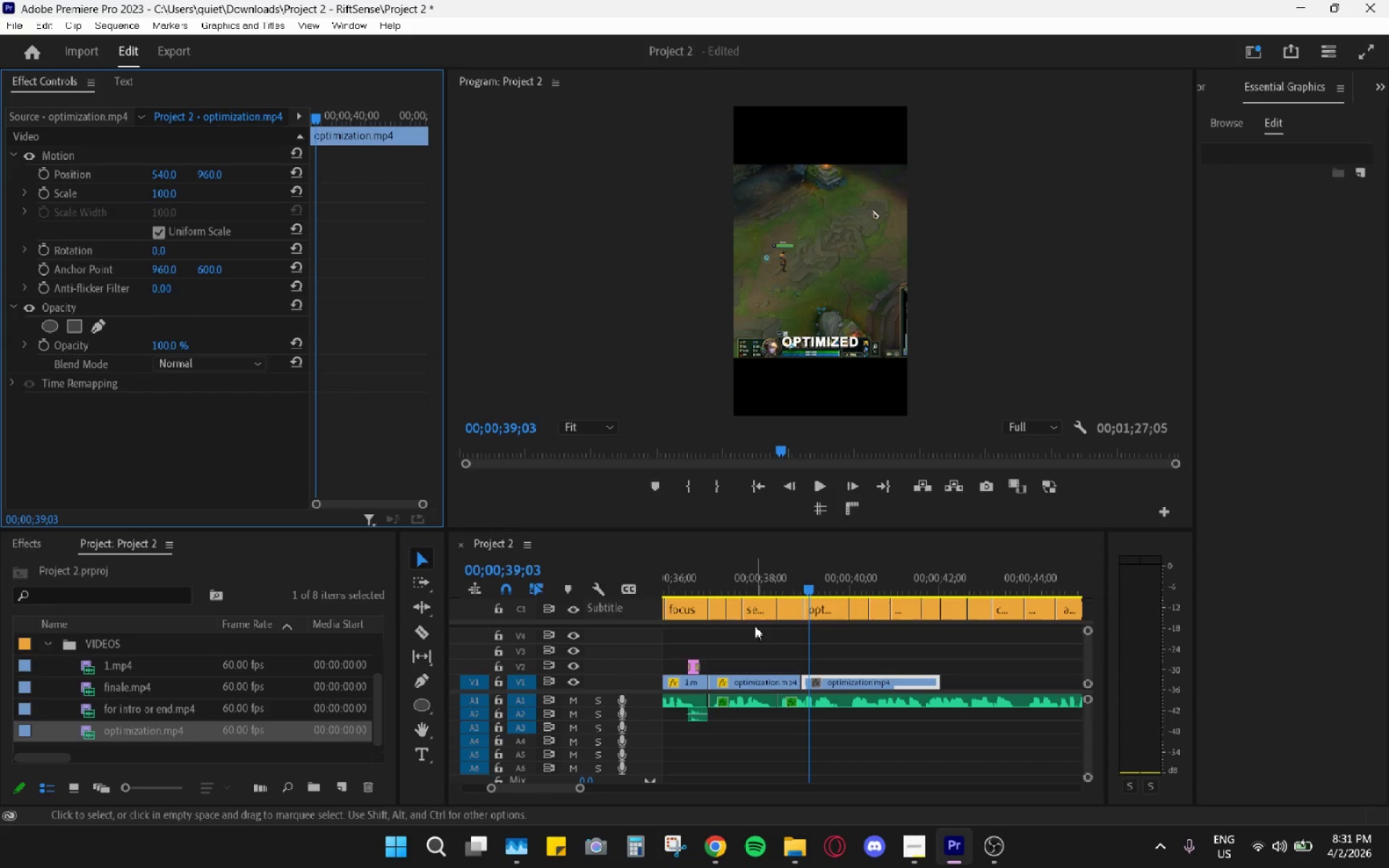 
left_click([752, 576])
 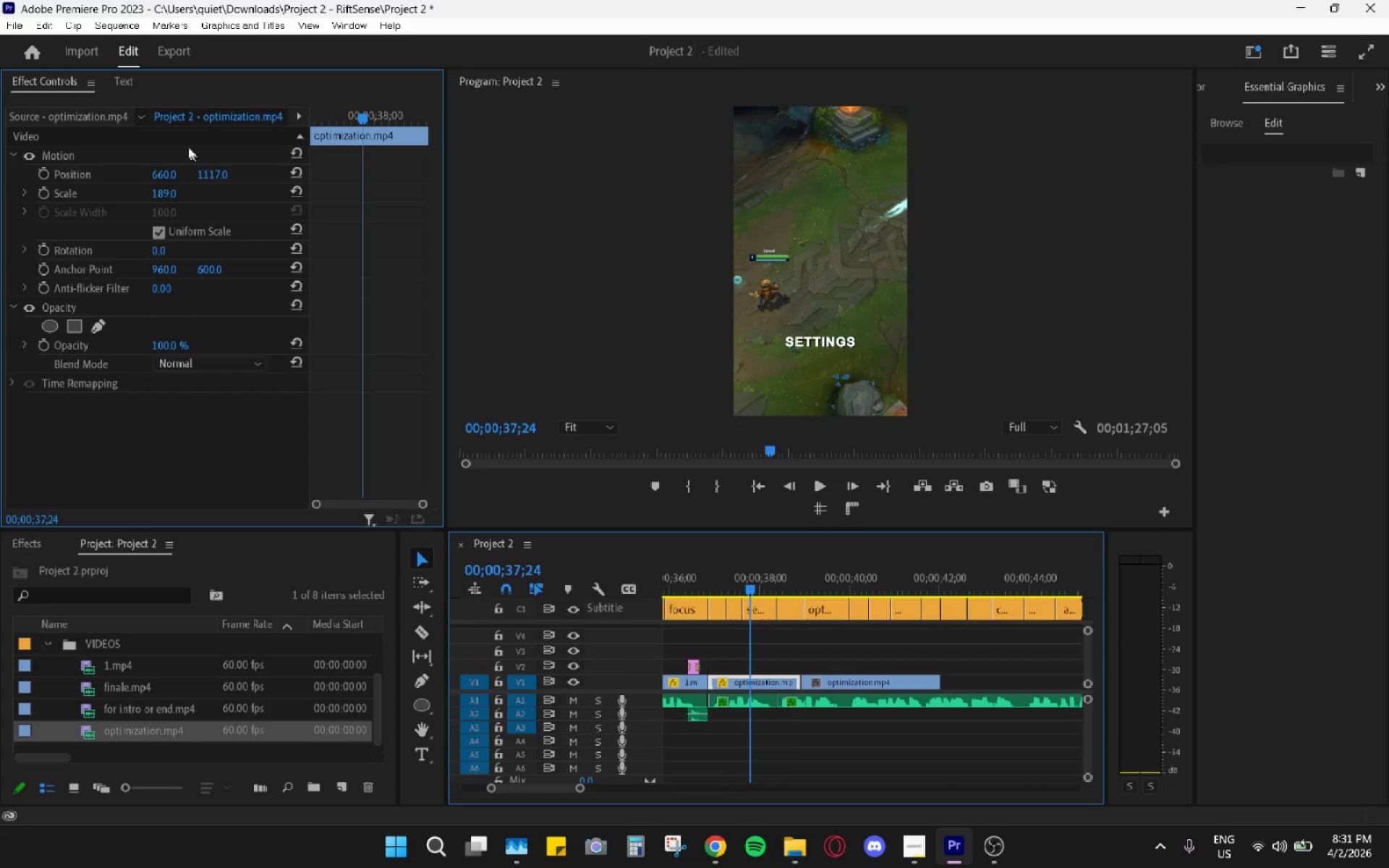 
left_click([114, 149])
 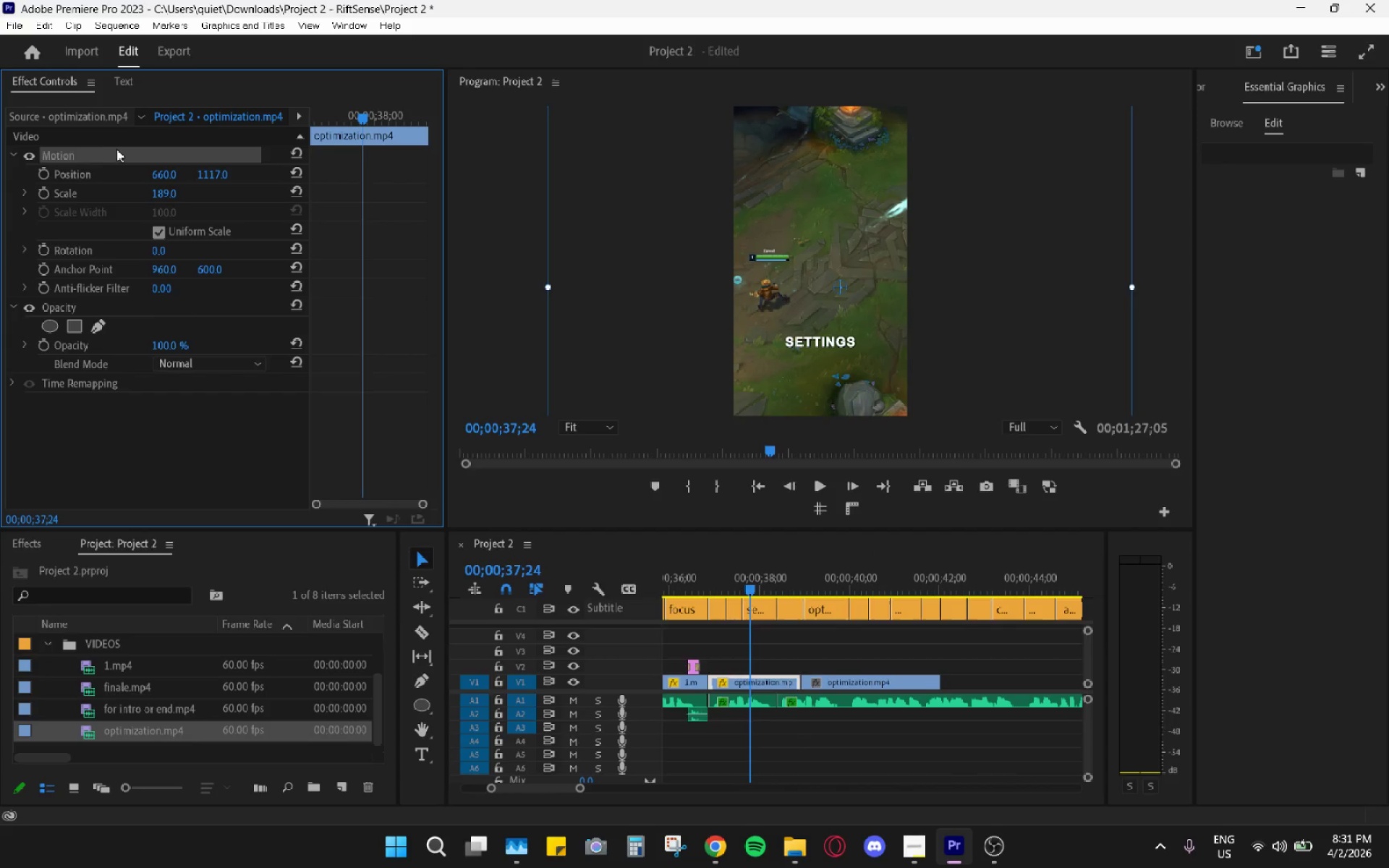 
key(Control+C)
 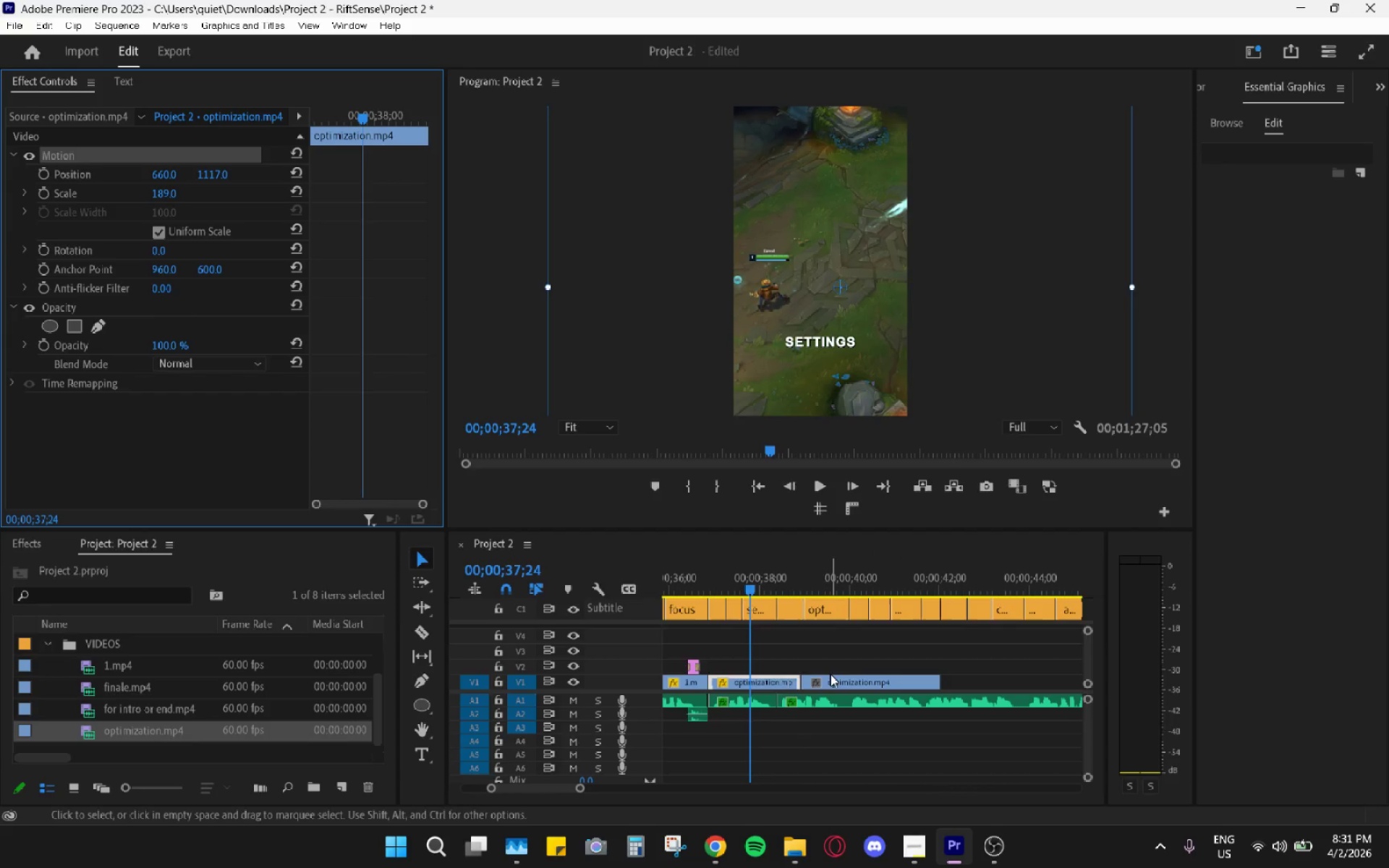 
left_click([831, 683])
 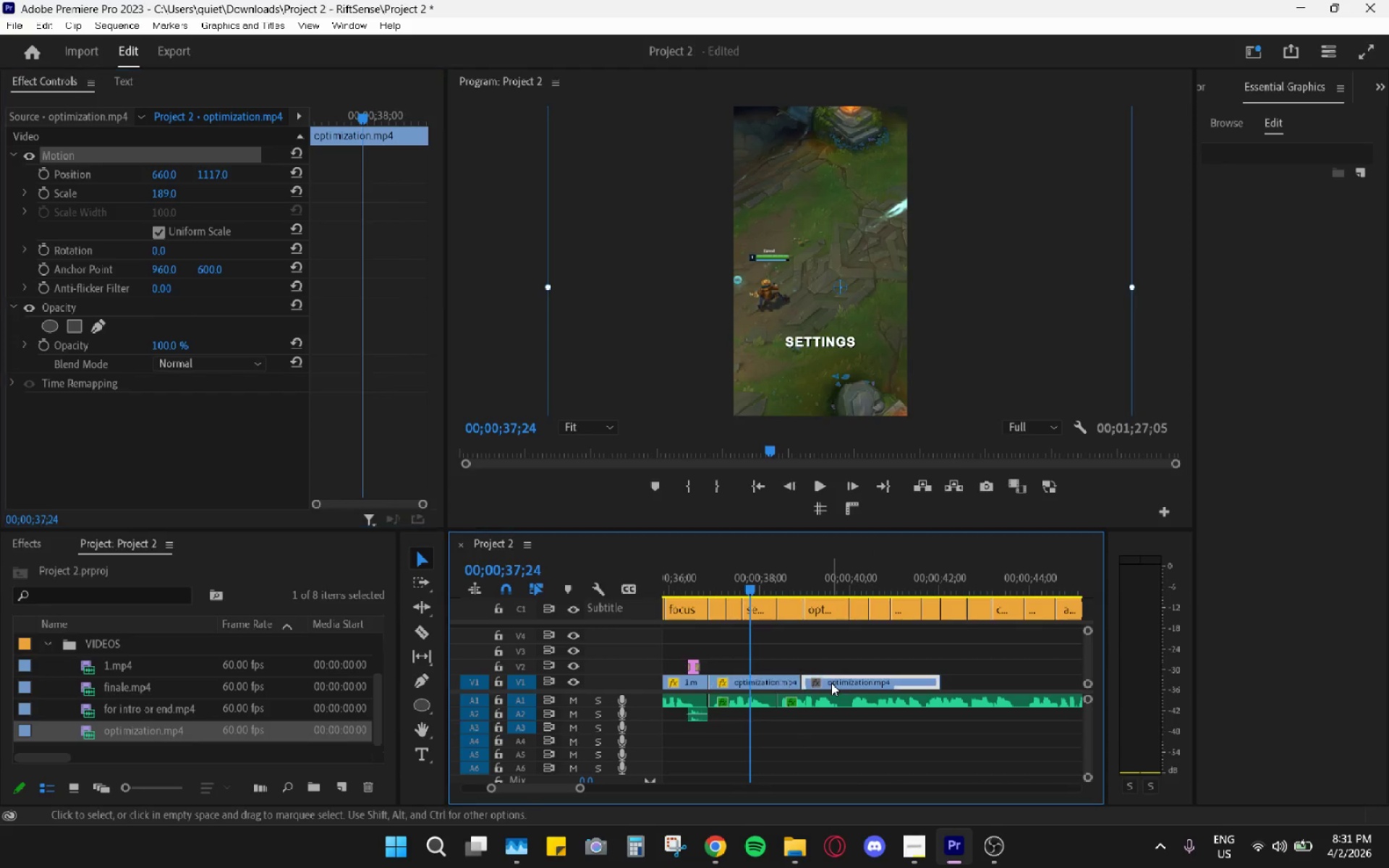 
key(Control+V)
 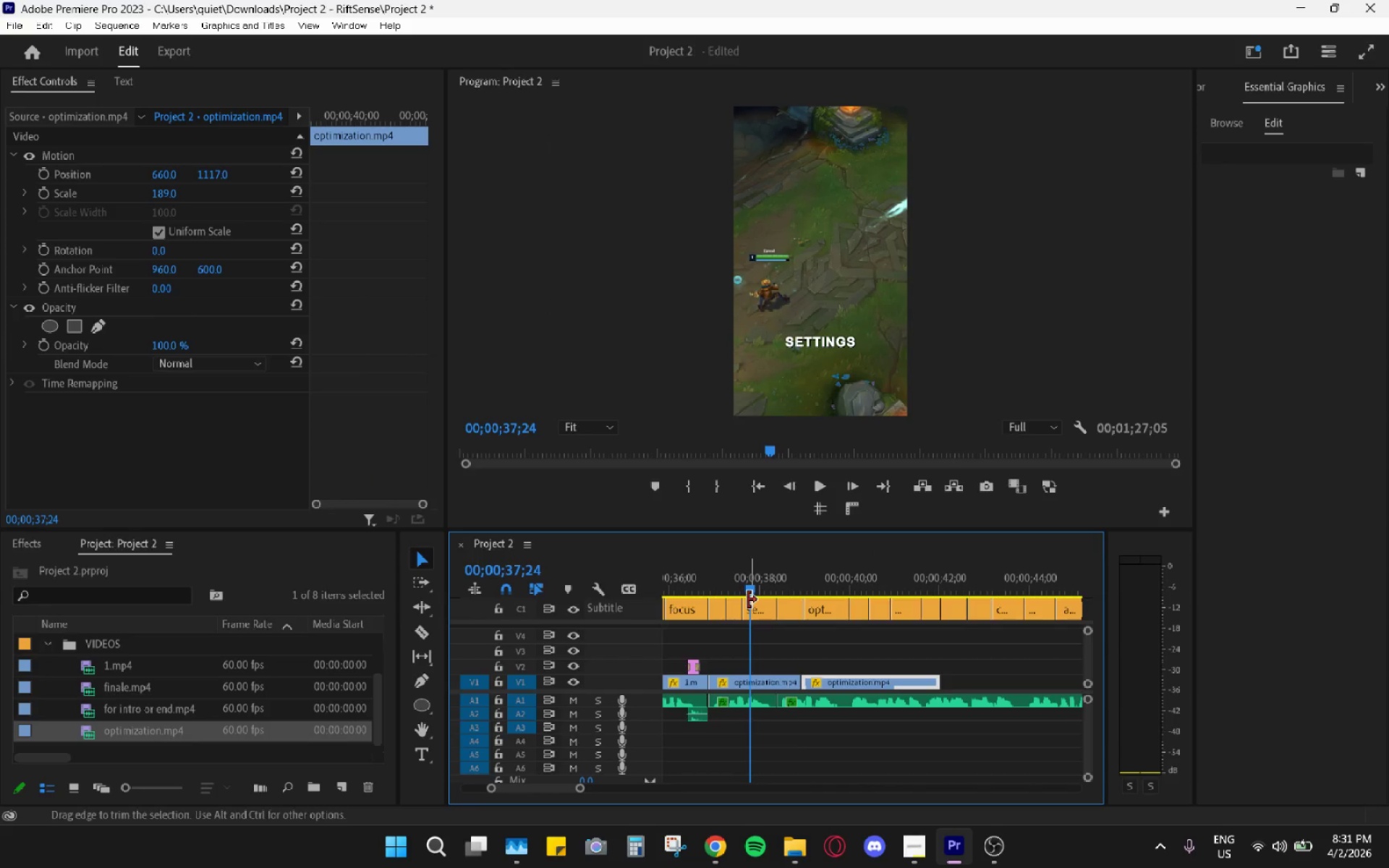 
left_click_drag(start_coordinate=[729, 583], to_coordinate=[709, 580])
 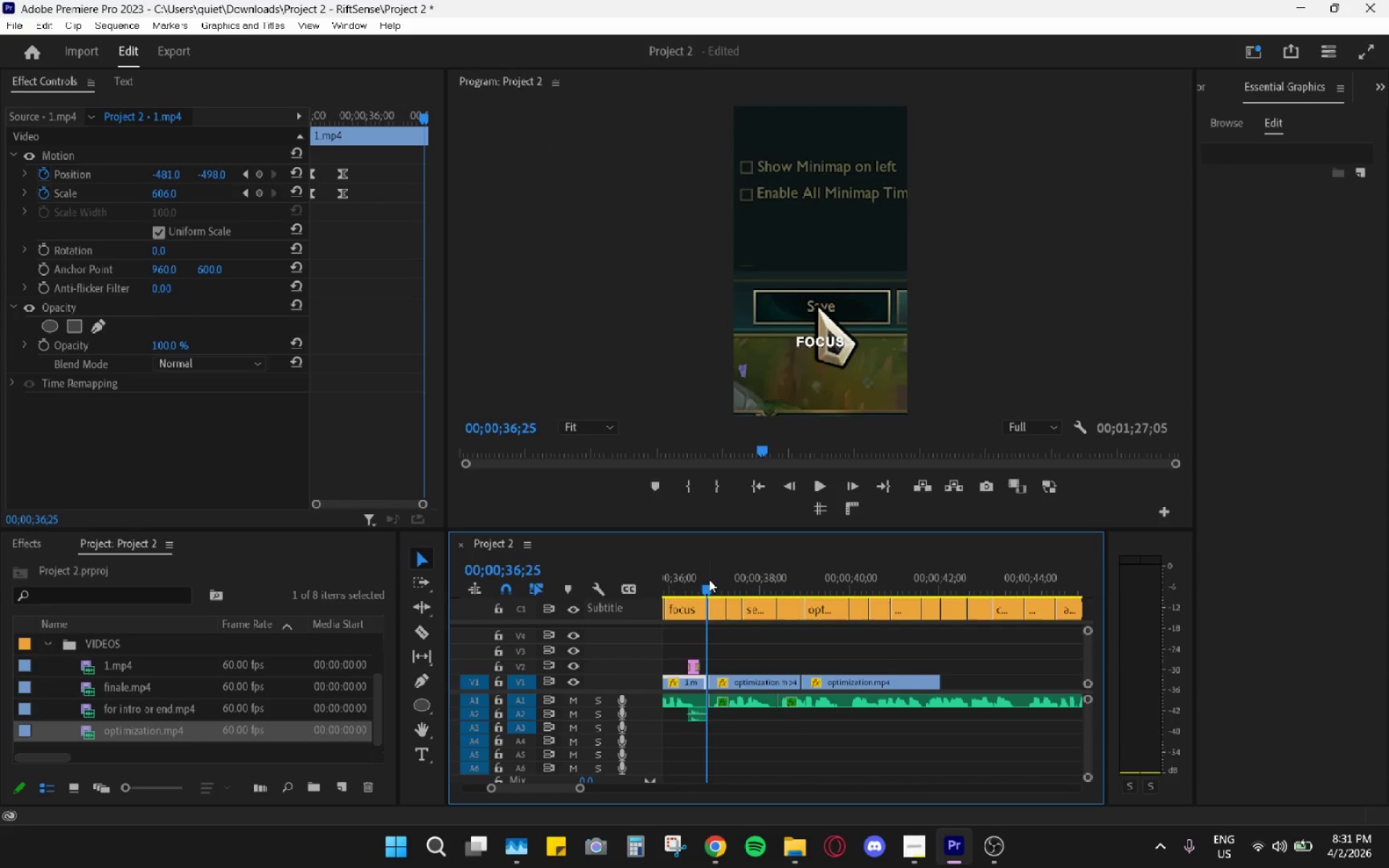 
key(Space)
 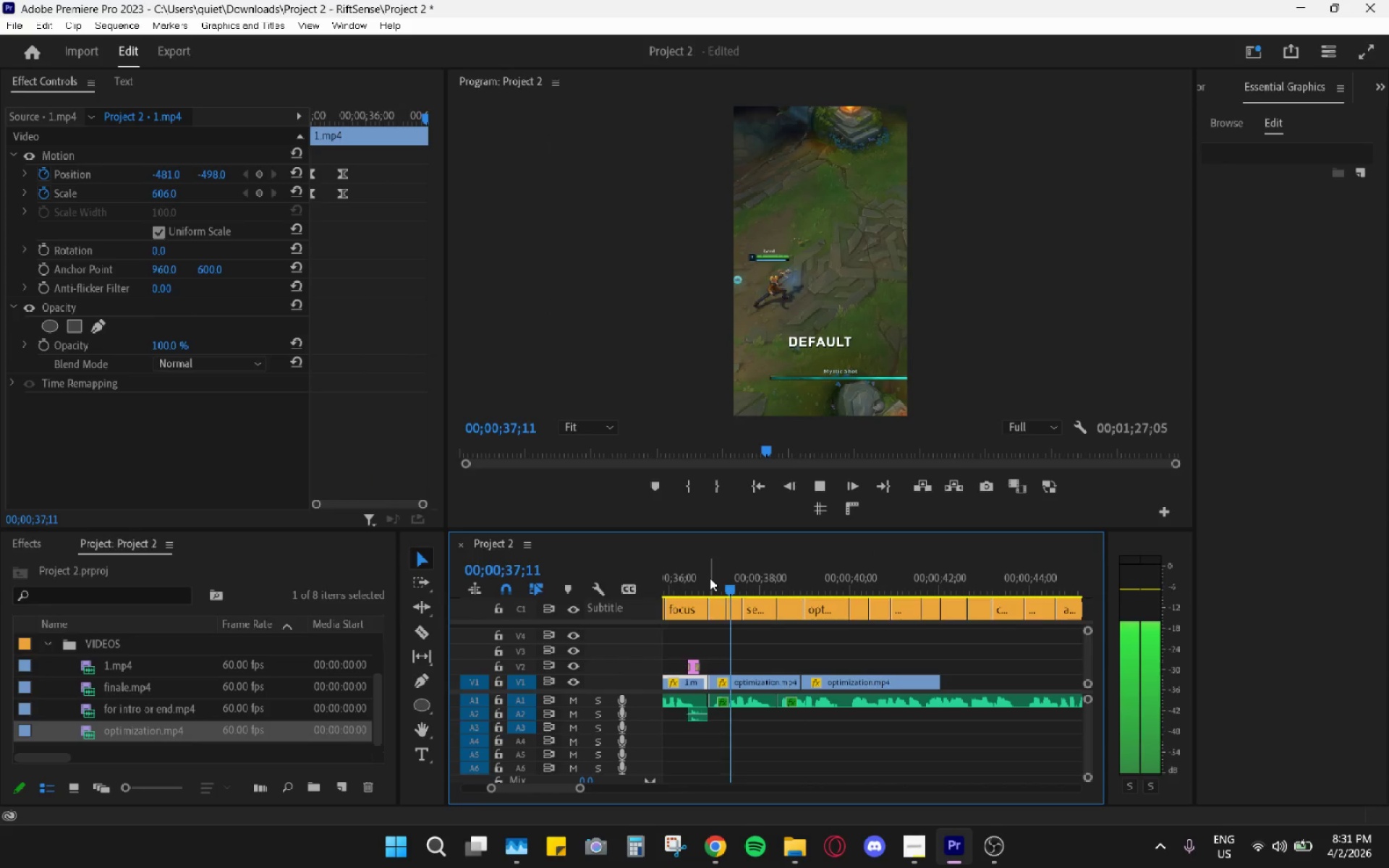 
key(Space)
 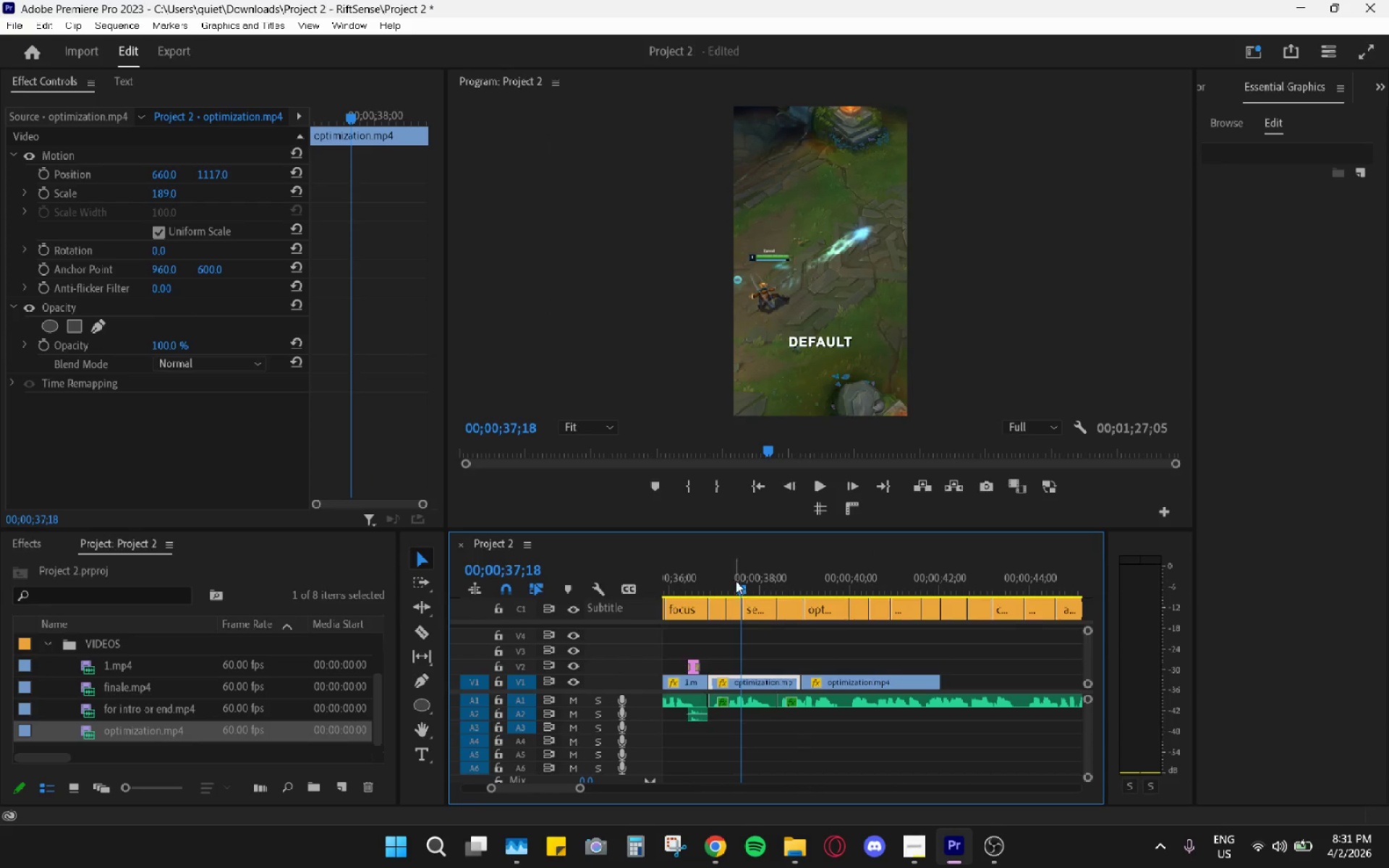 
left_click_drag(start_coordinate=[734, 581], to_coordinate=[705, 569])
 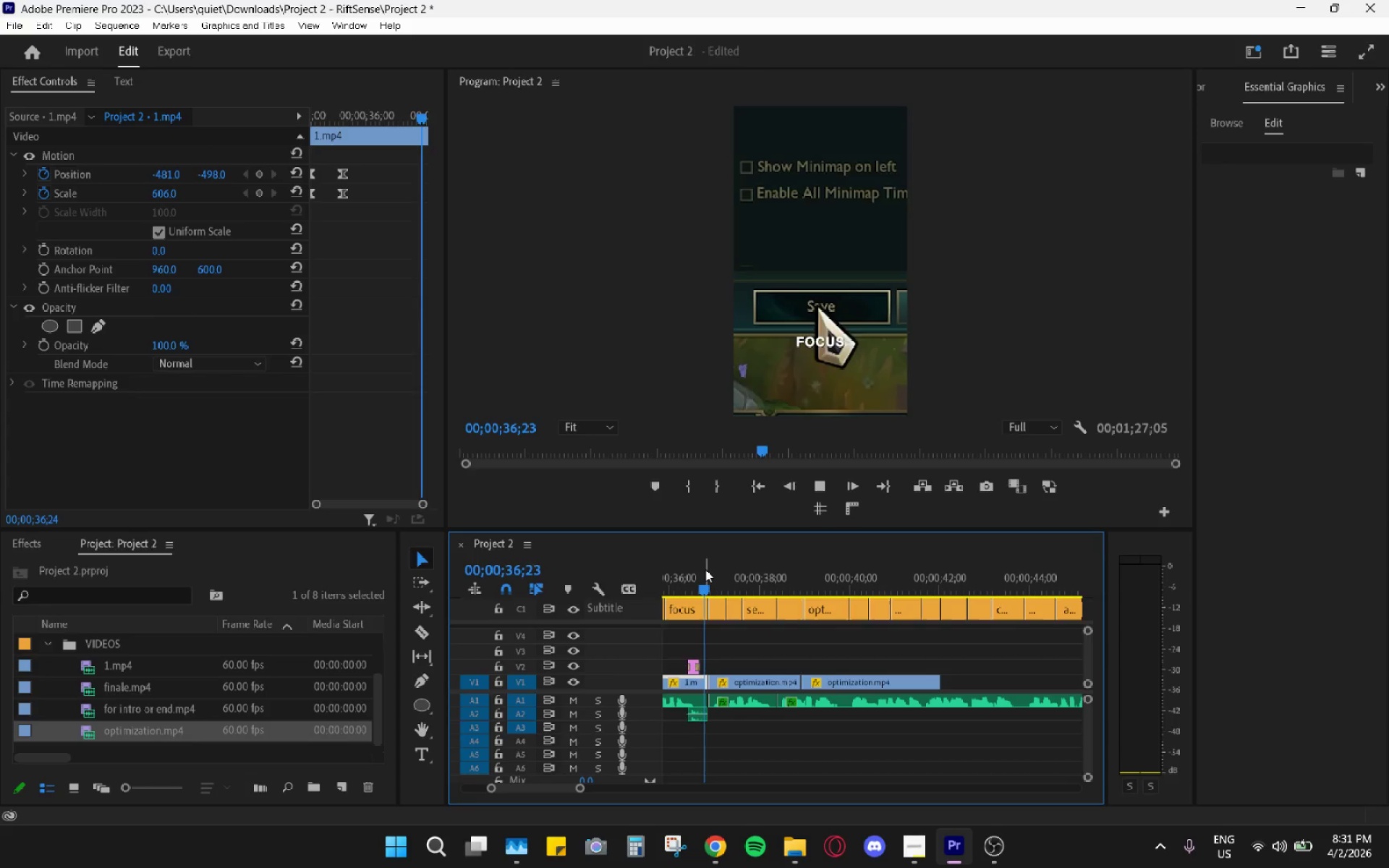 
key(Space)
 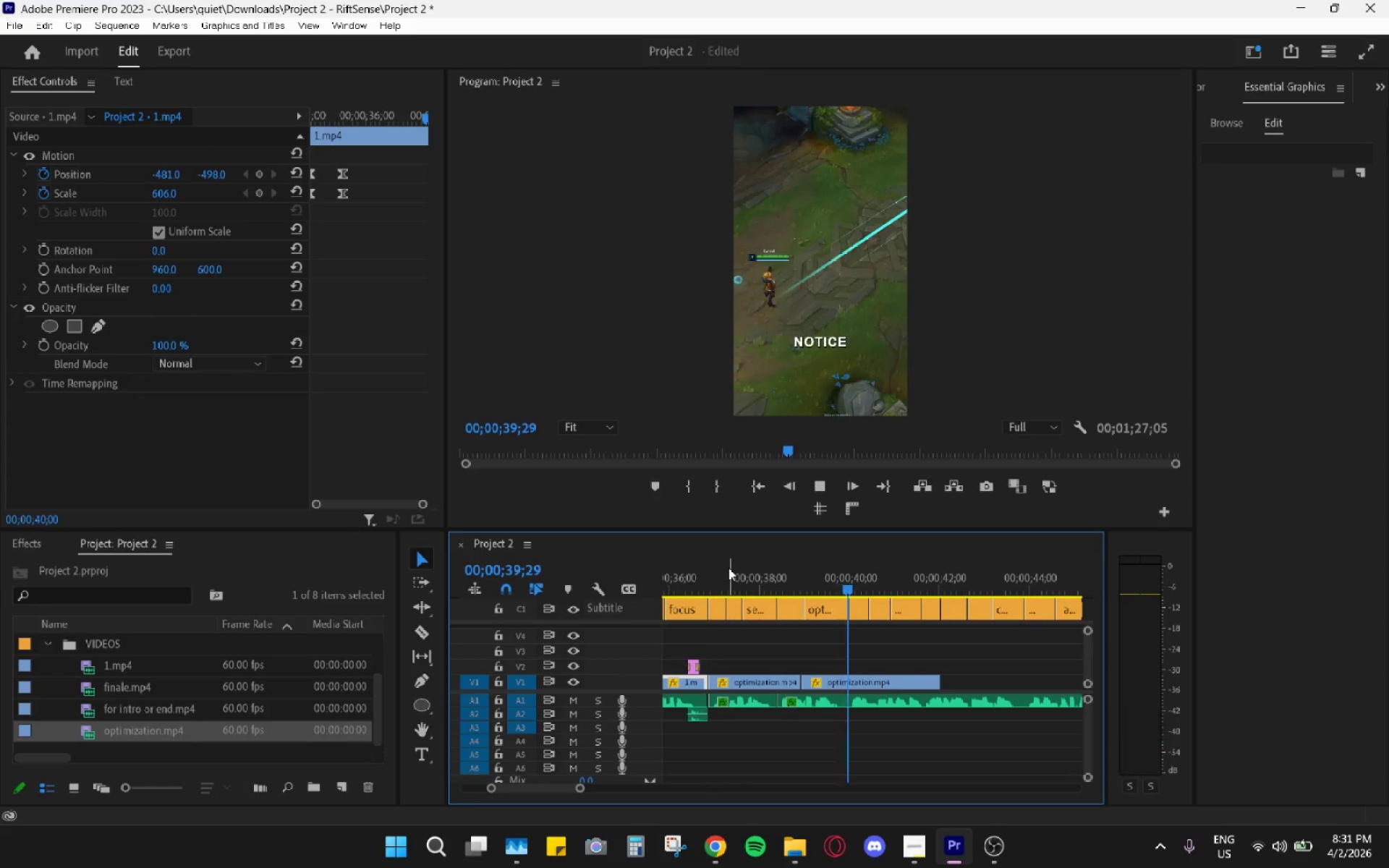 
key(Space)
 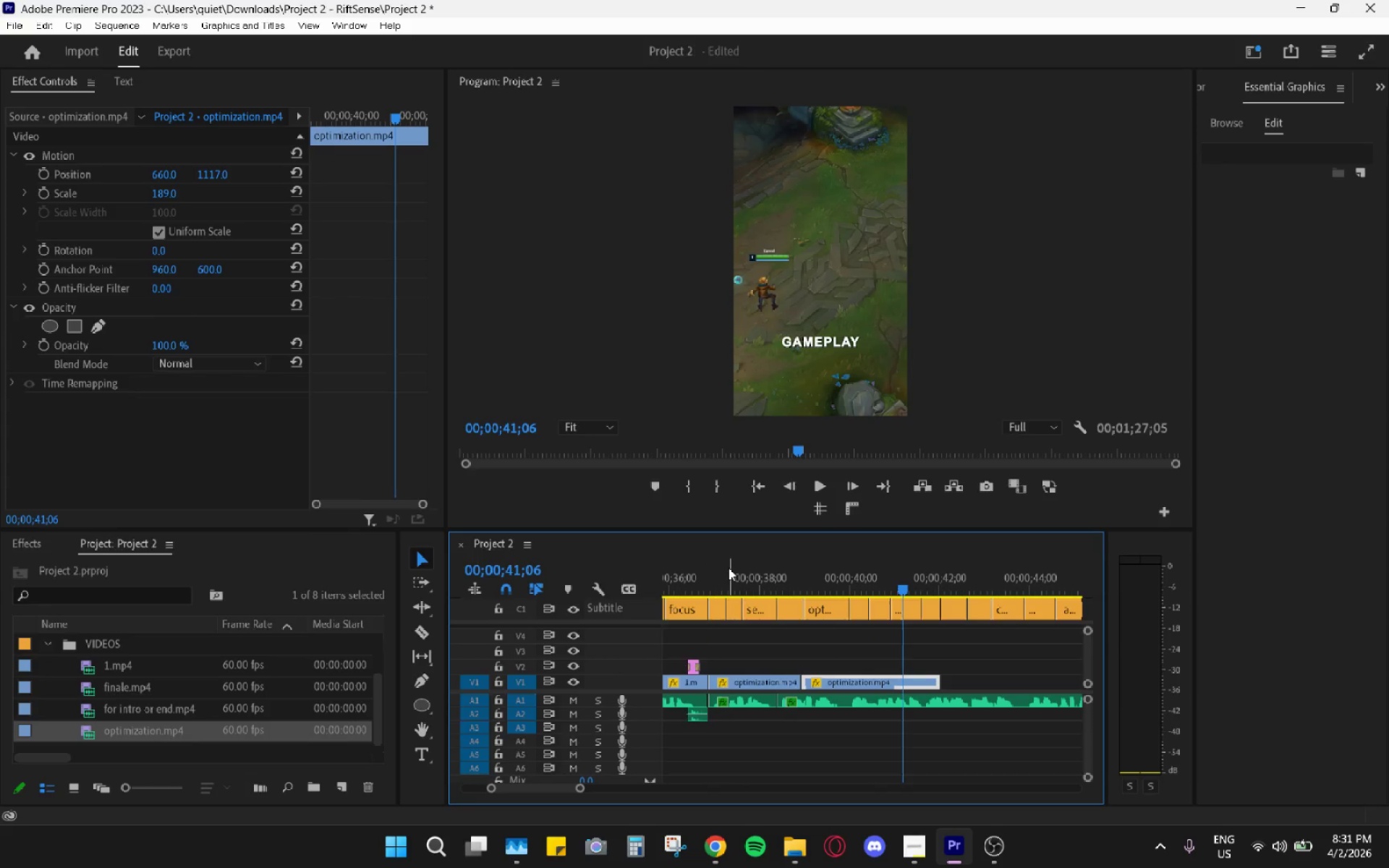 
left_click_drag(start_coordinate=[729, 567], to_coordinate=[706, 576])
 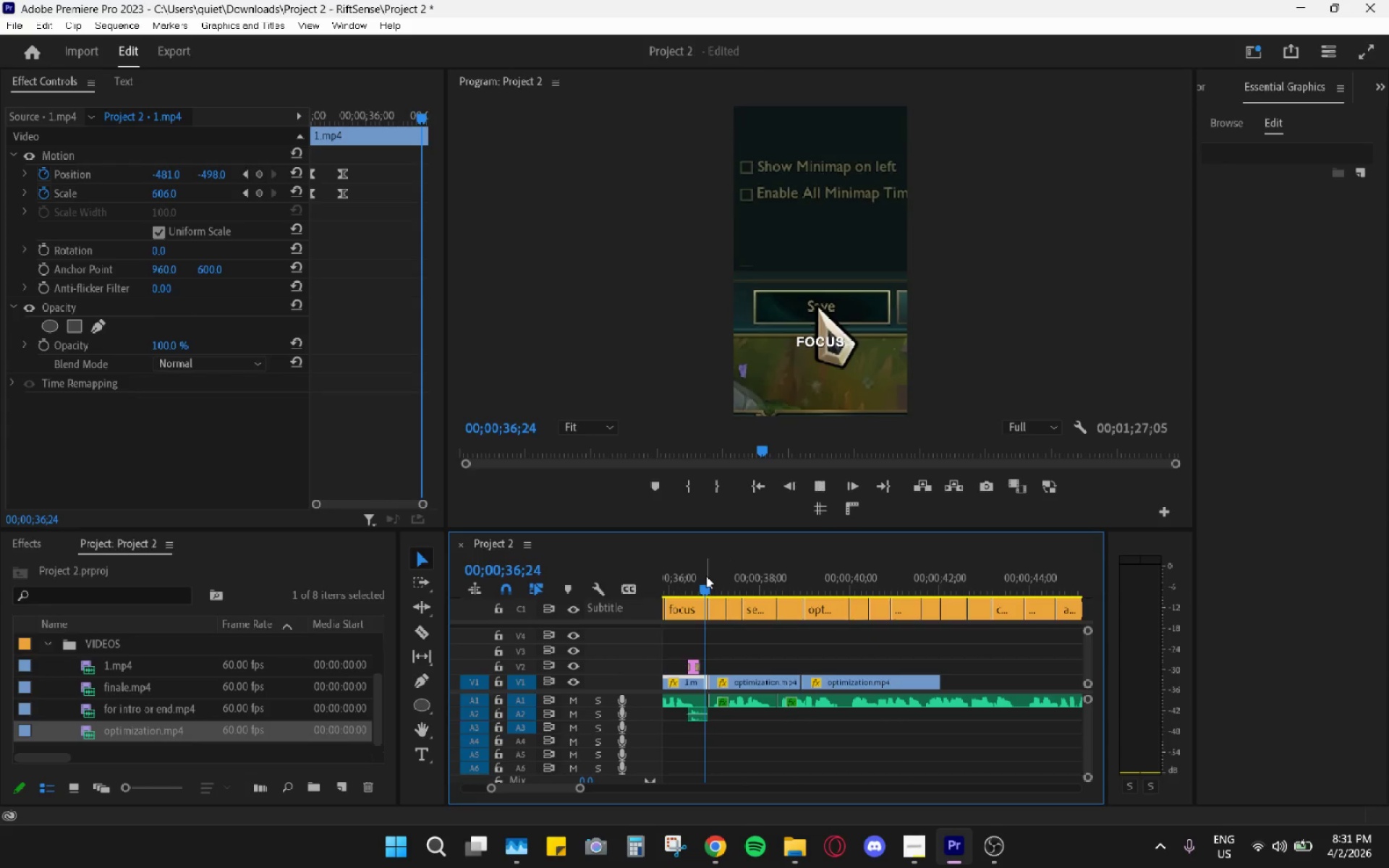 
key(Space)
 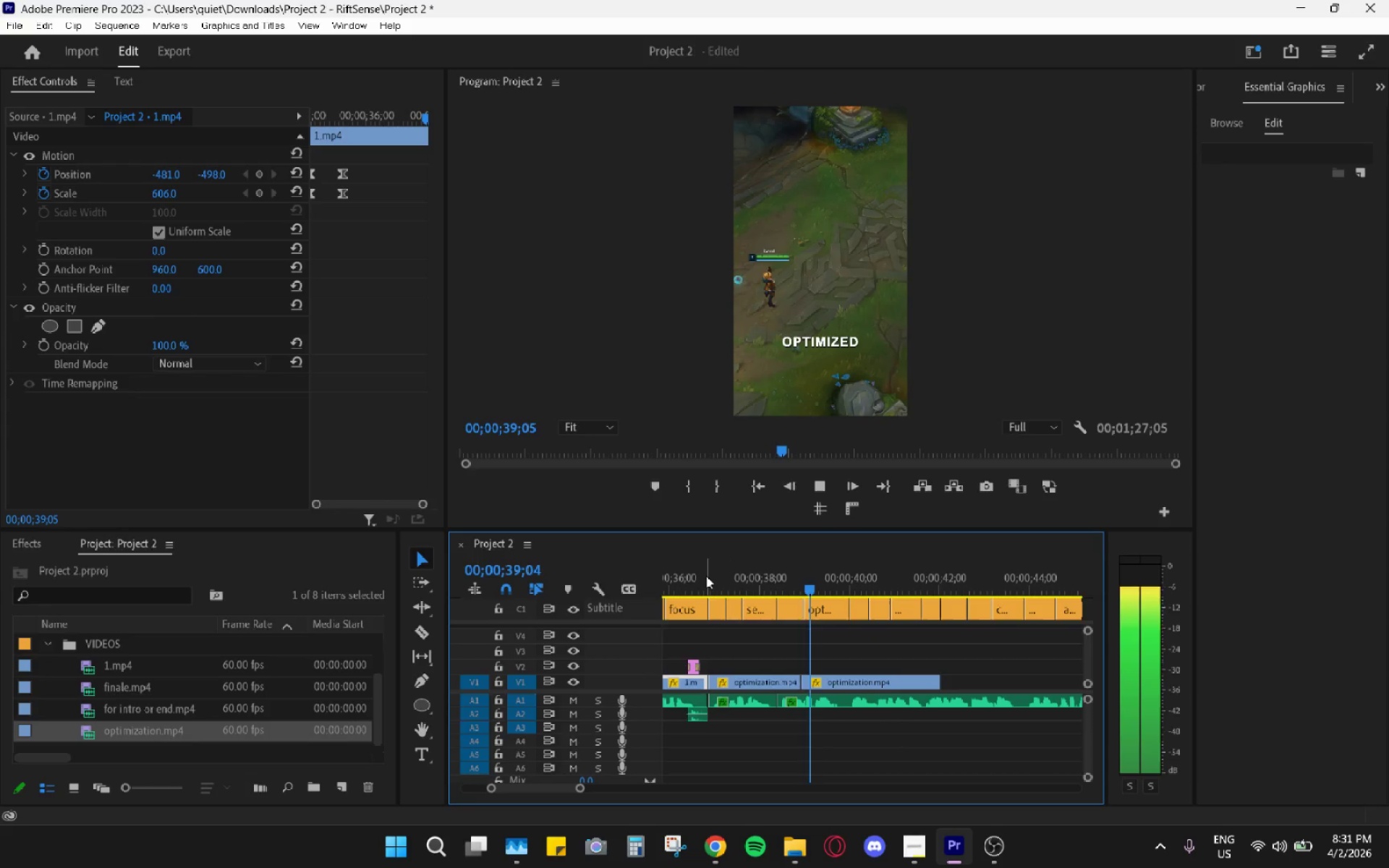 
key(Space)
 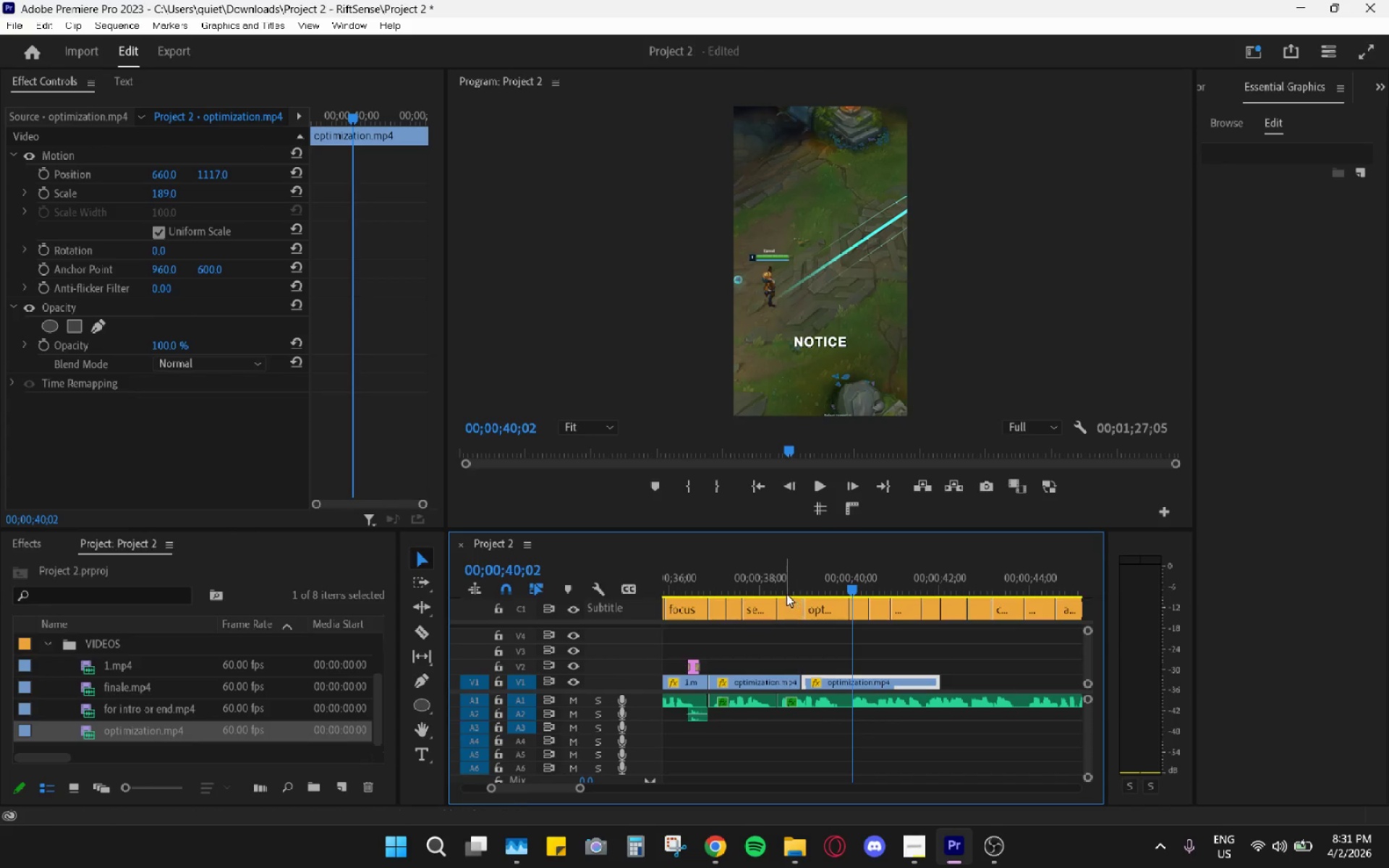 
left_click_drag(start_coordinate=[744, 576], to_coordinate=[774, 595])
 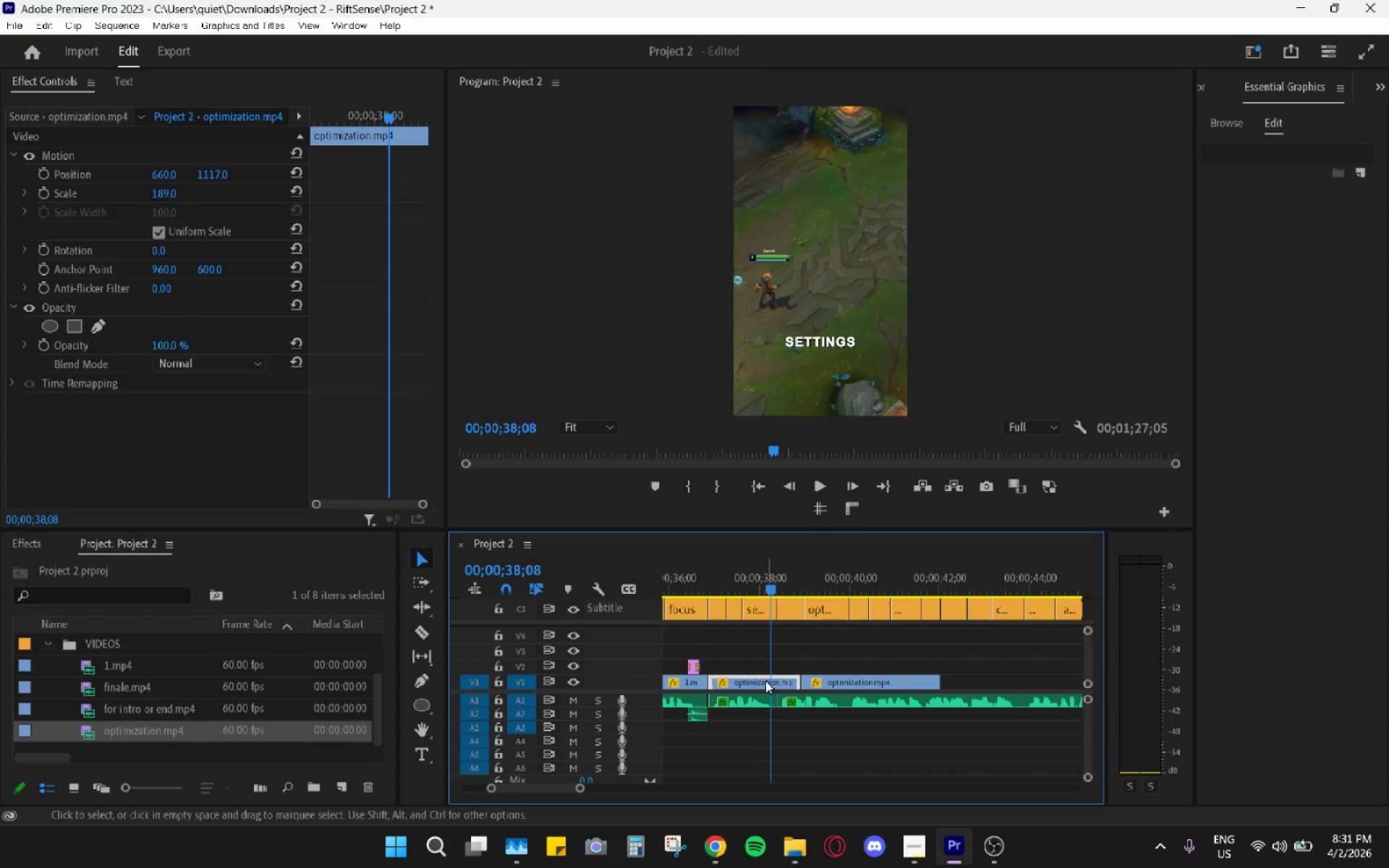 
key(Space)
 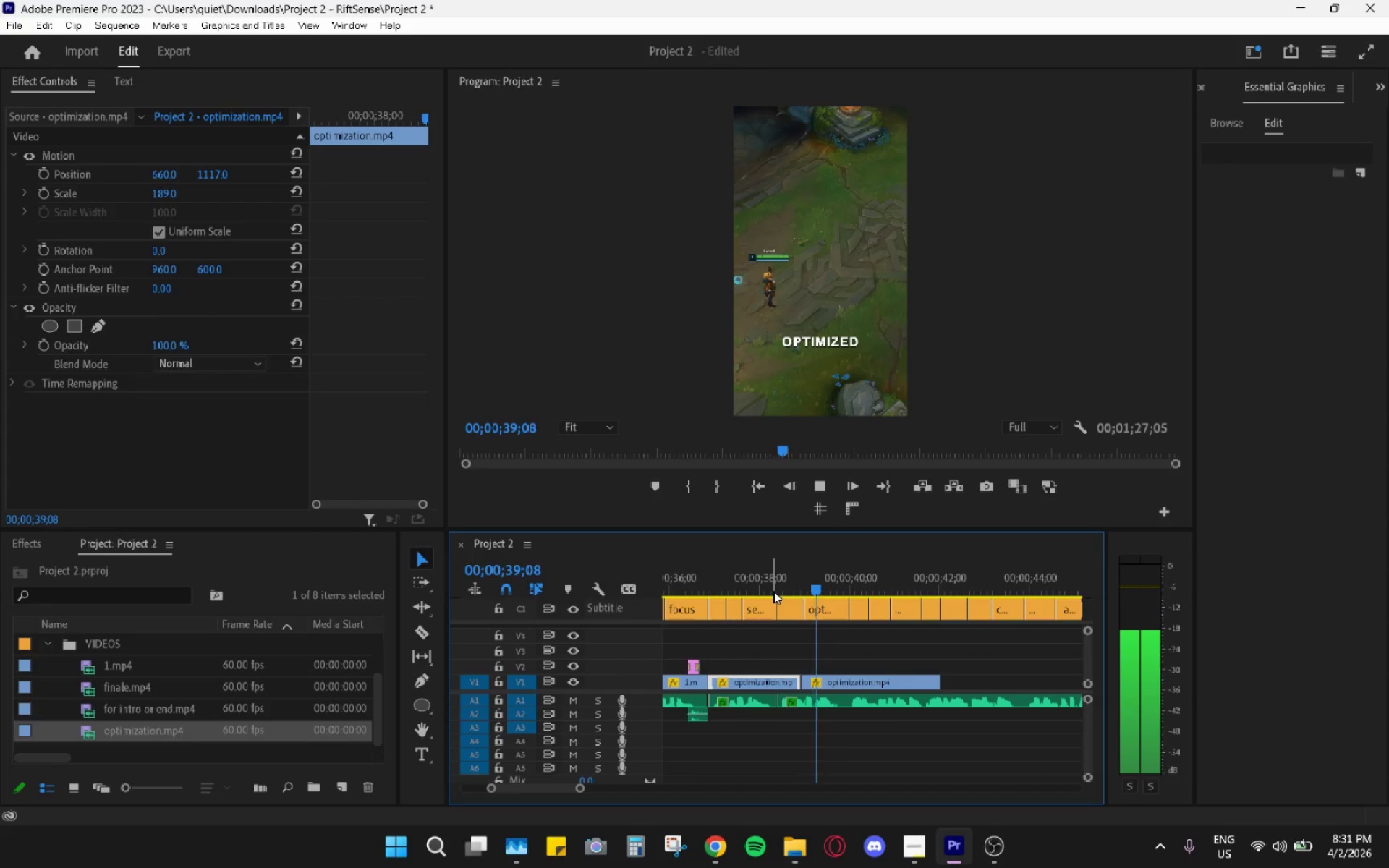 
key(Space)
 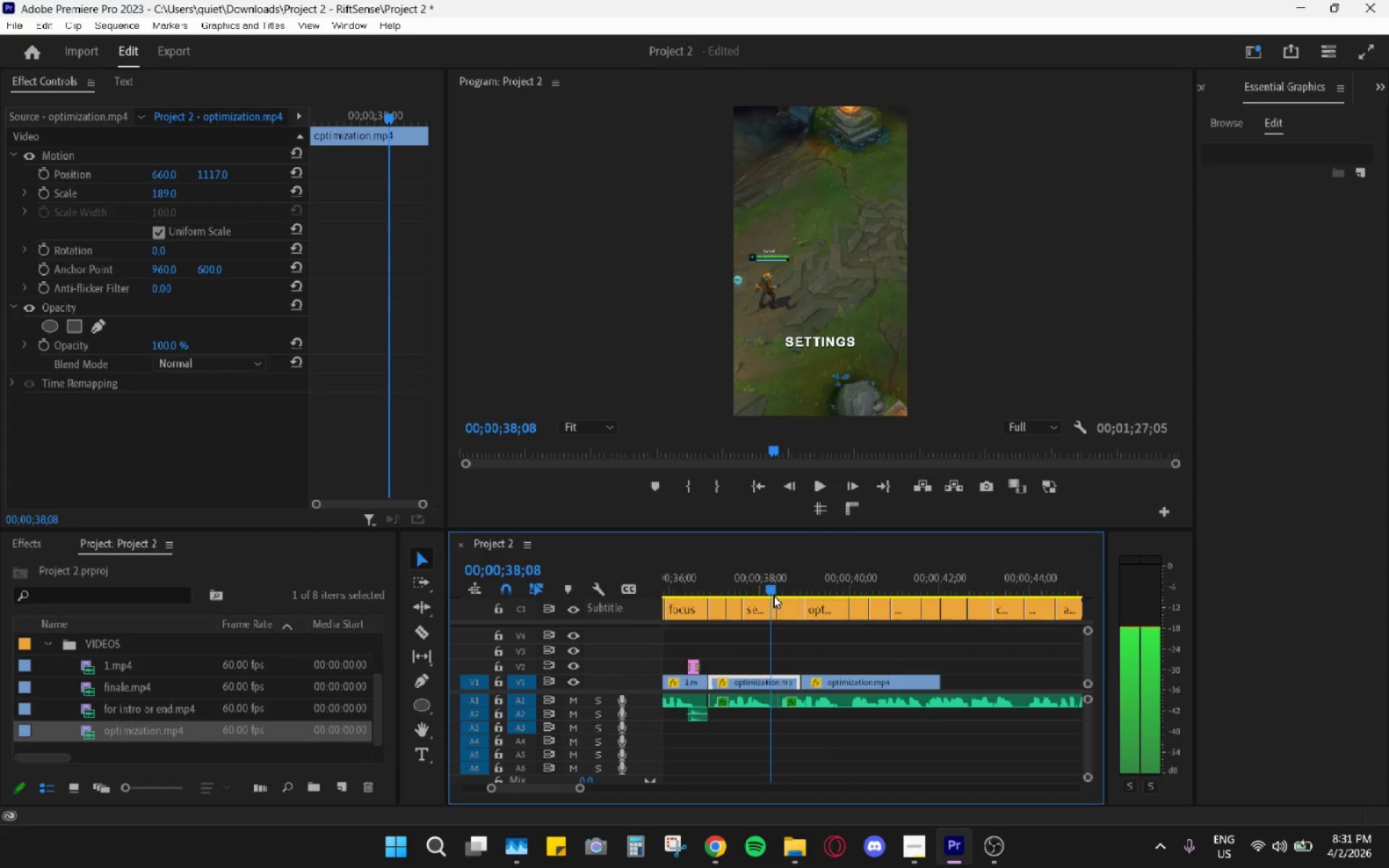 
left_click([767, 673])
 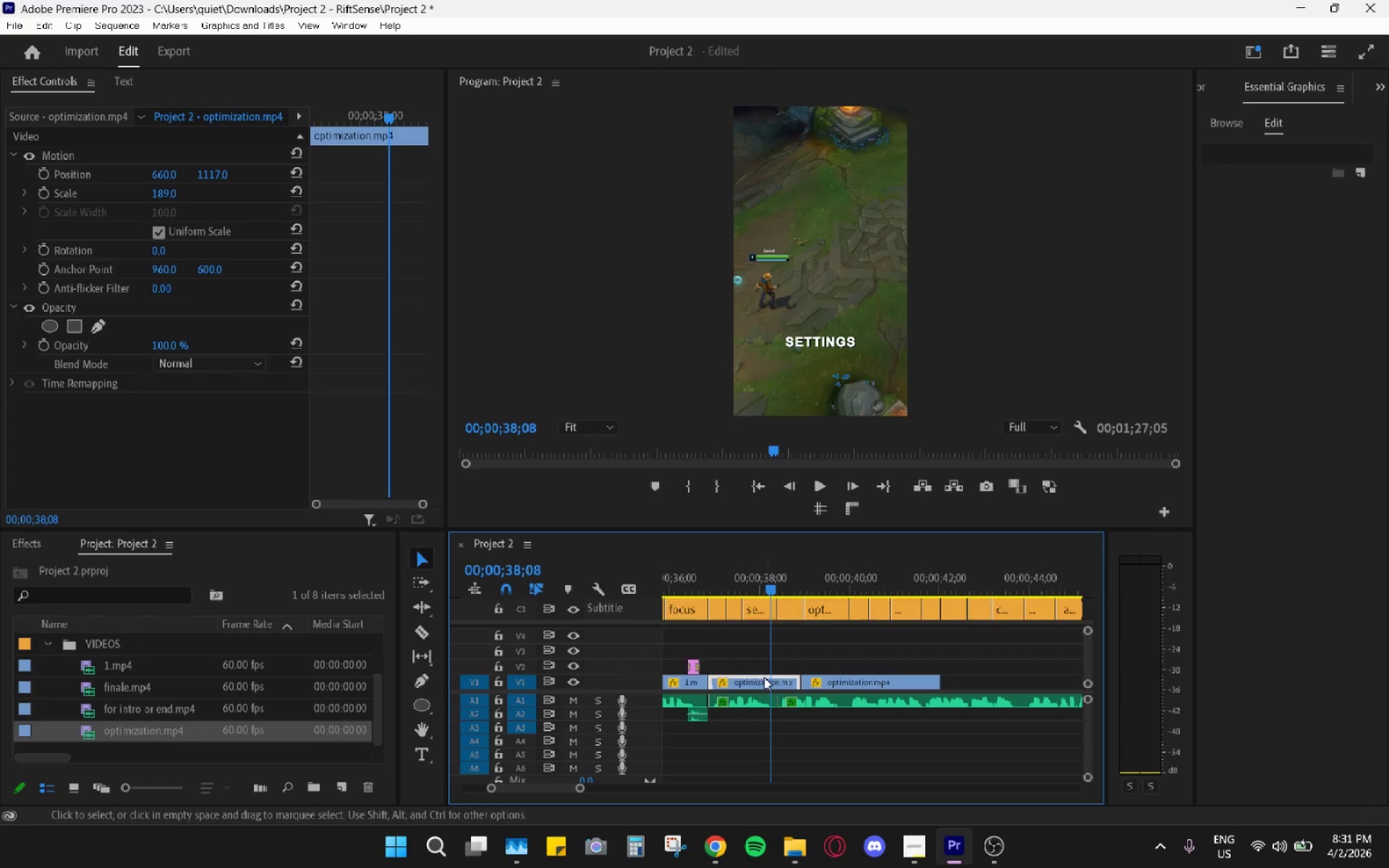 
left_click_drag(start_coordinate=[762, 679], to_coordinate=[947, 655])
 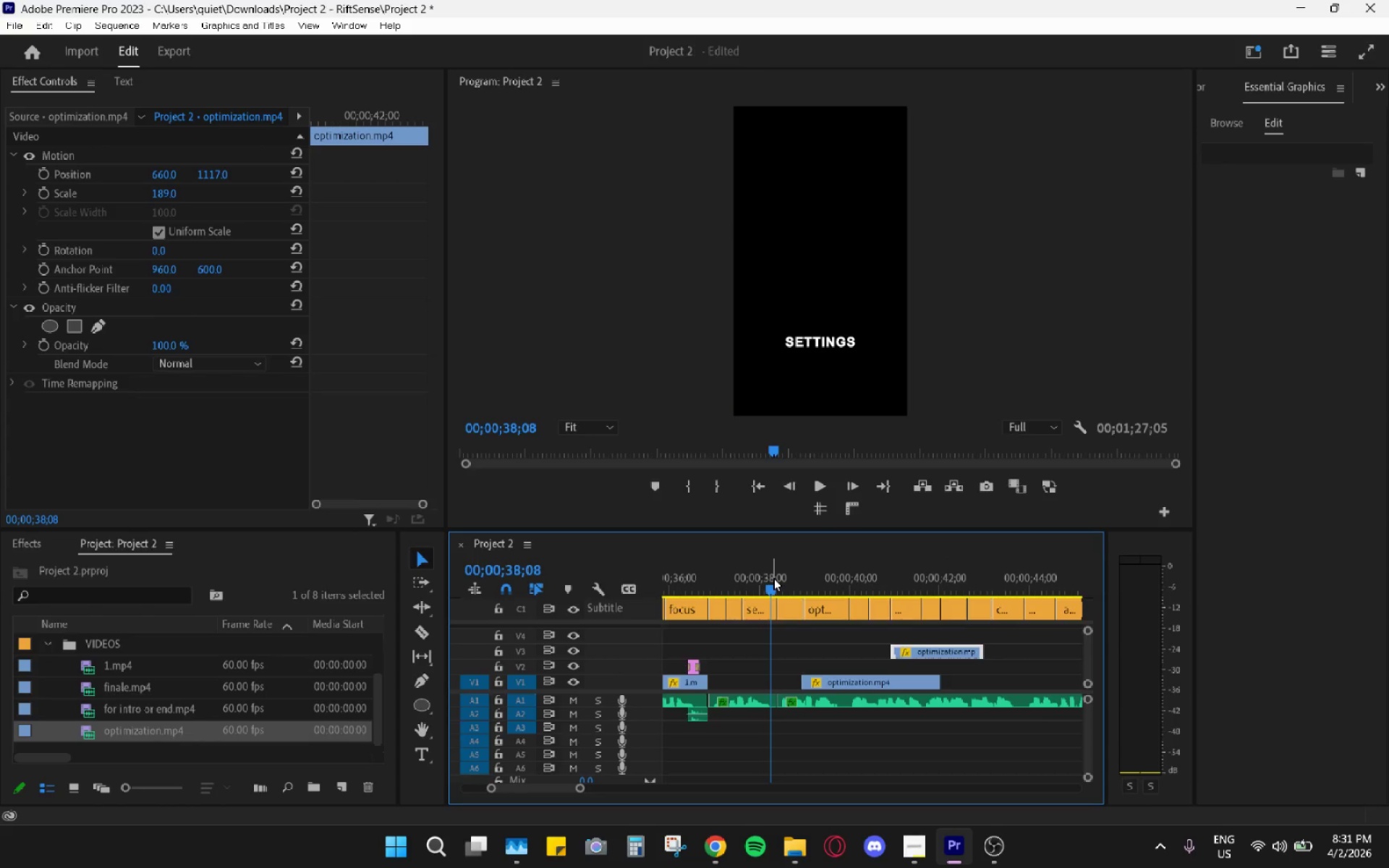 
left_click_drag(start_coordinate=[770, 582], to_coordinate=[767, 591])
 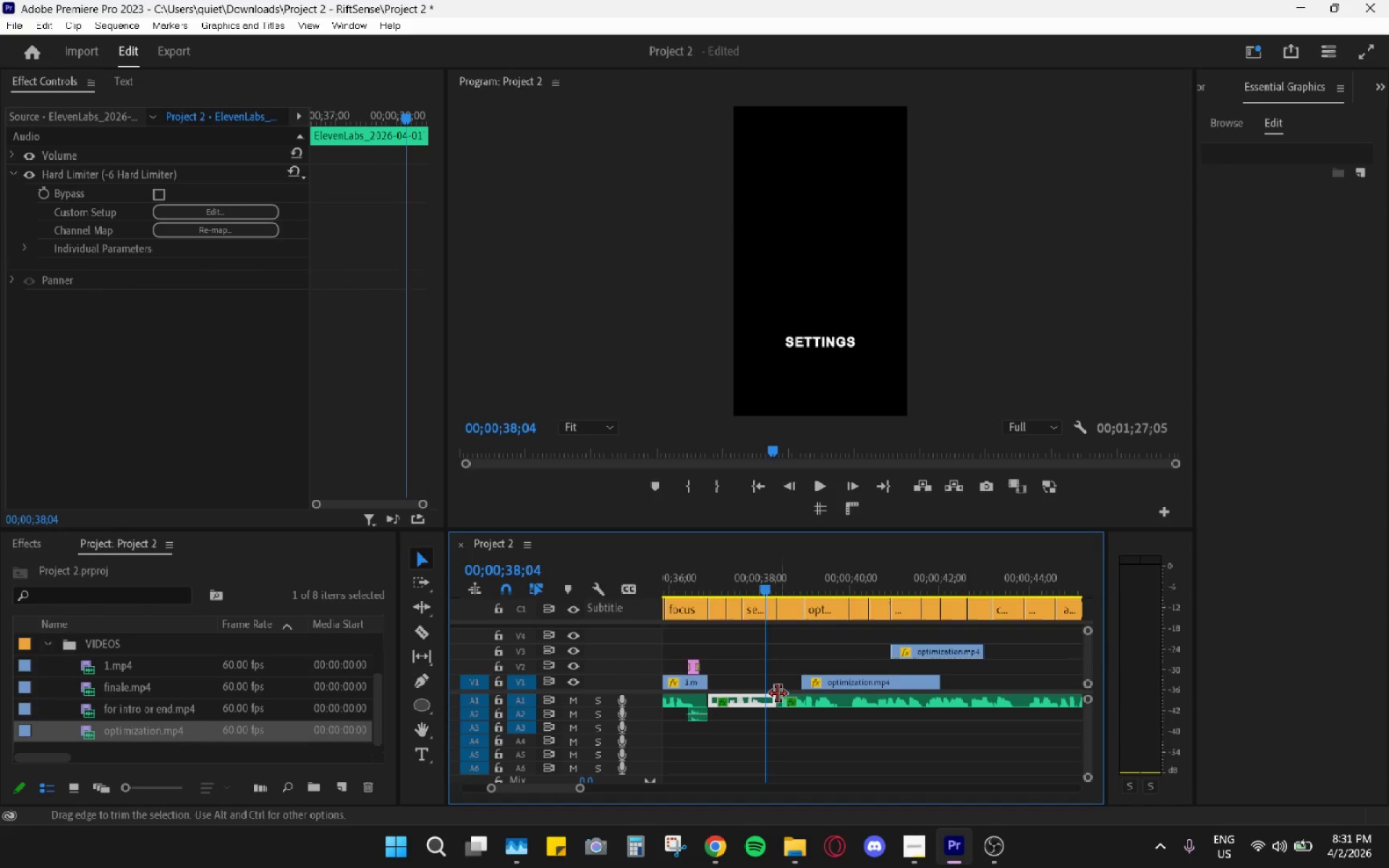 
hold_key(key=AltLeft, duration=1.25)
scroll: coordinate [776, 663], scroll_direction: up, amount: 15.0
 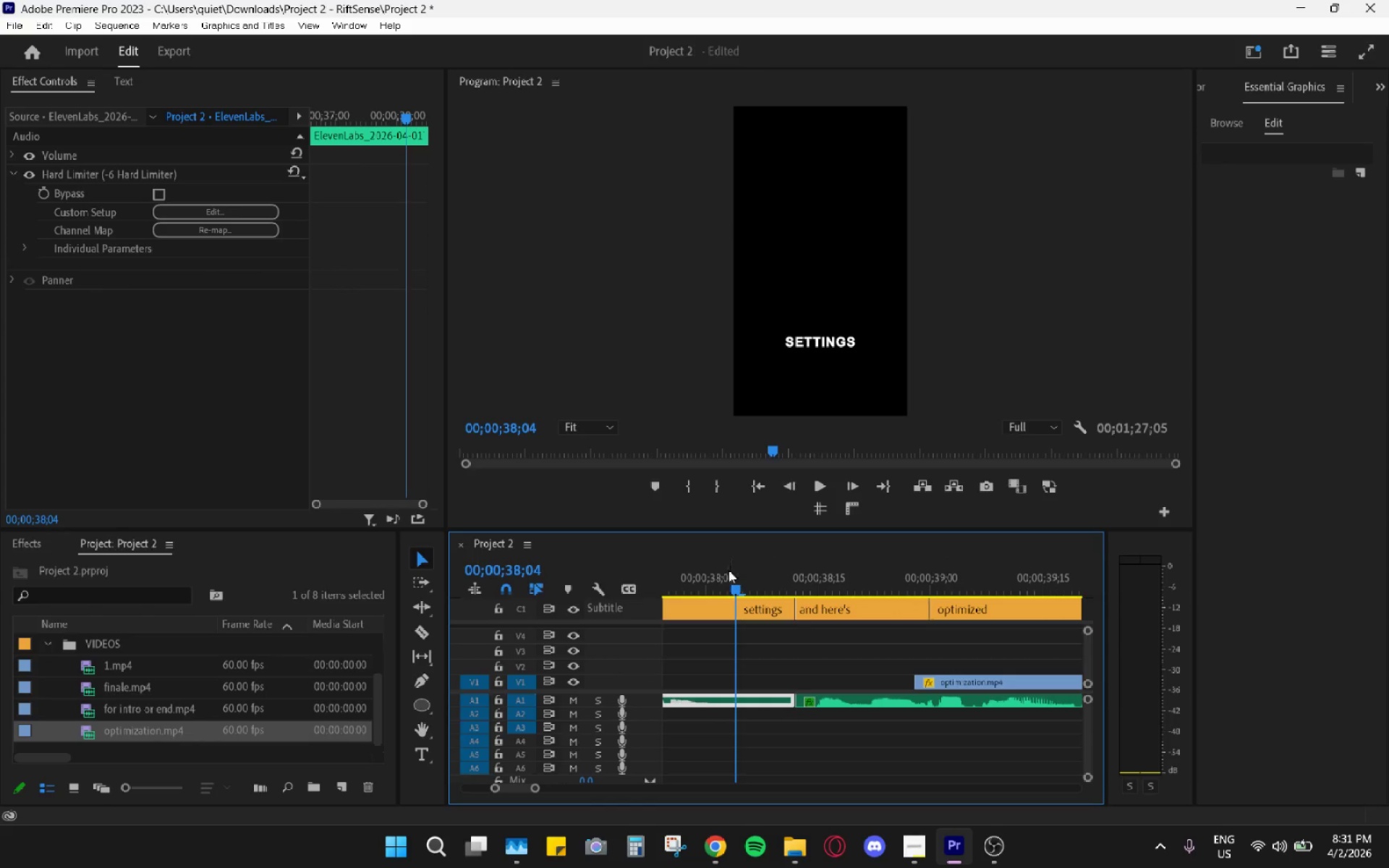 
left_click_drag(start_coordinate=[745, 580], to_coordinate=[760, 585])
 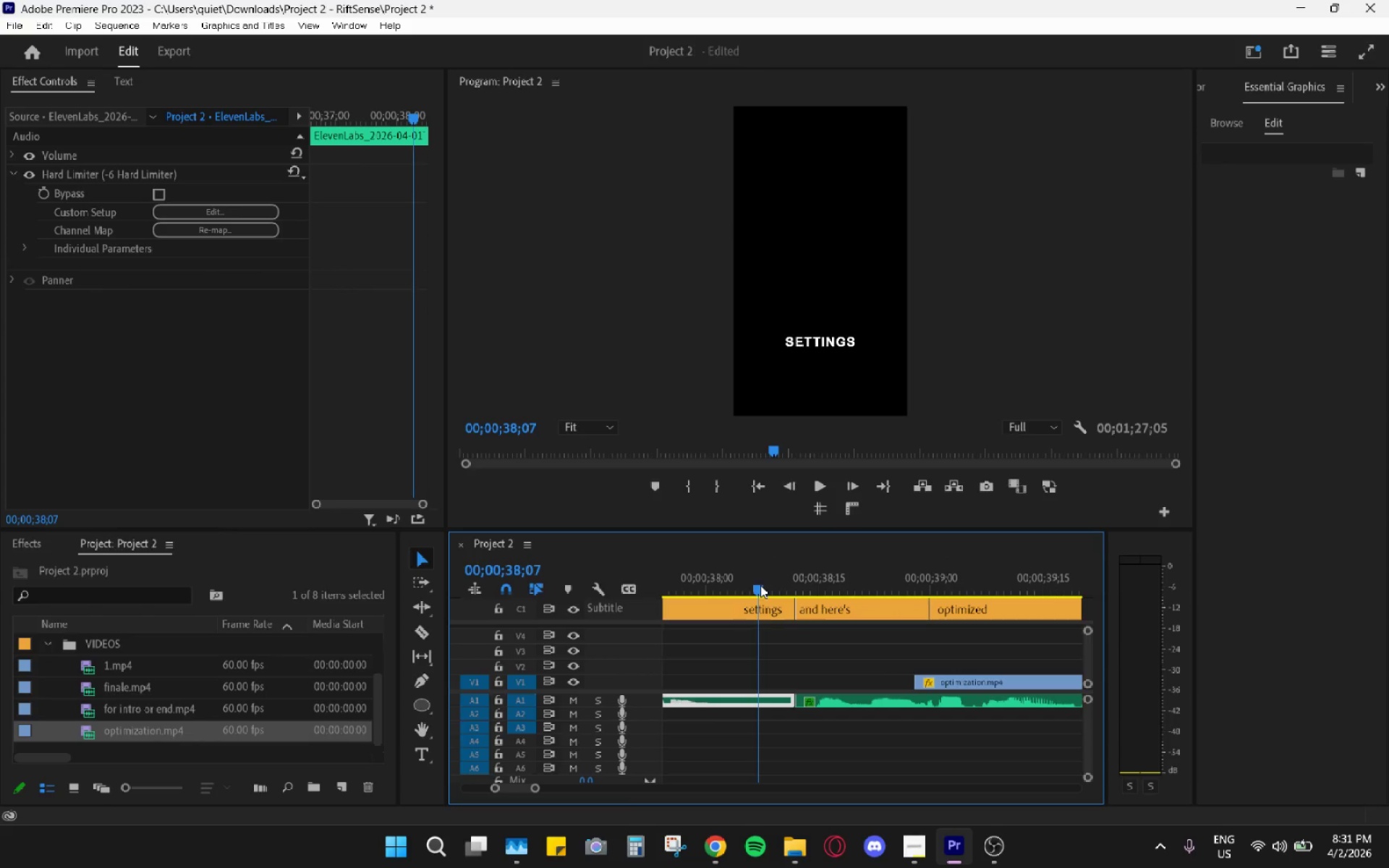 
key(C)
 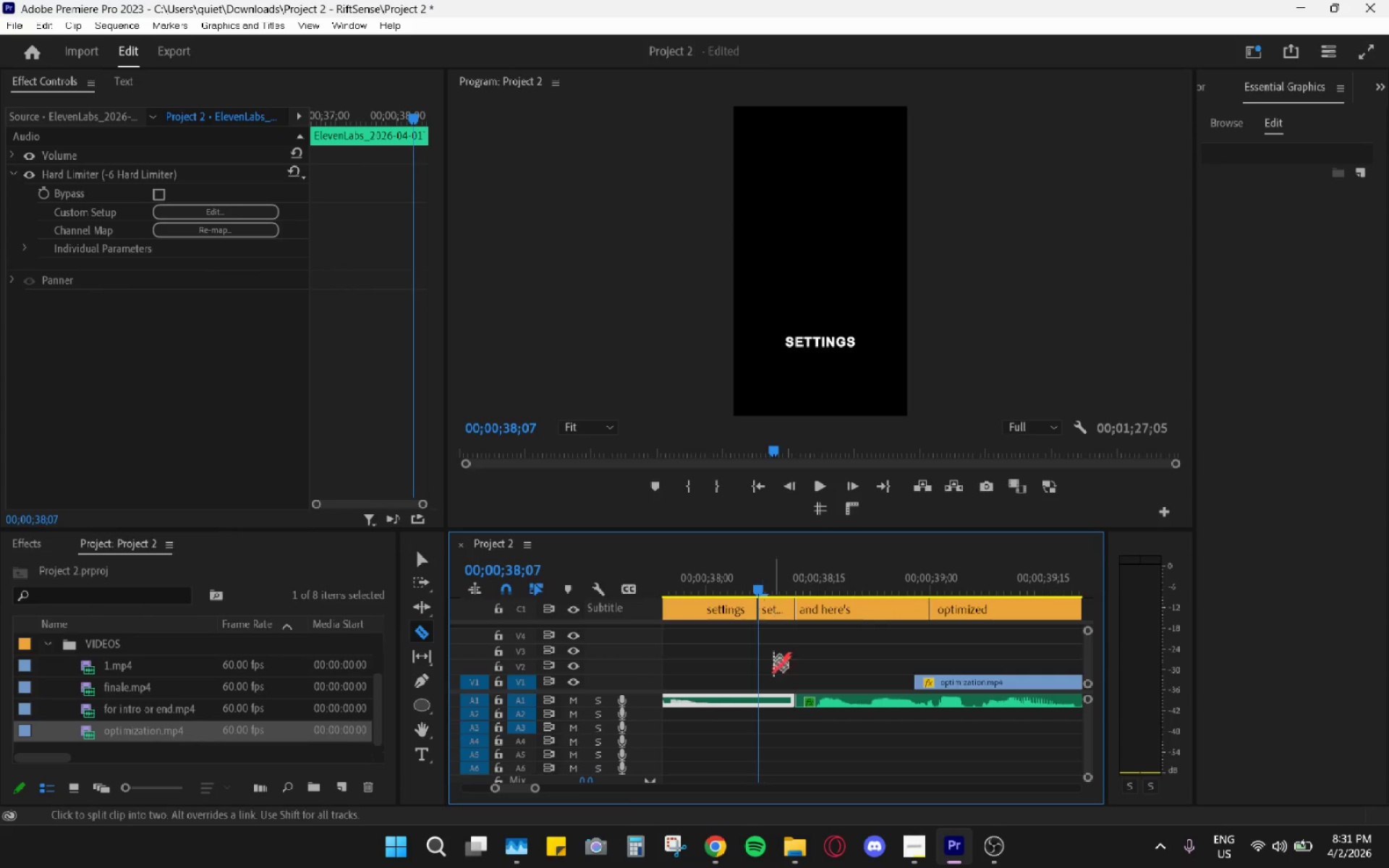 
left_click([763, 706])
 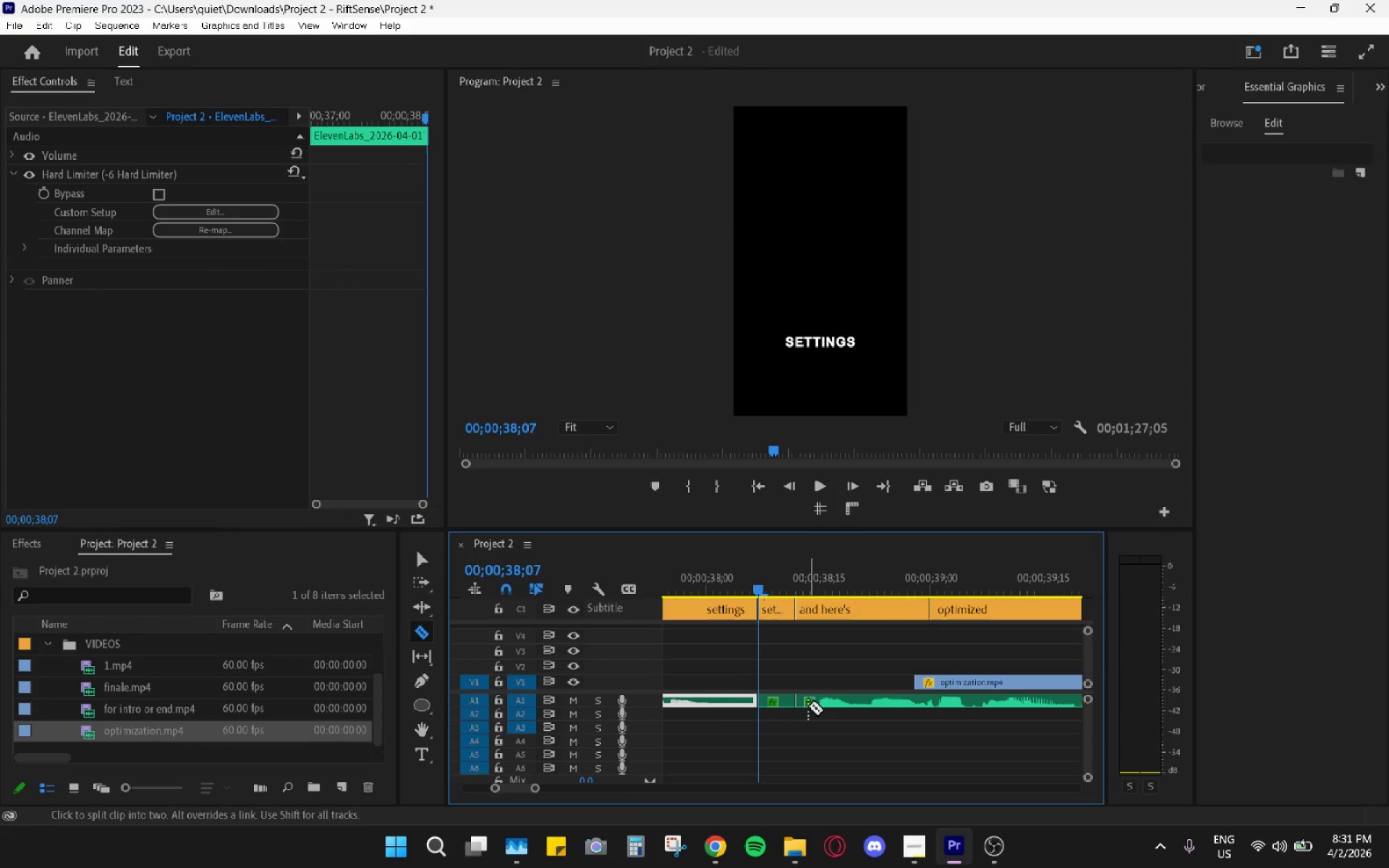 
left_click([806, 702])
 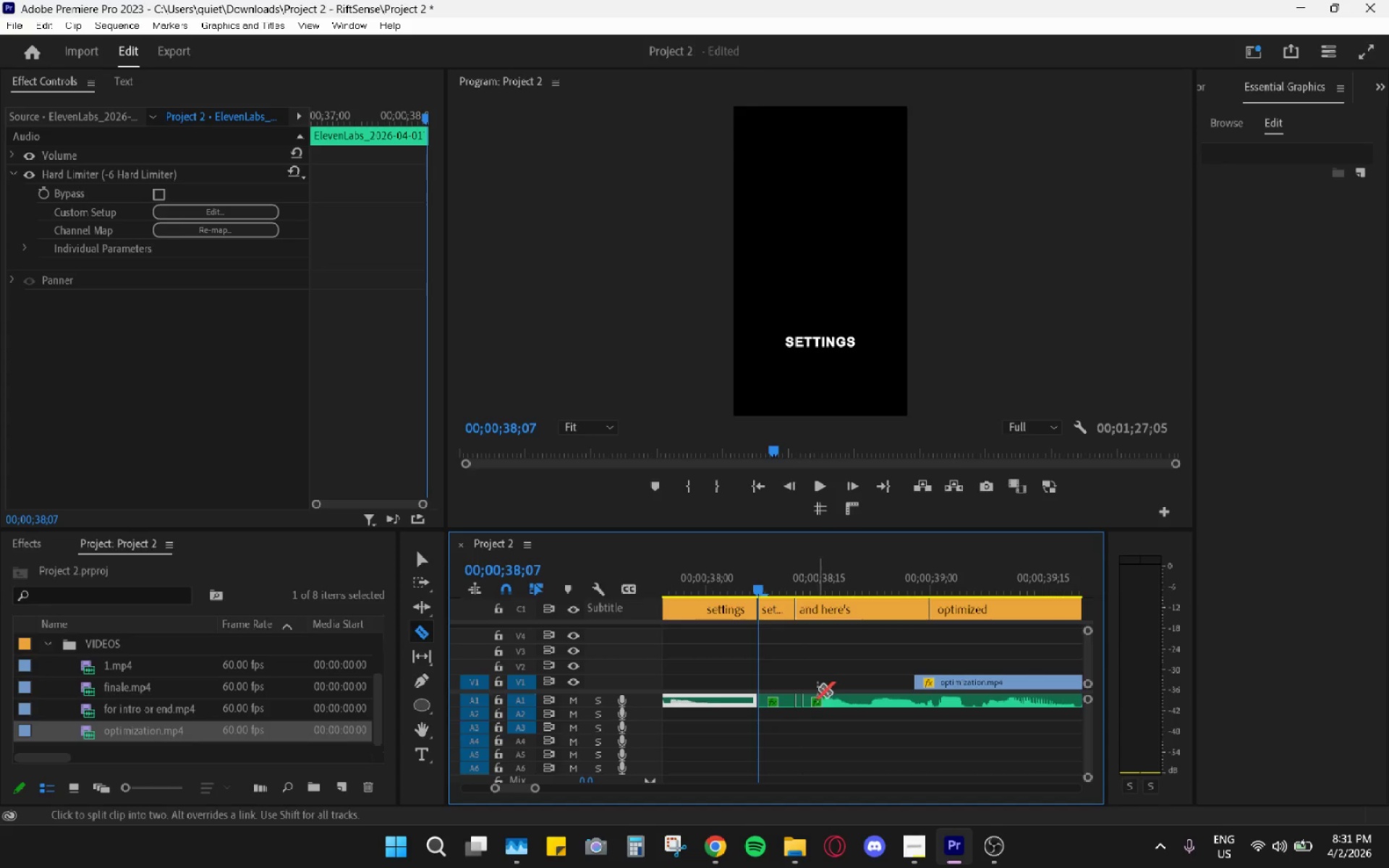 
left_click([813, 699])
 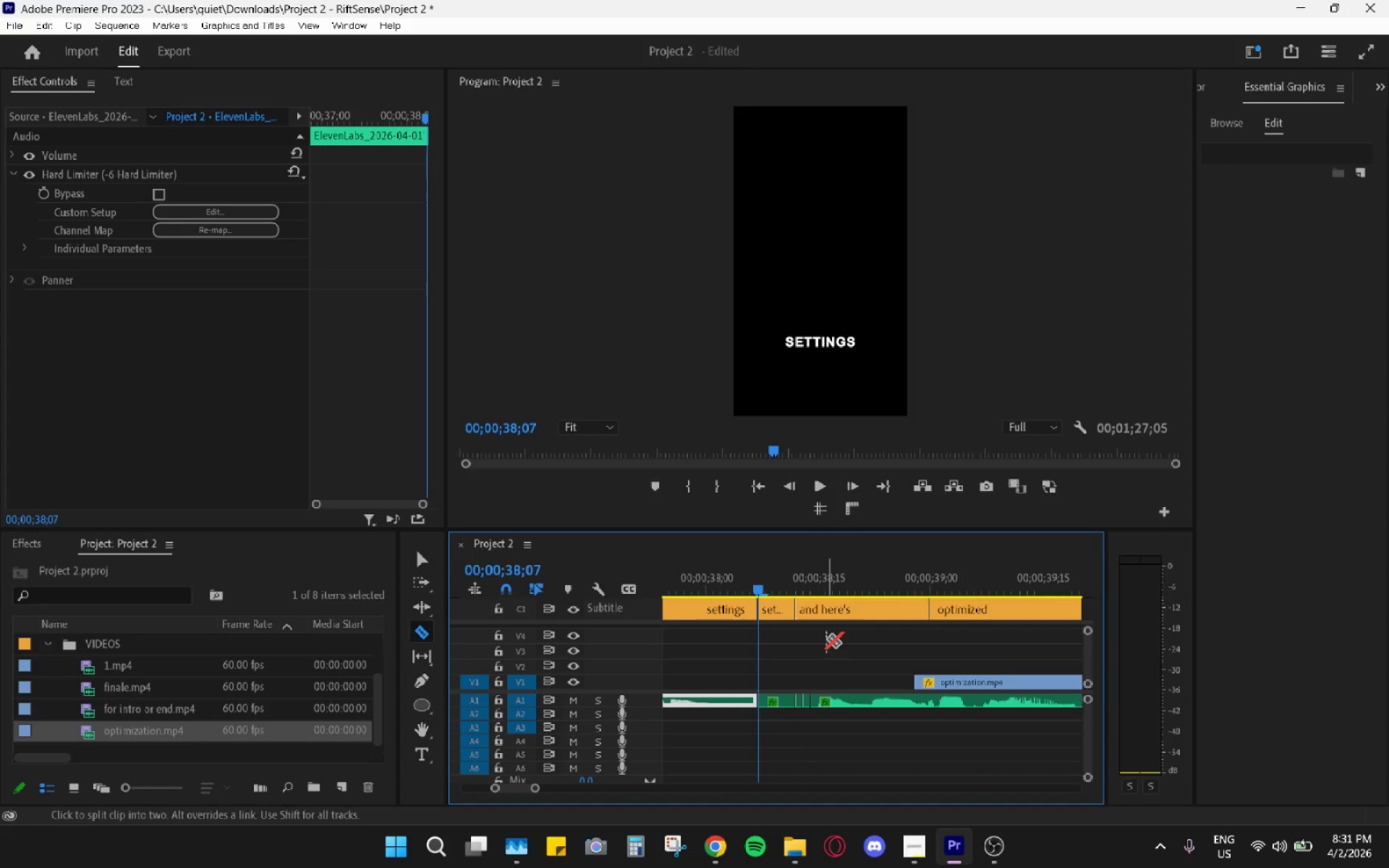 
left_click([818, 703])
 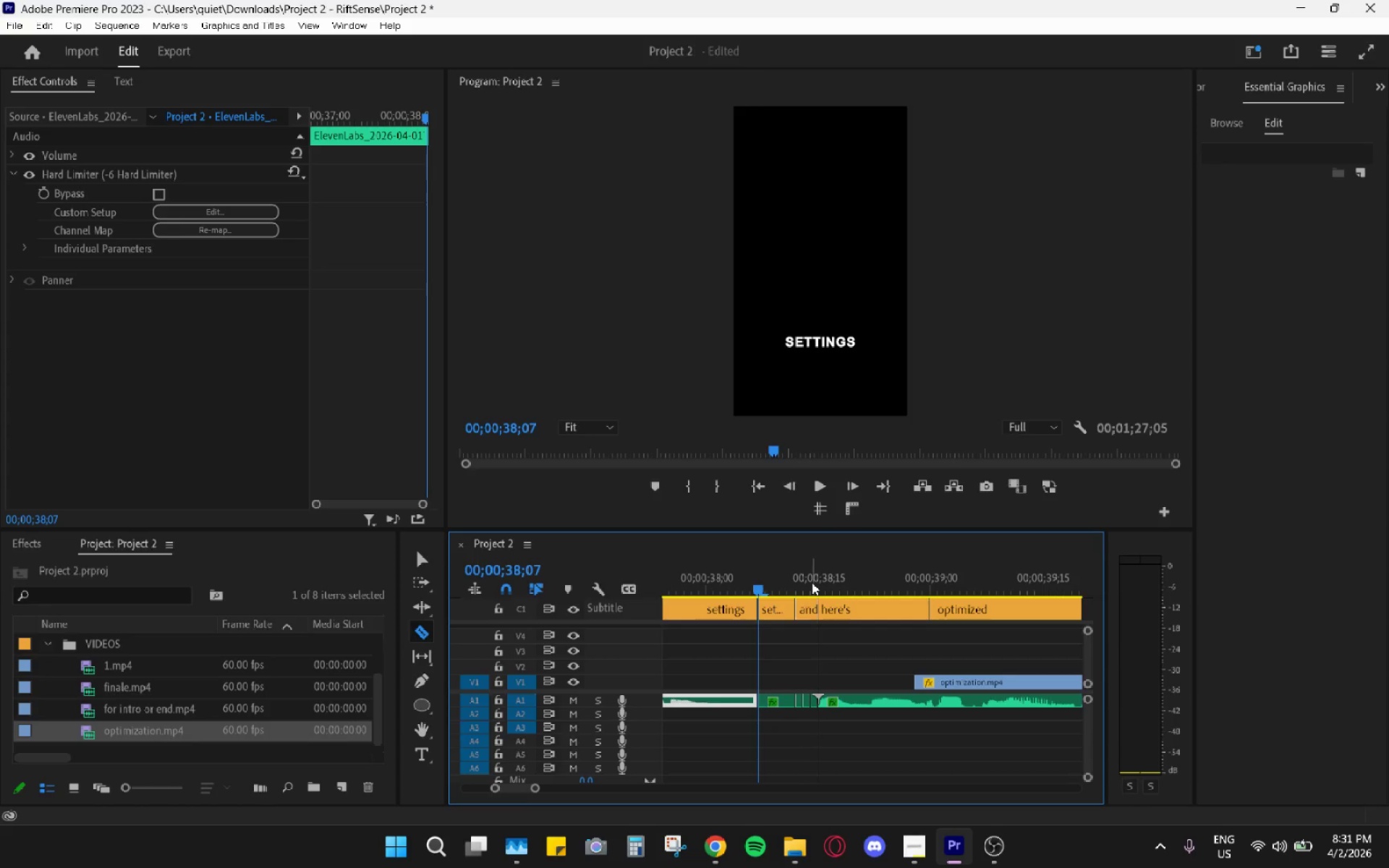 
left_click_drag(start_coordinate=[819, 602], to_coordinate=[820, 608])
 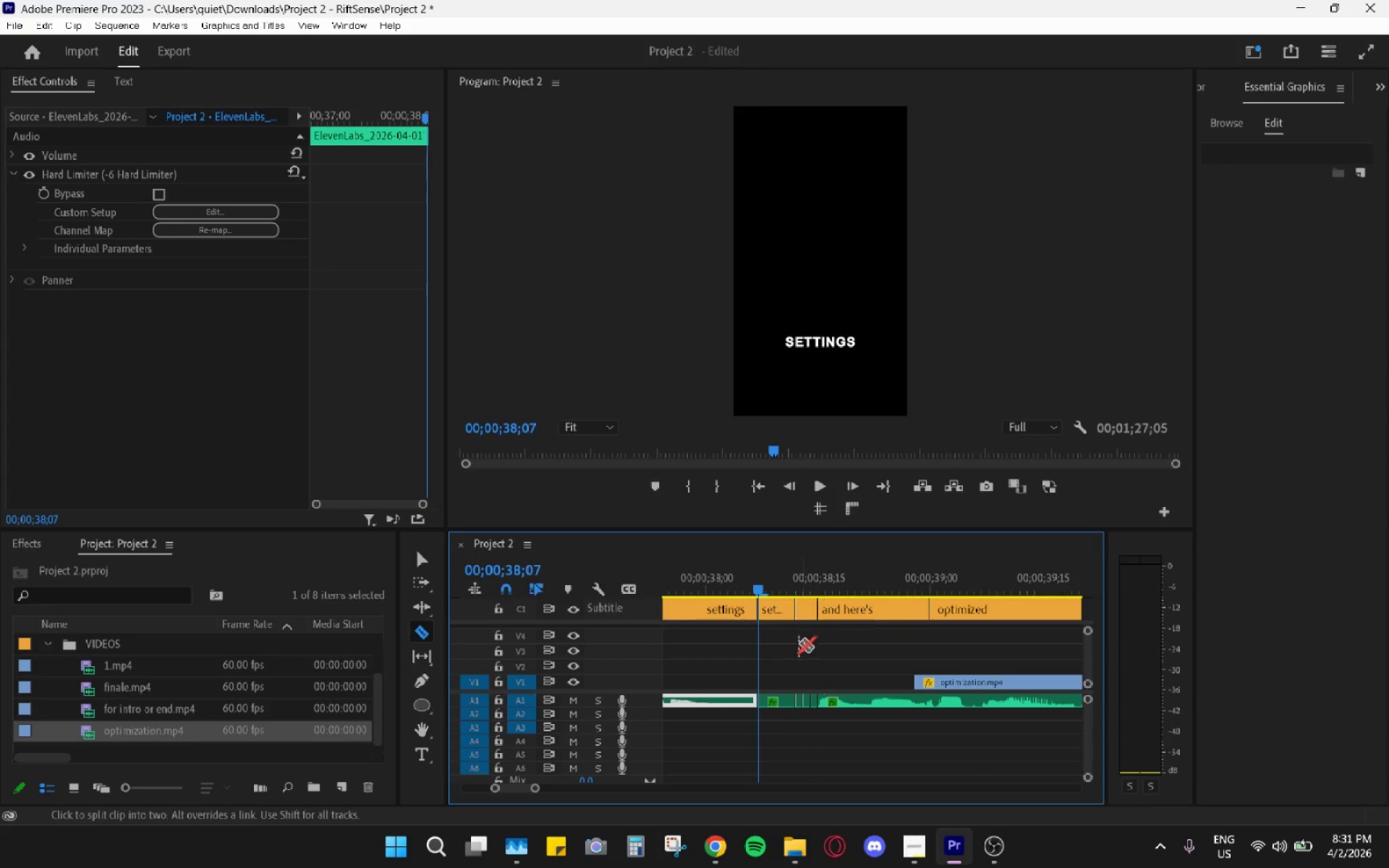 
left_click_drag(start_coordinate=[778, 647], to_coordinate=[787, 638])
 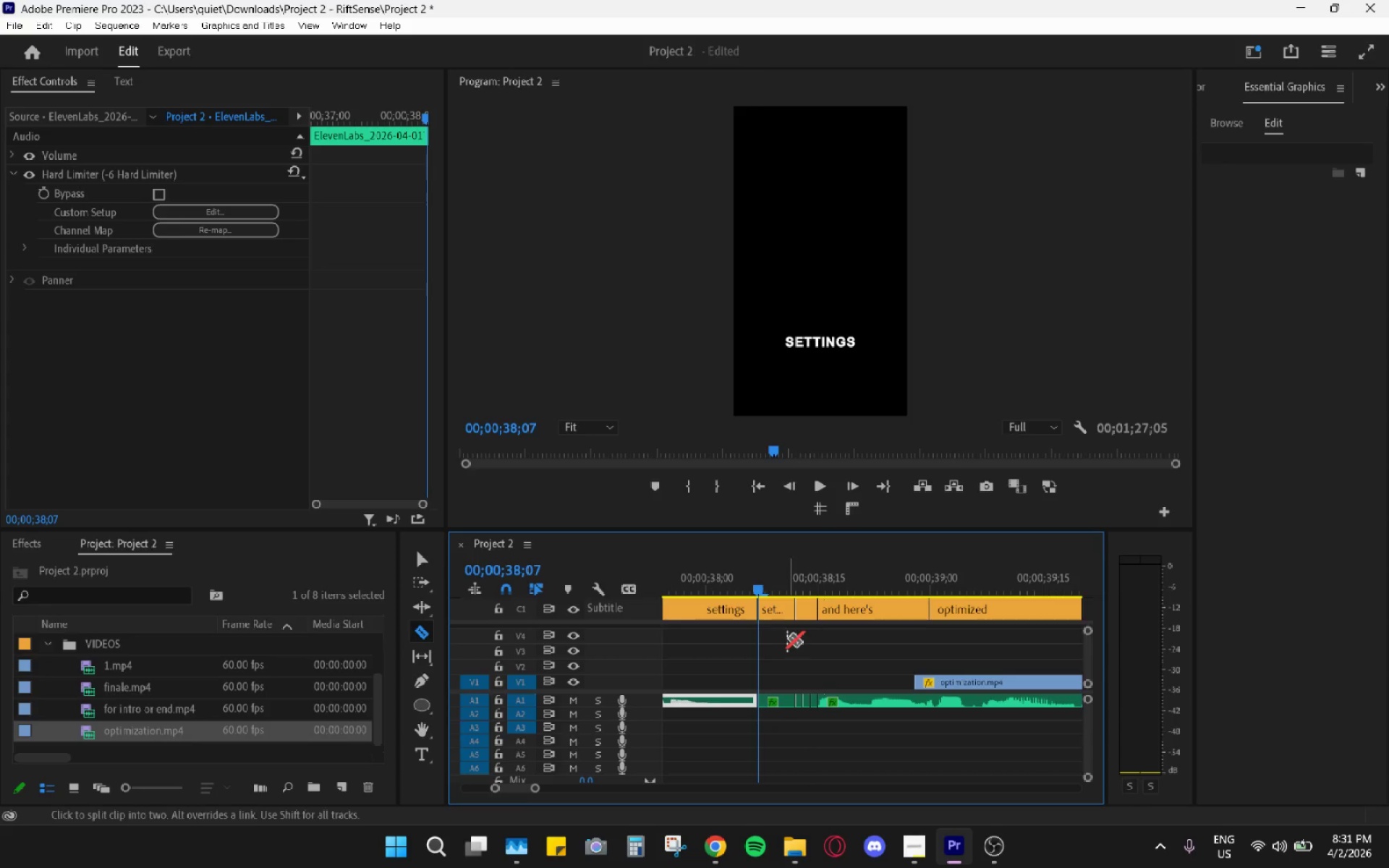 
key(V)
 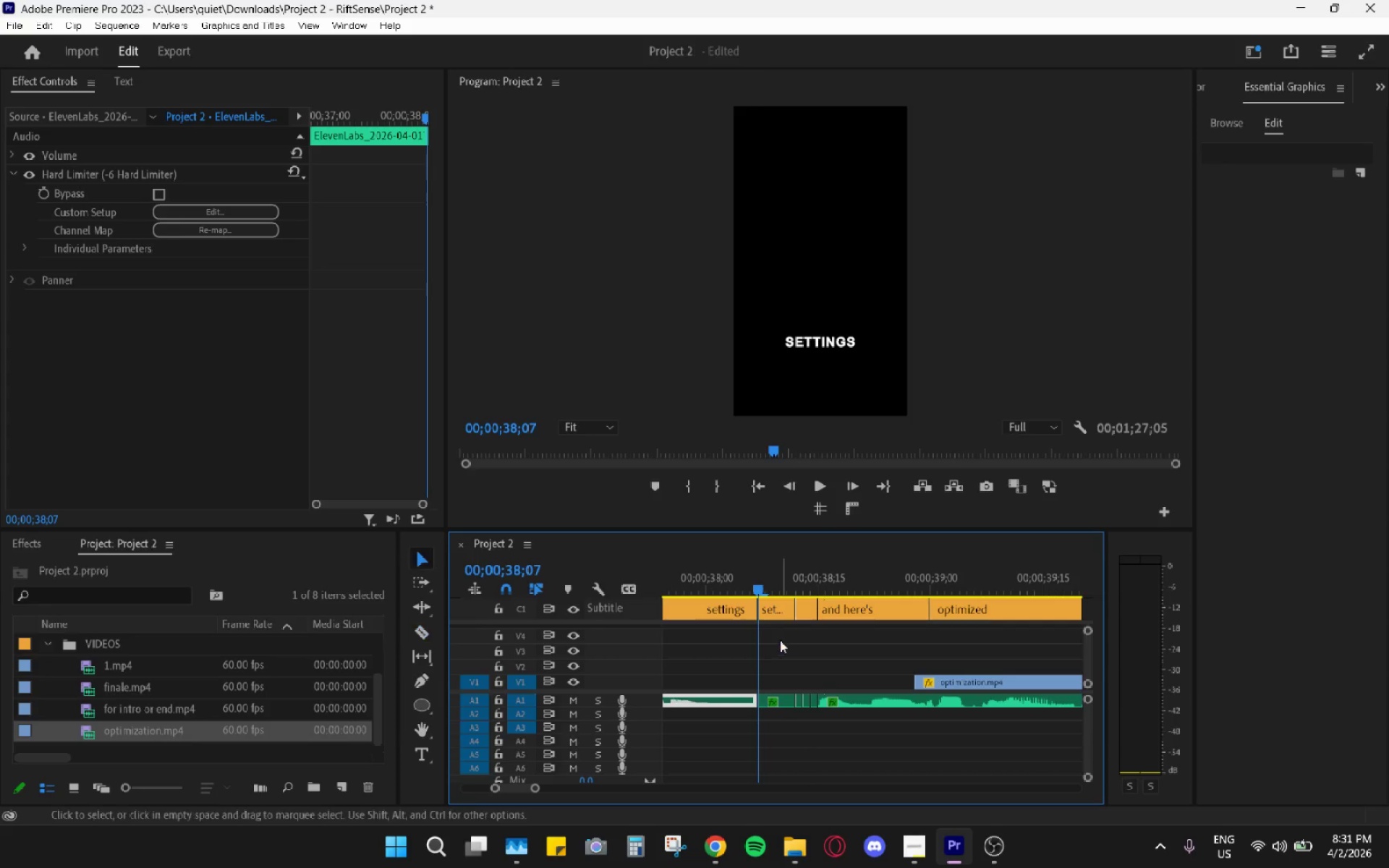 
left_click_drag(start_coordinate=[780, 640], to_coordinate=[810, 609])
 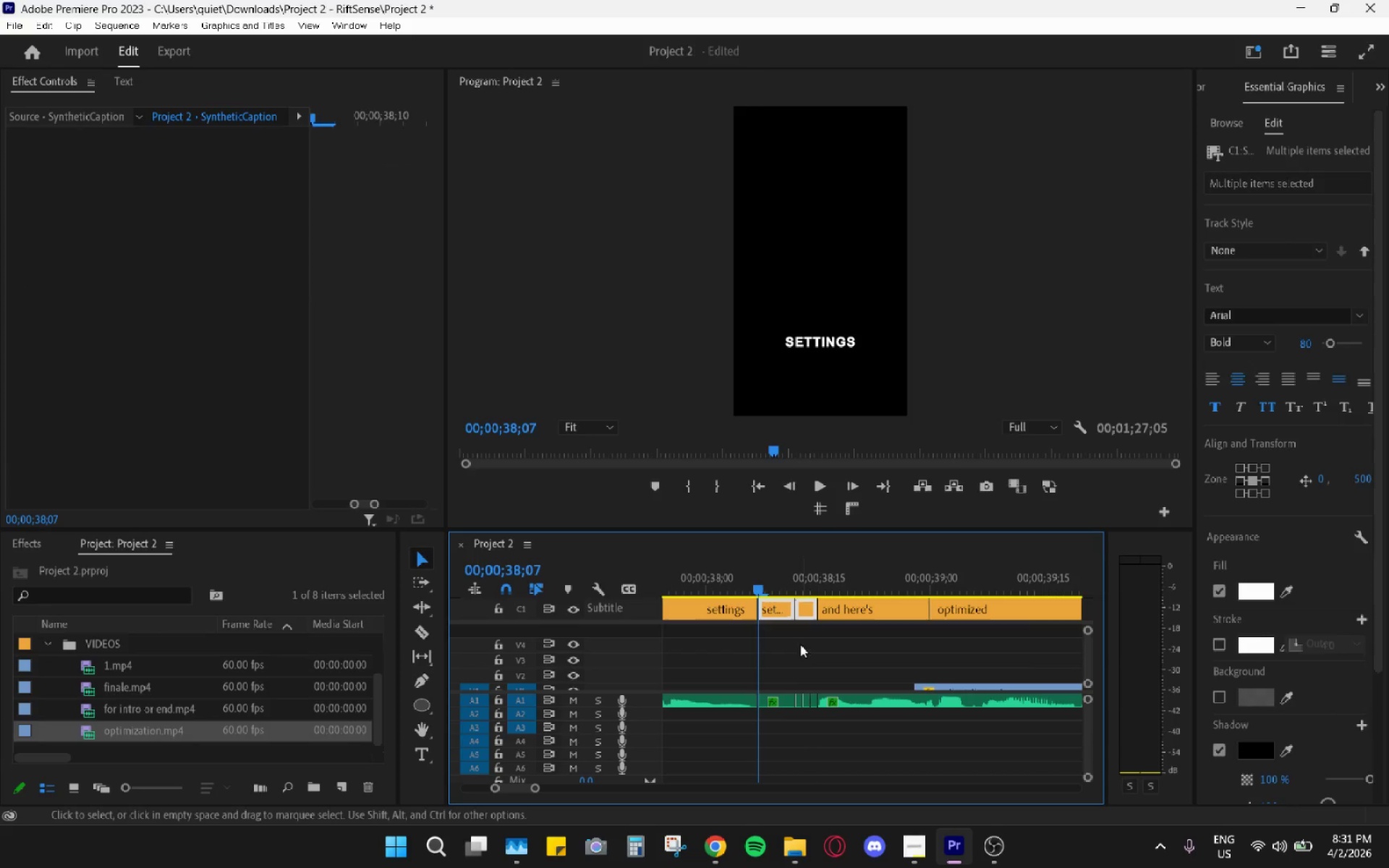 
type(hh)
 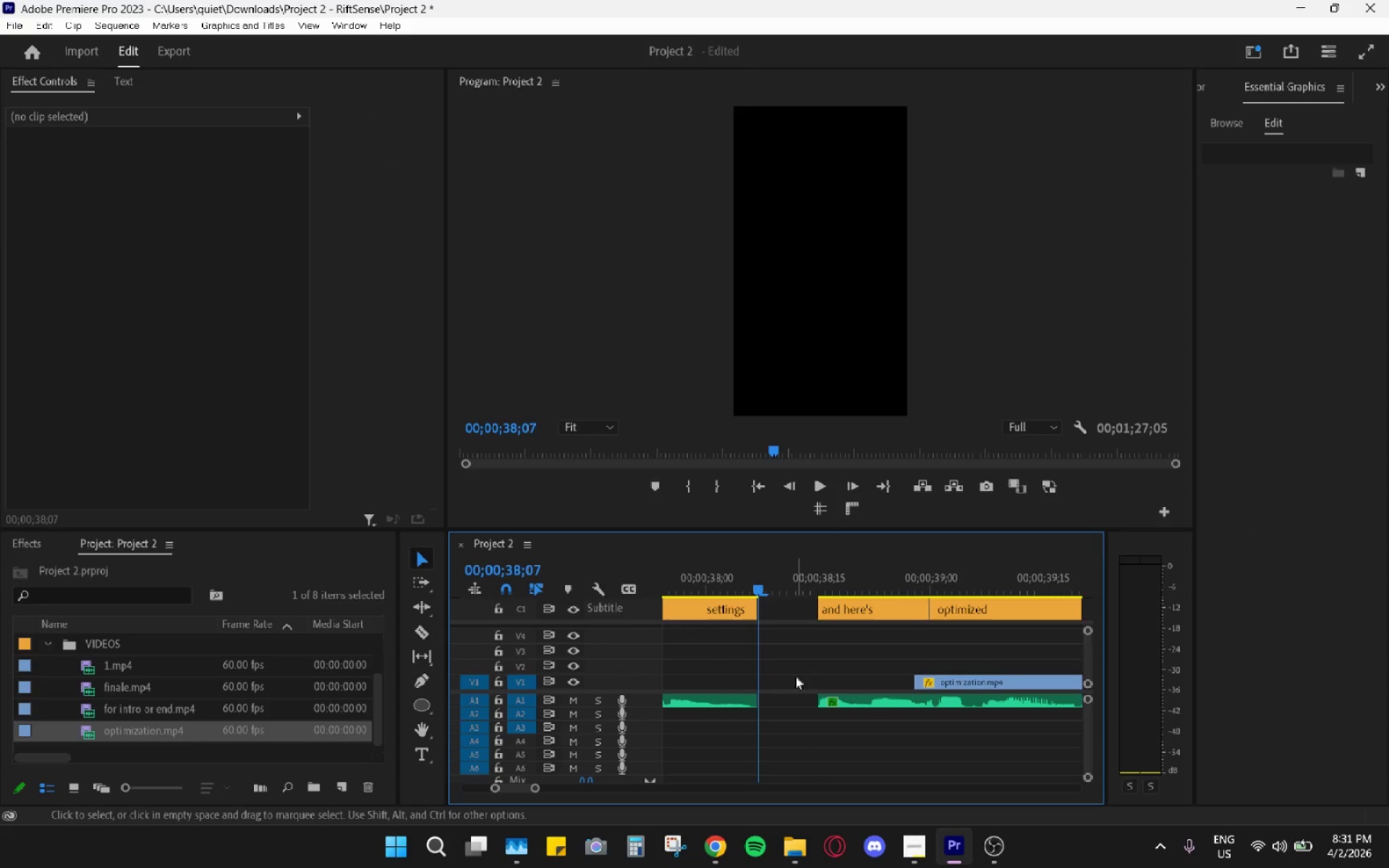 
left_click_drag(start_coordinate=[770, 665], to_coordinate=[817, 696])
 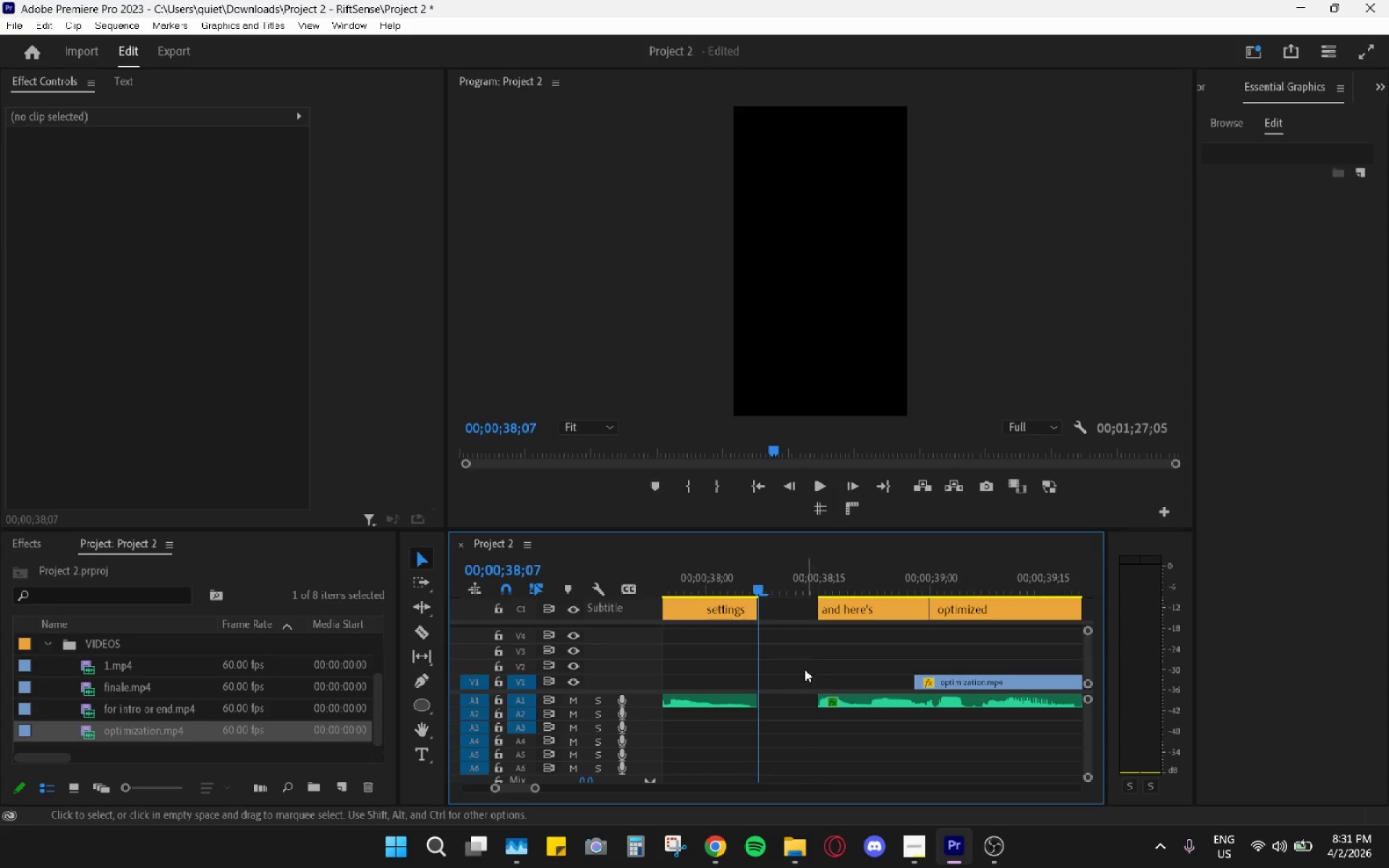 
left_click([781, 695])
 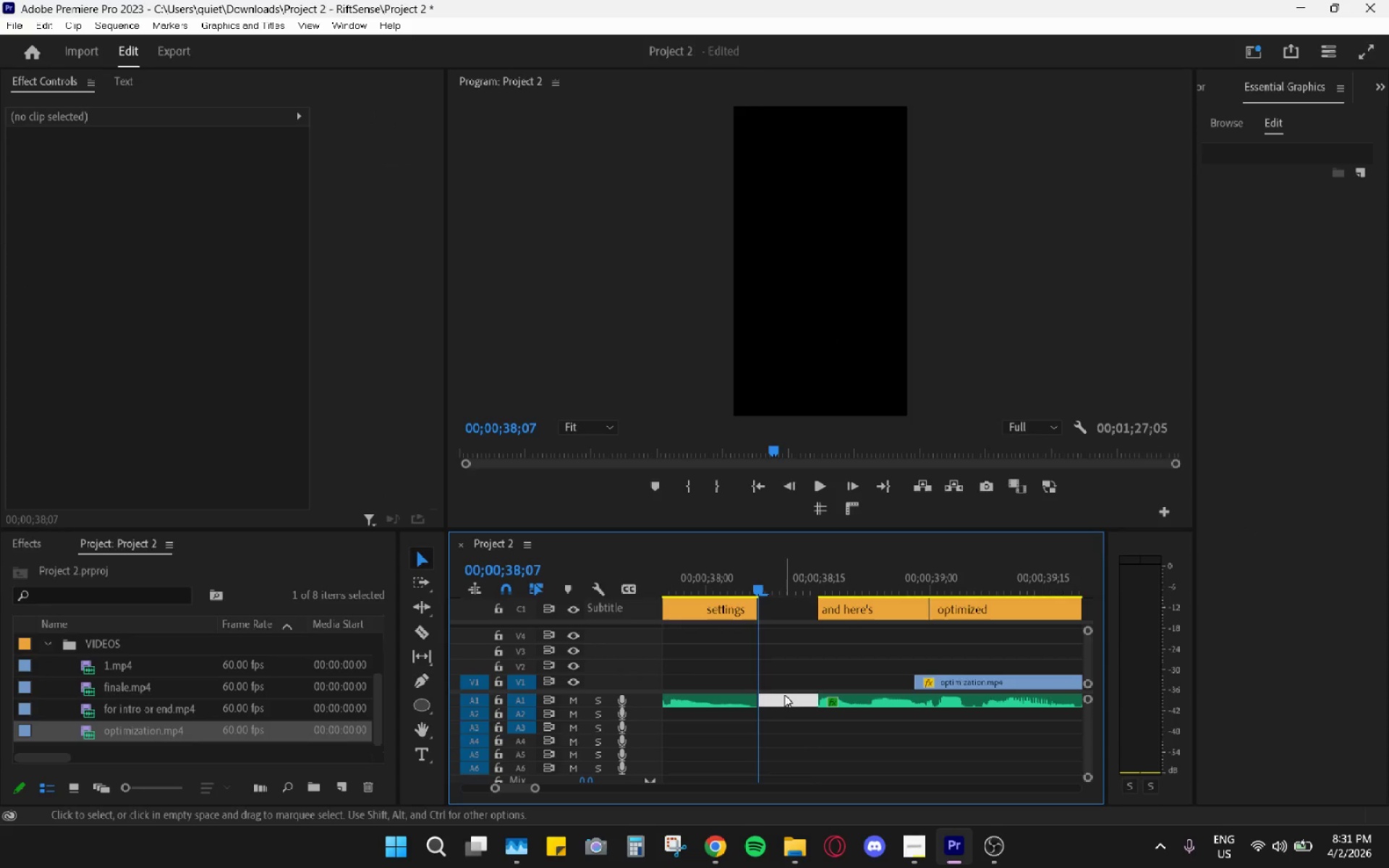 
key(H)
 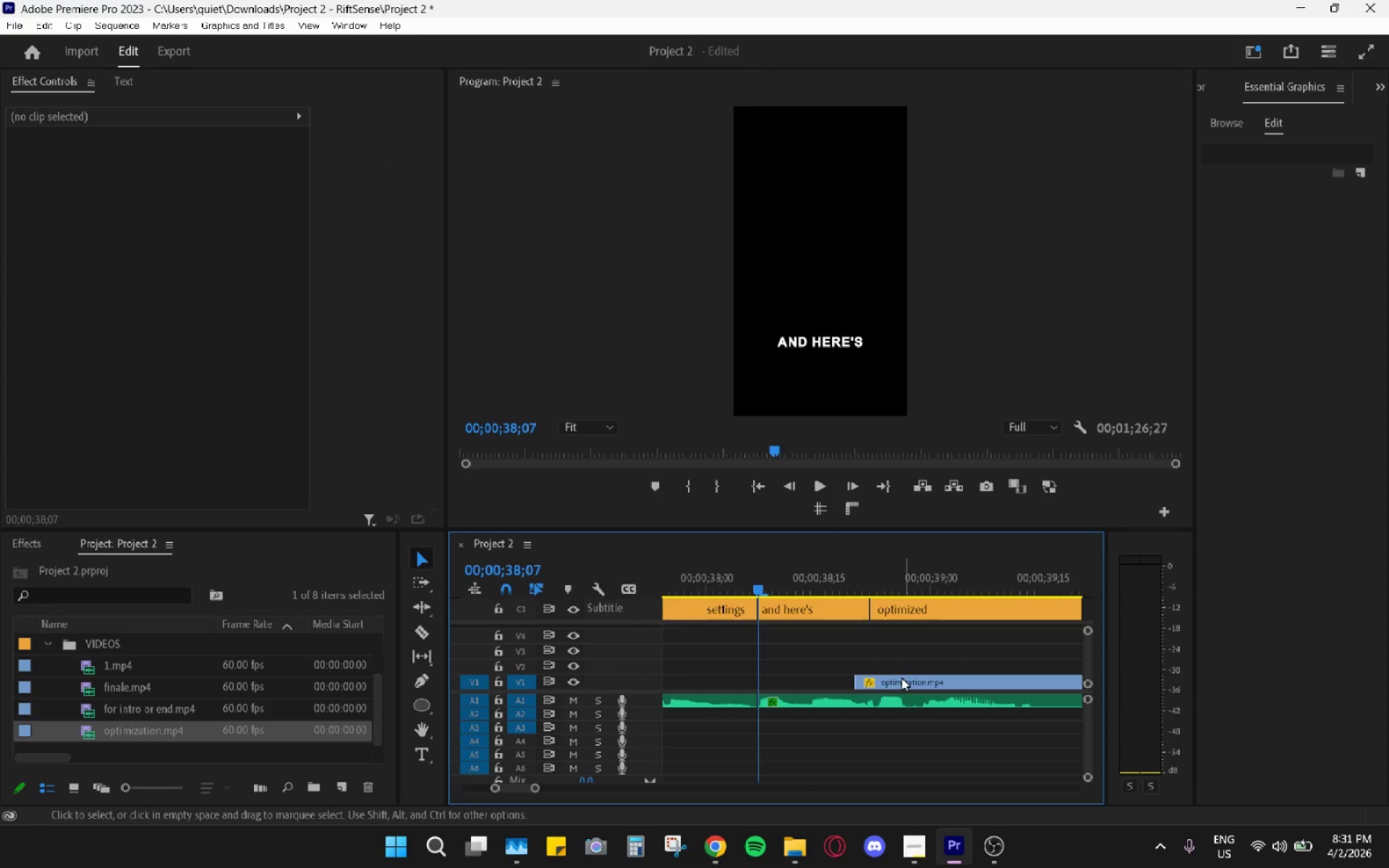 
hold_key(key=AltLeft, duration=0.84)
scroll: coordinate [891, 672], scroll_direction: down, amount: 17.0
 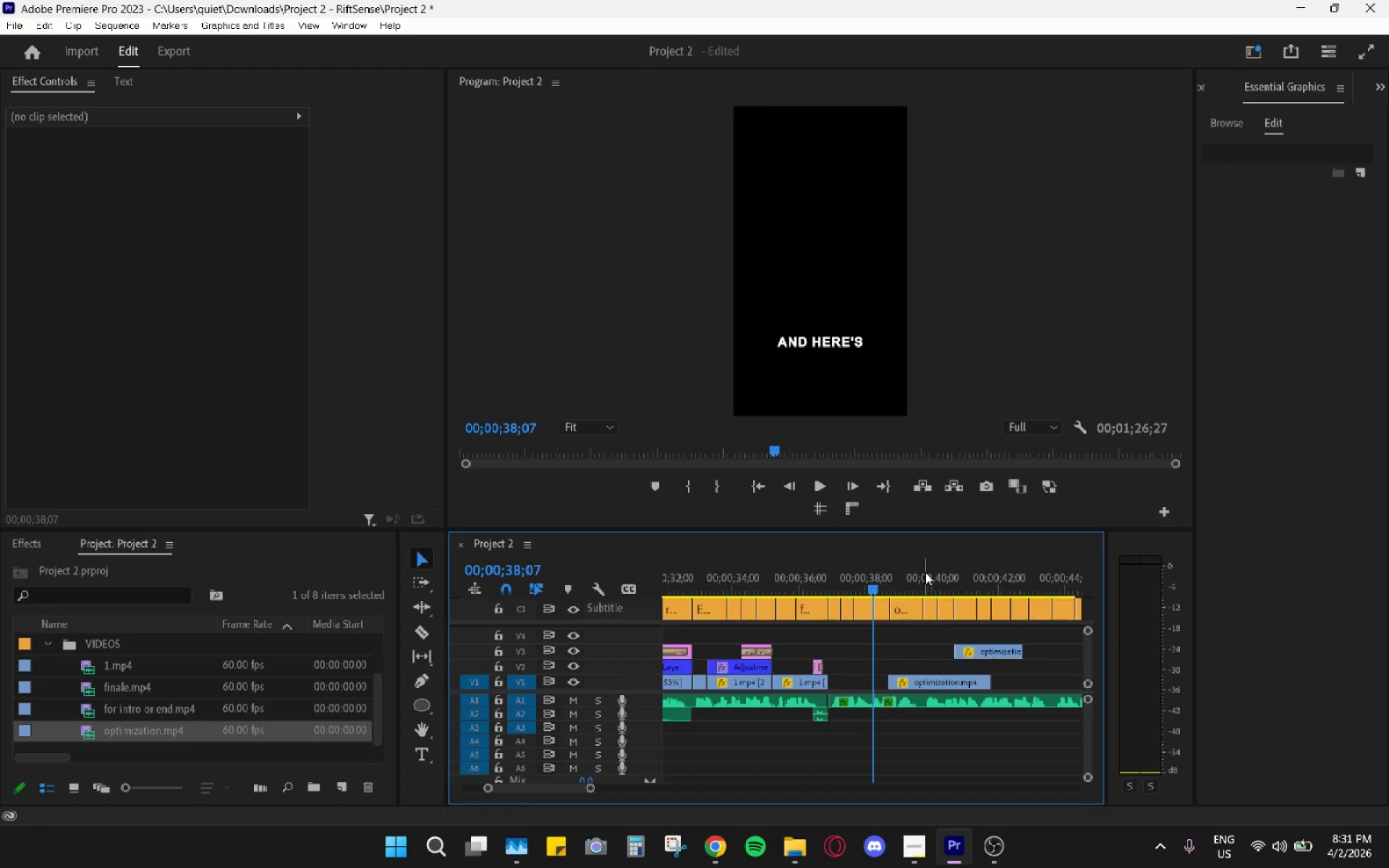 
left_click_drag(start_coordinate=[928, 569], to_coordinate=[1011, 571])
 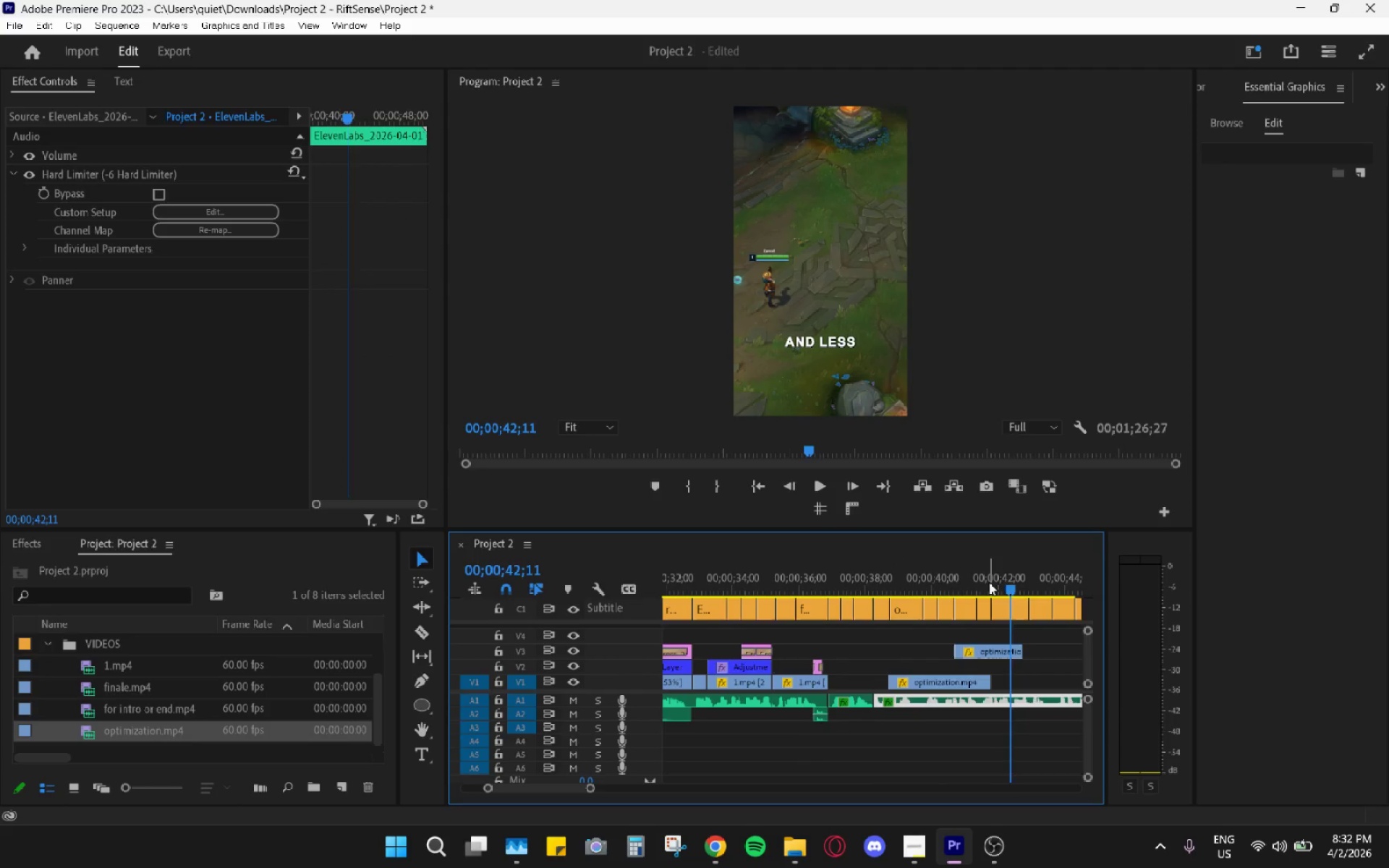 
left_click_drag(start_coordinate=[990, 582], to_coordinate=[982, 582])
 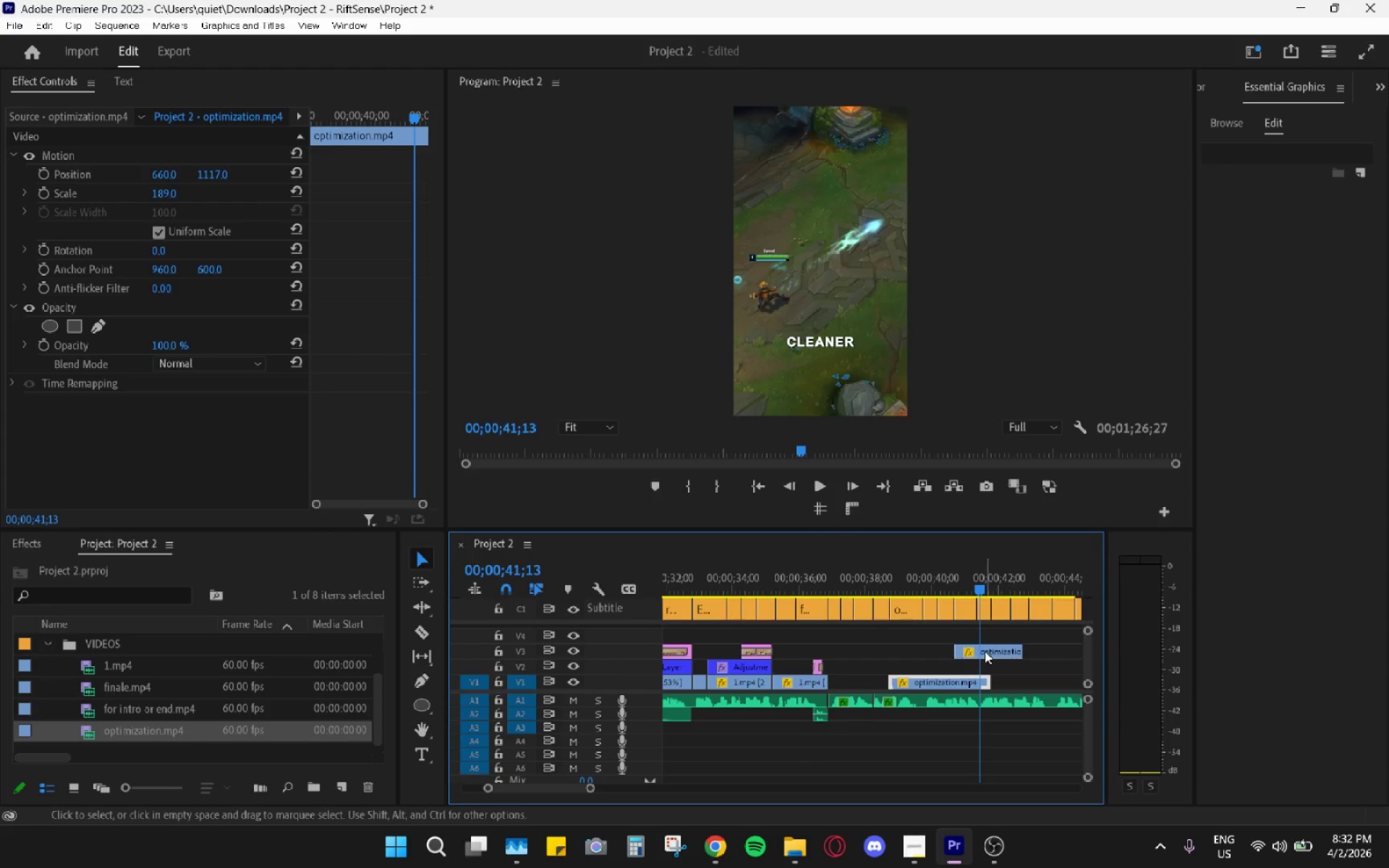 
left_click_drag(start_coordinate=[985, 651], to_coordinate=[859, 667])
 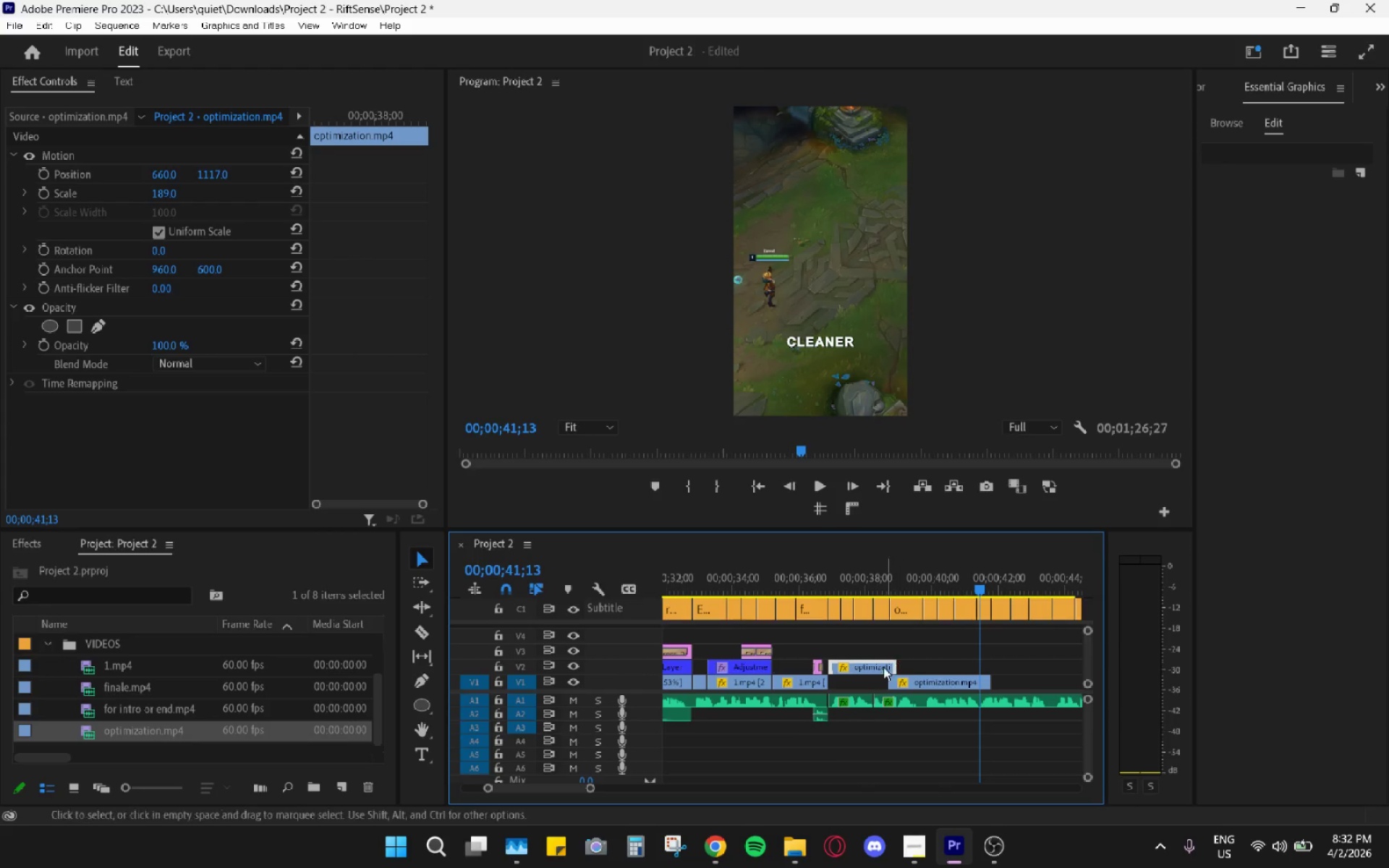 
left_click([831, 581])
 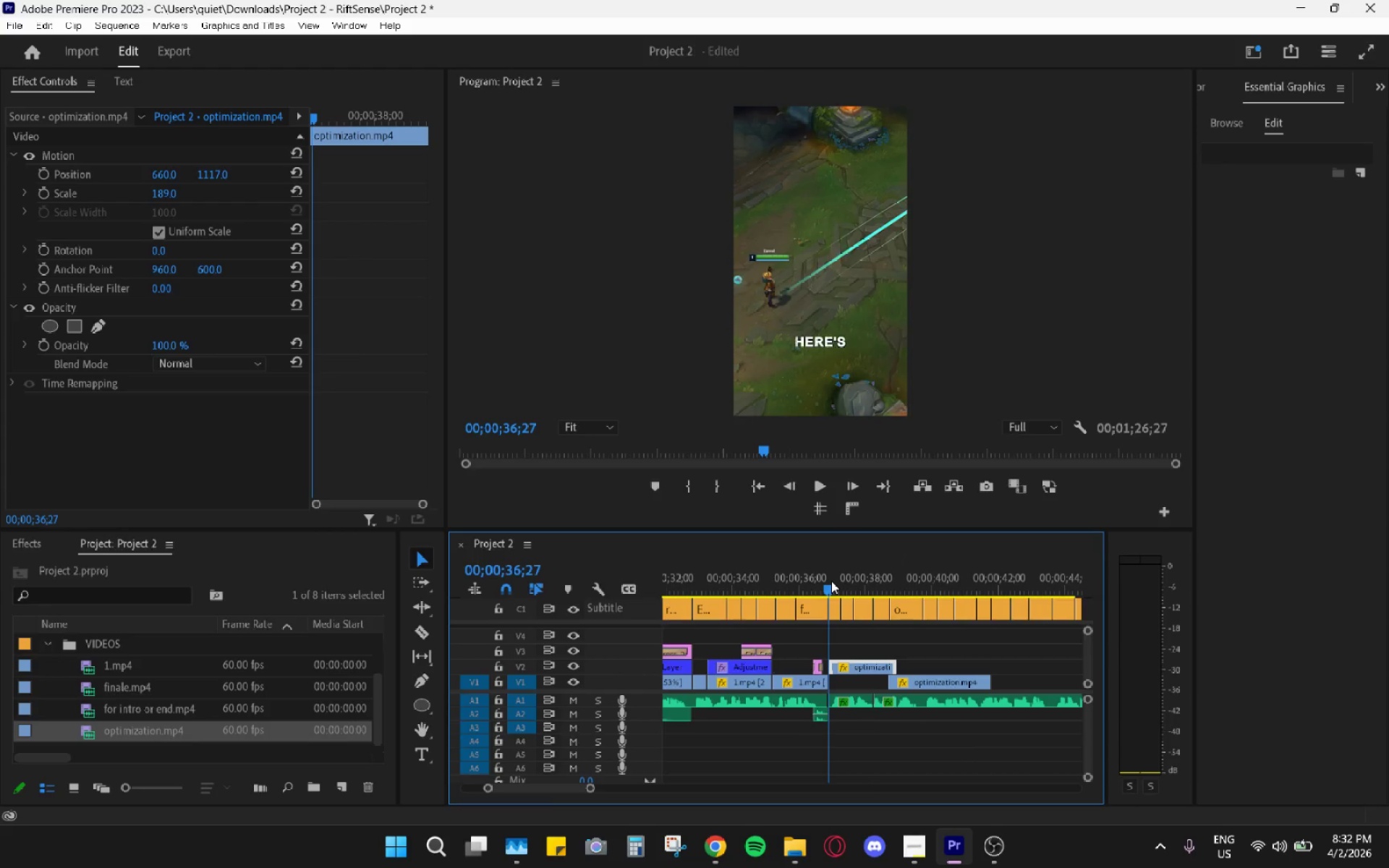 
key(Space)
 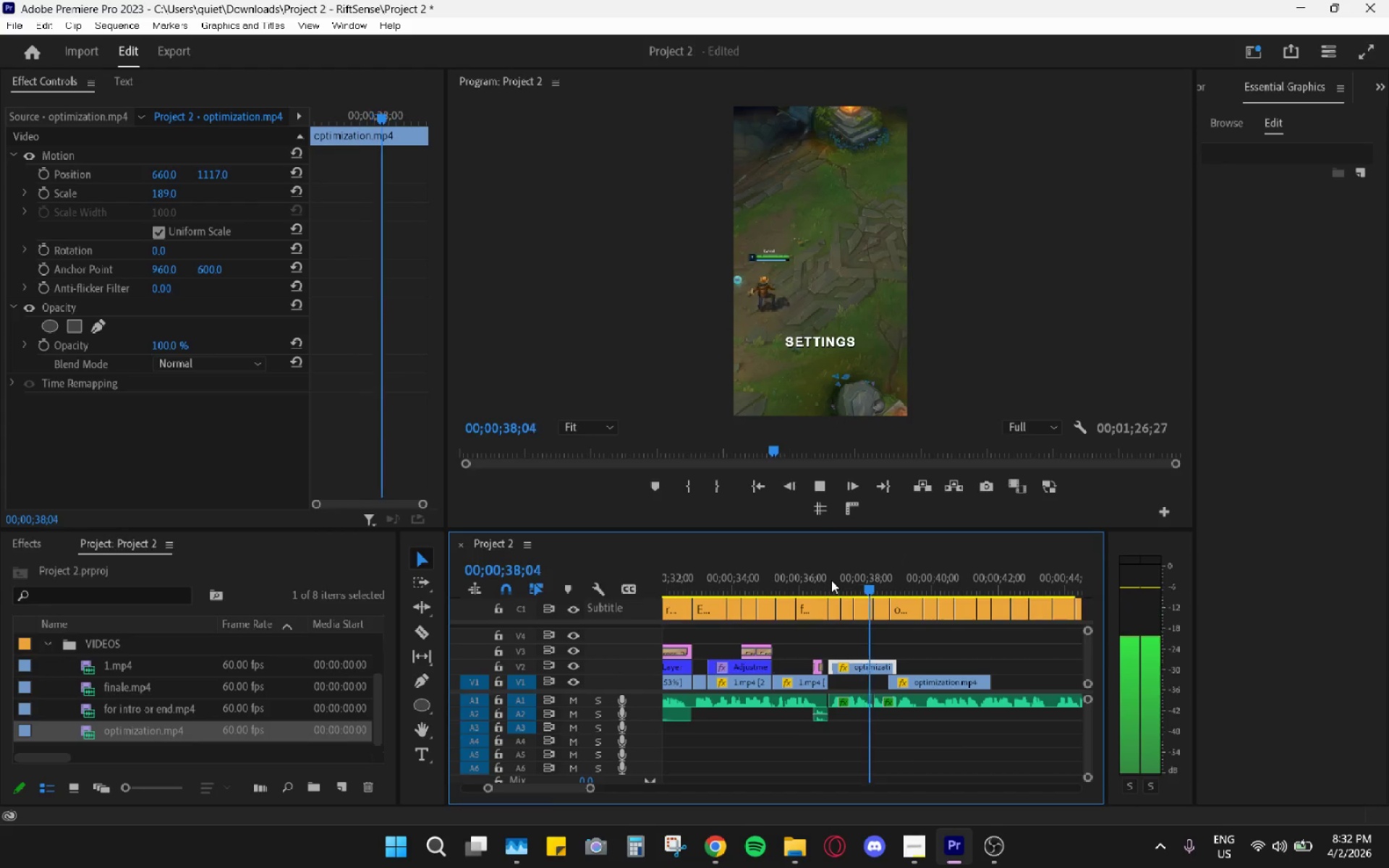 
key(Space)
 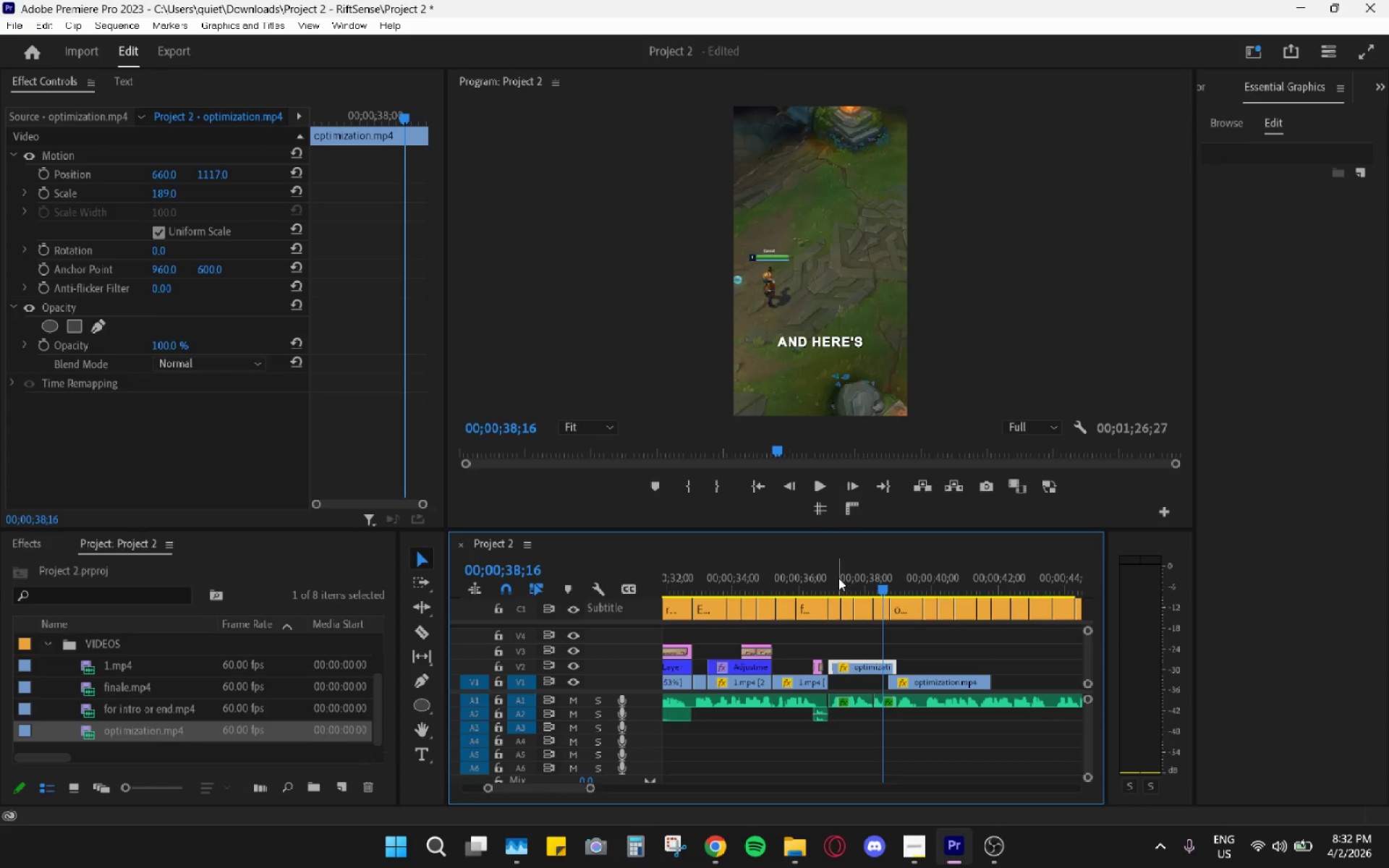 
left_click_drag(start_coordinate=[845, 580], to_coordinate=[874, 597])
 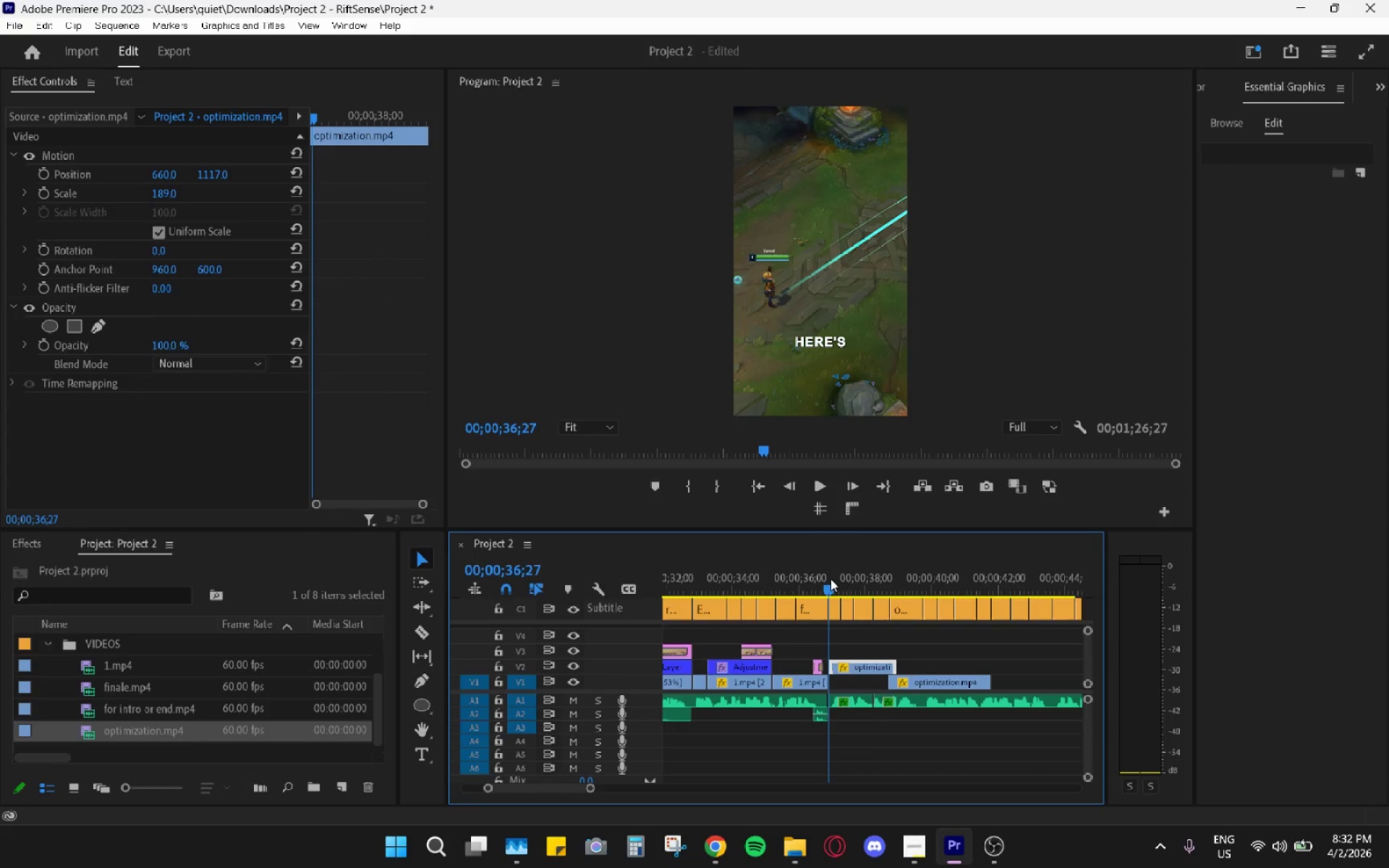 
left_click([831, 579])
 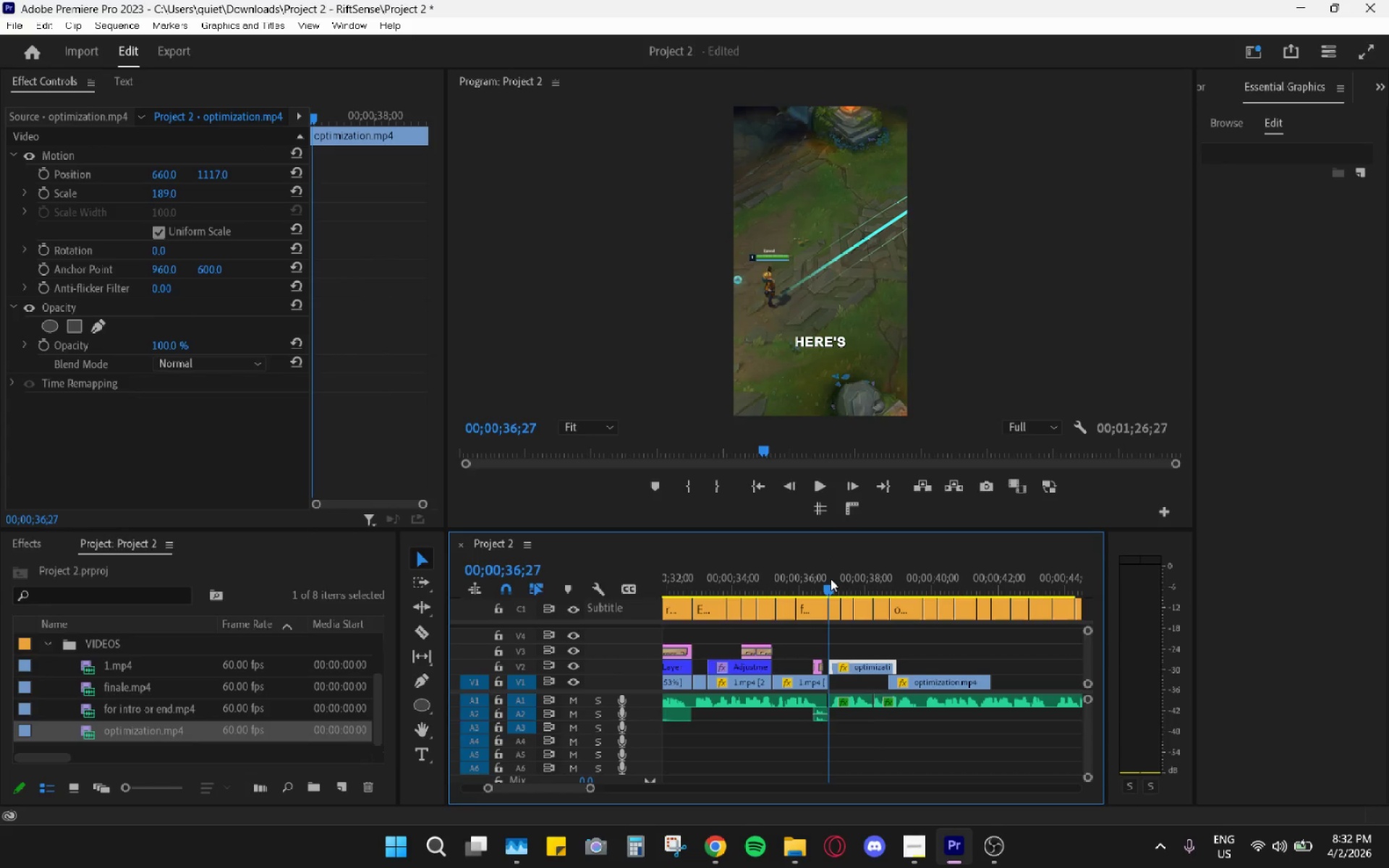 
key(Space)
 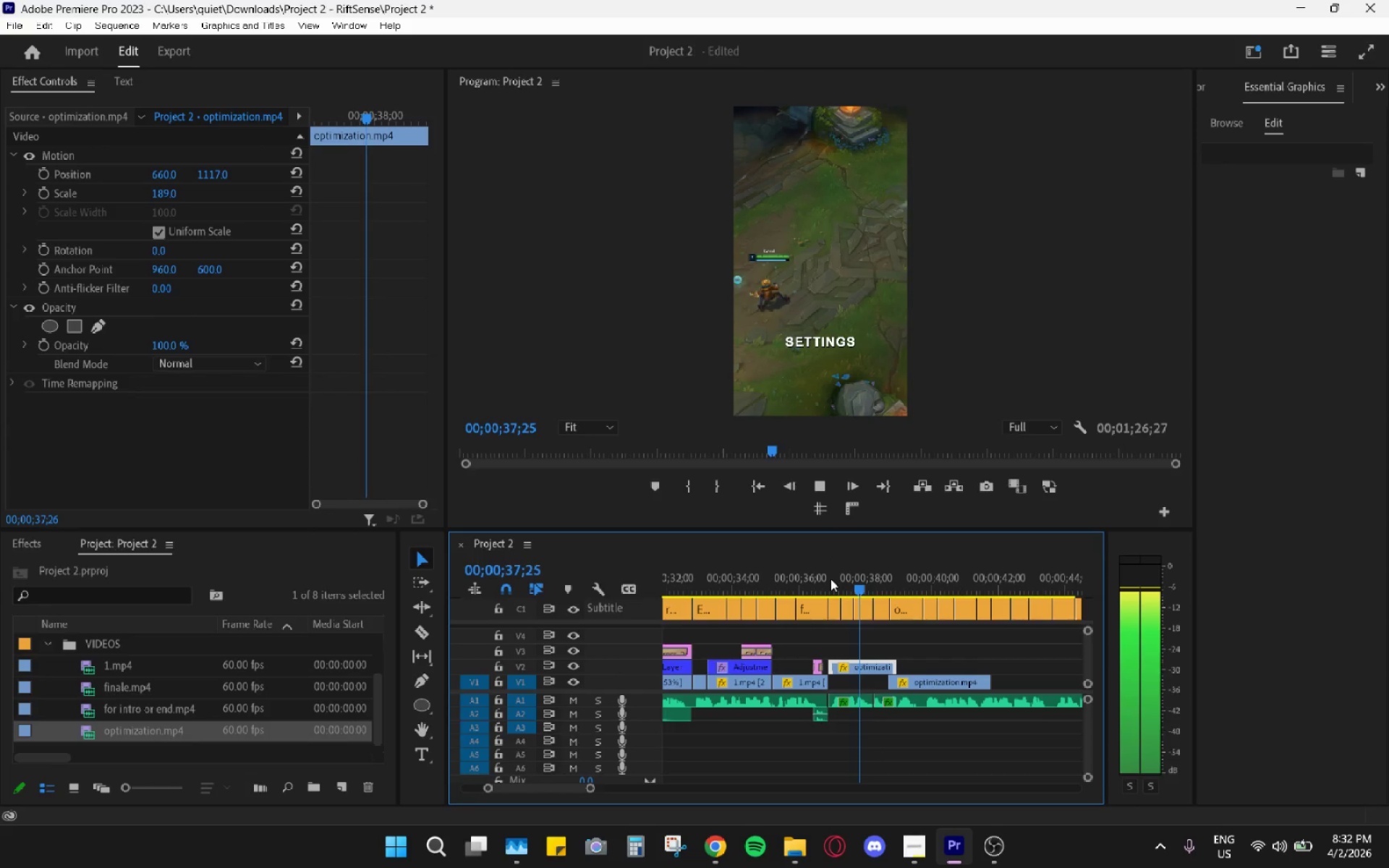 
key(Space)
 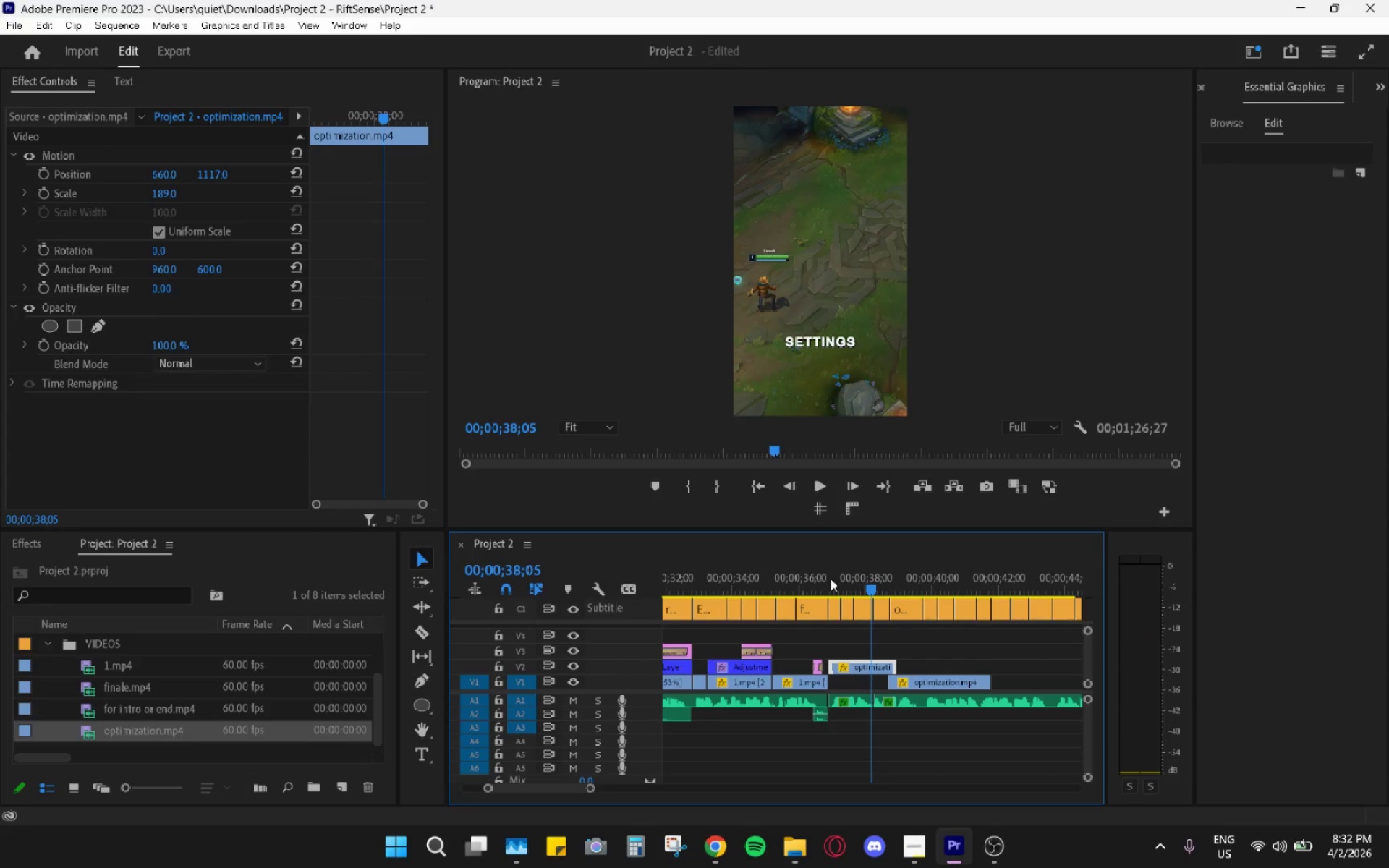 
key(Space)
 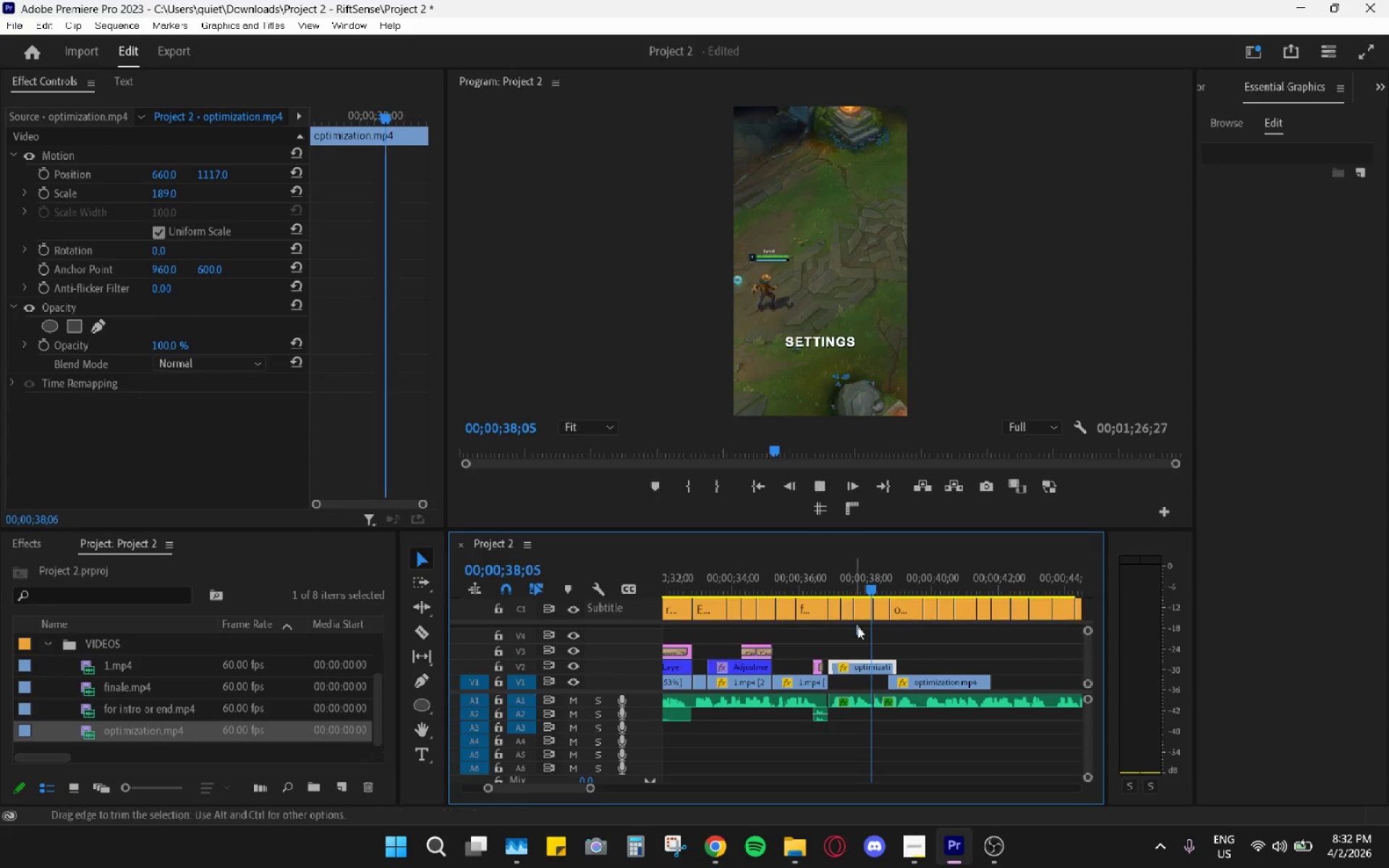 
key(Space)
 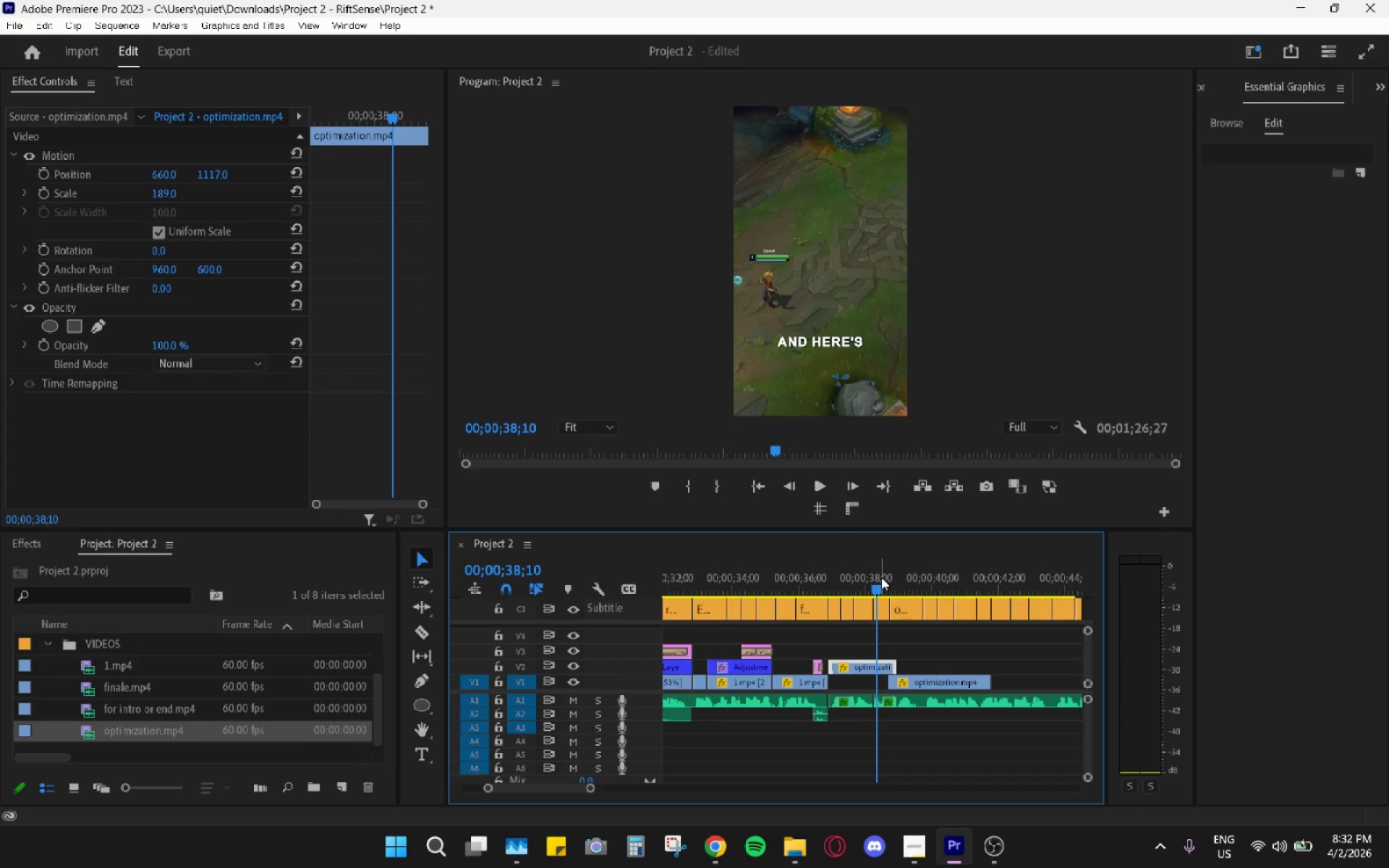 
left_click_drag(start_coordinate=[874, 584], to_coordinate=[870, 583])
 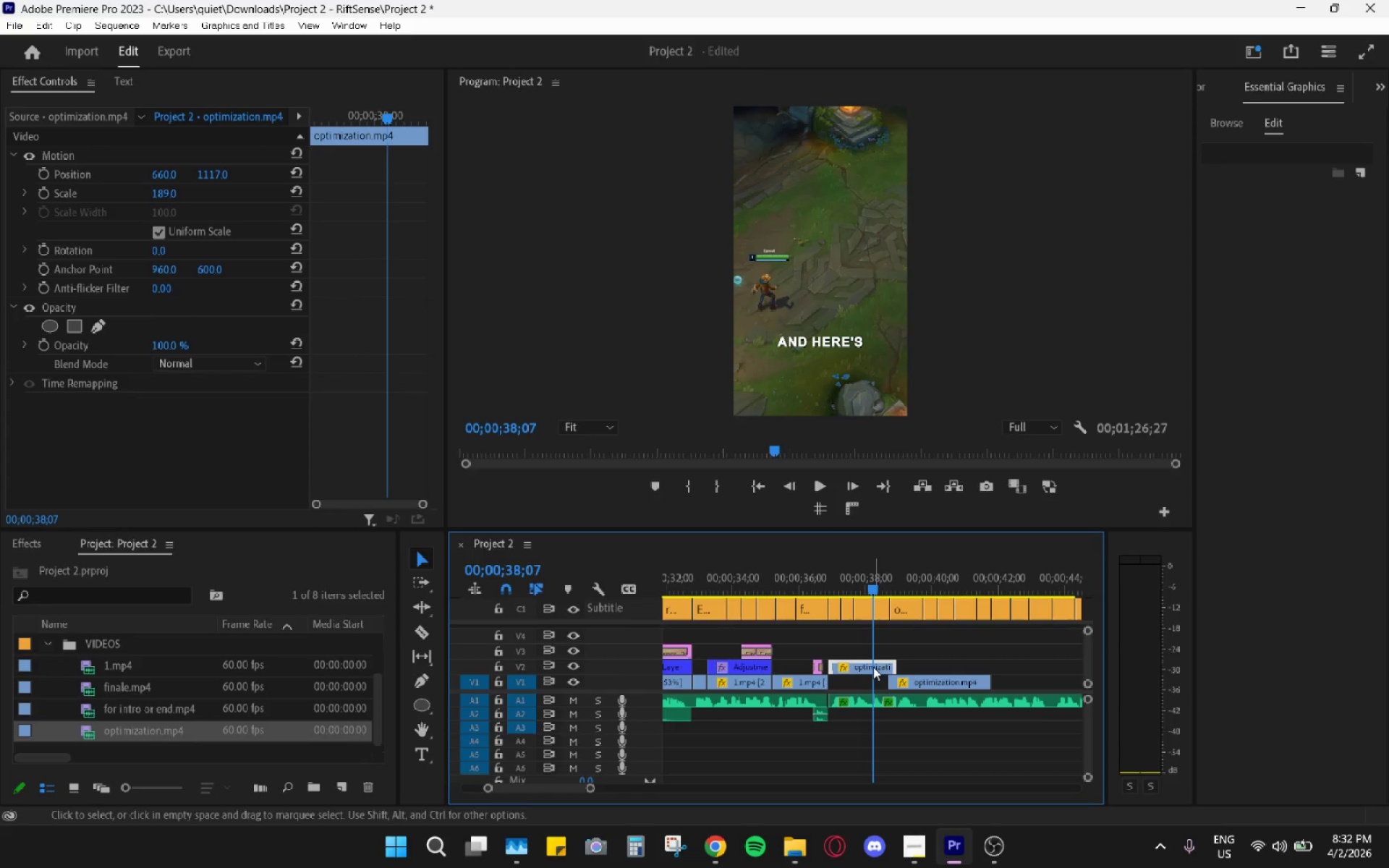 
key(C)
 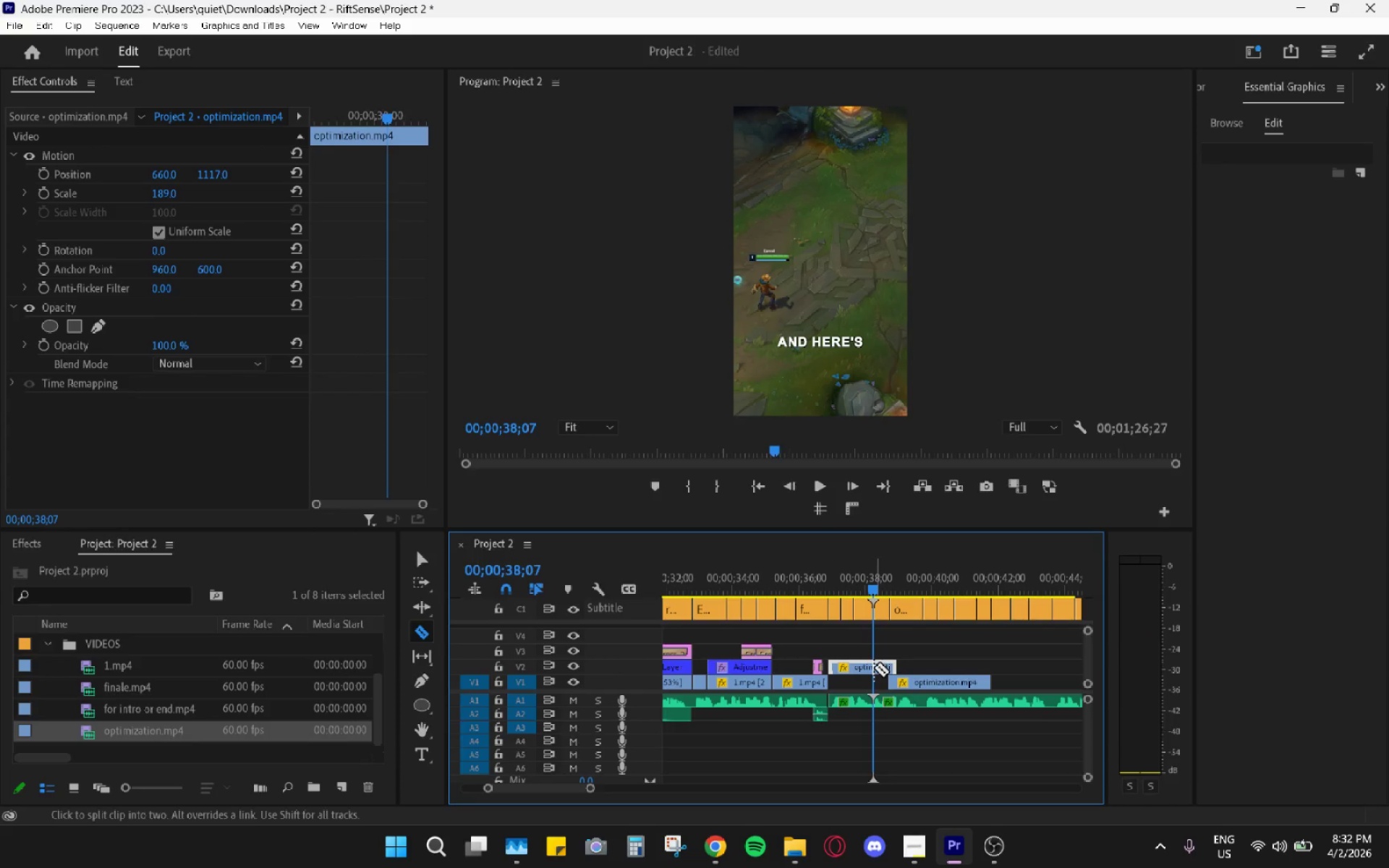 
left_click([874, 668])
 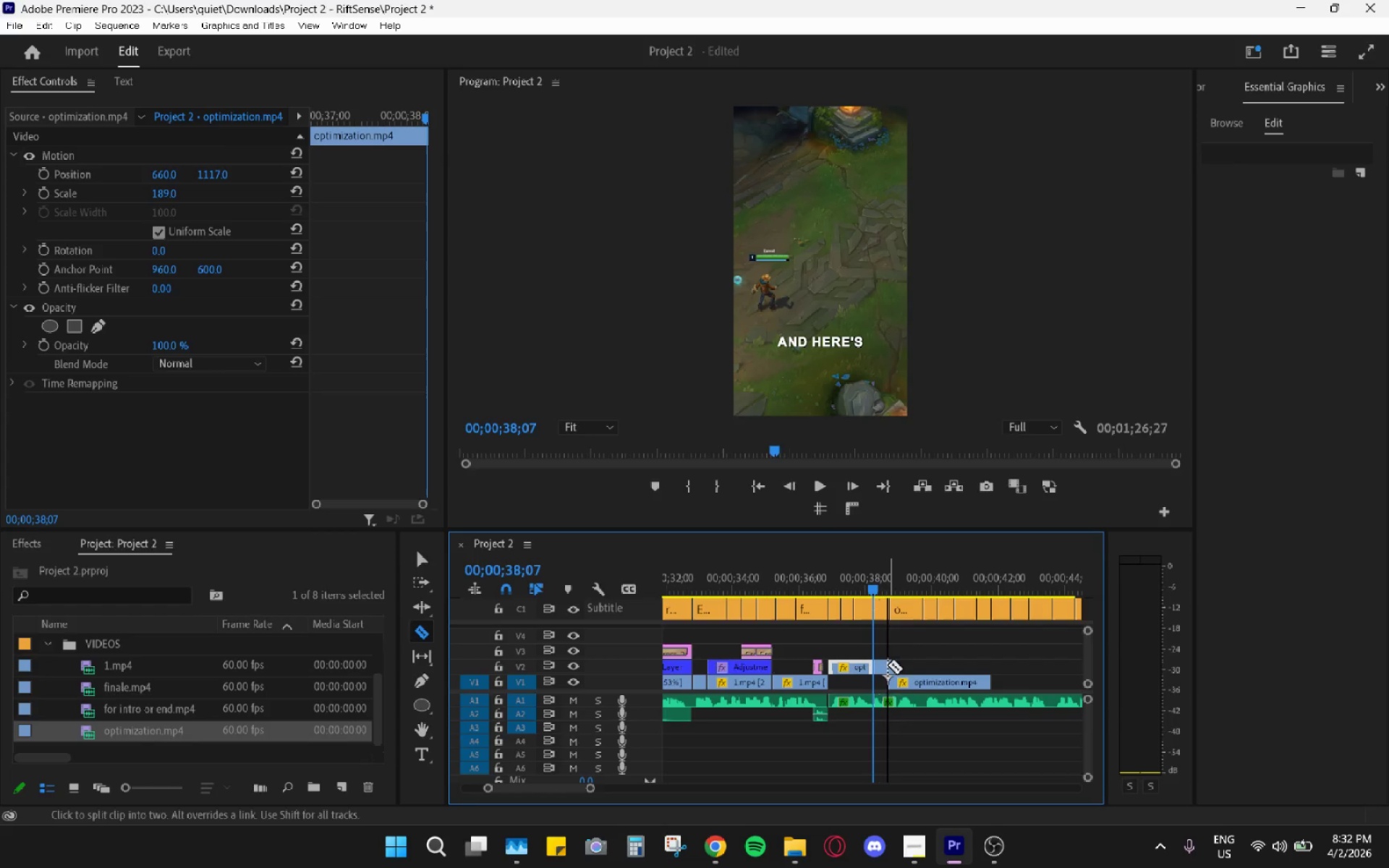 
key(V)
 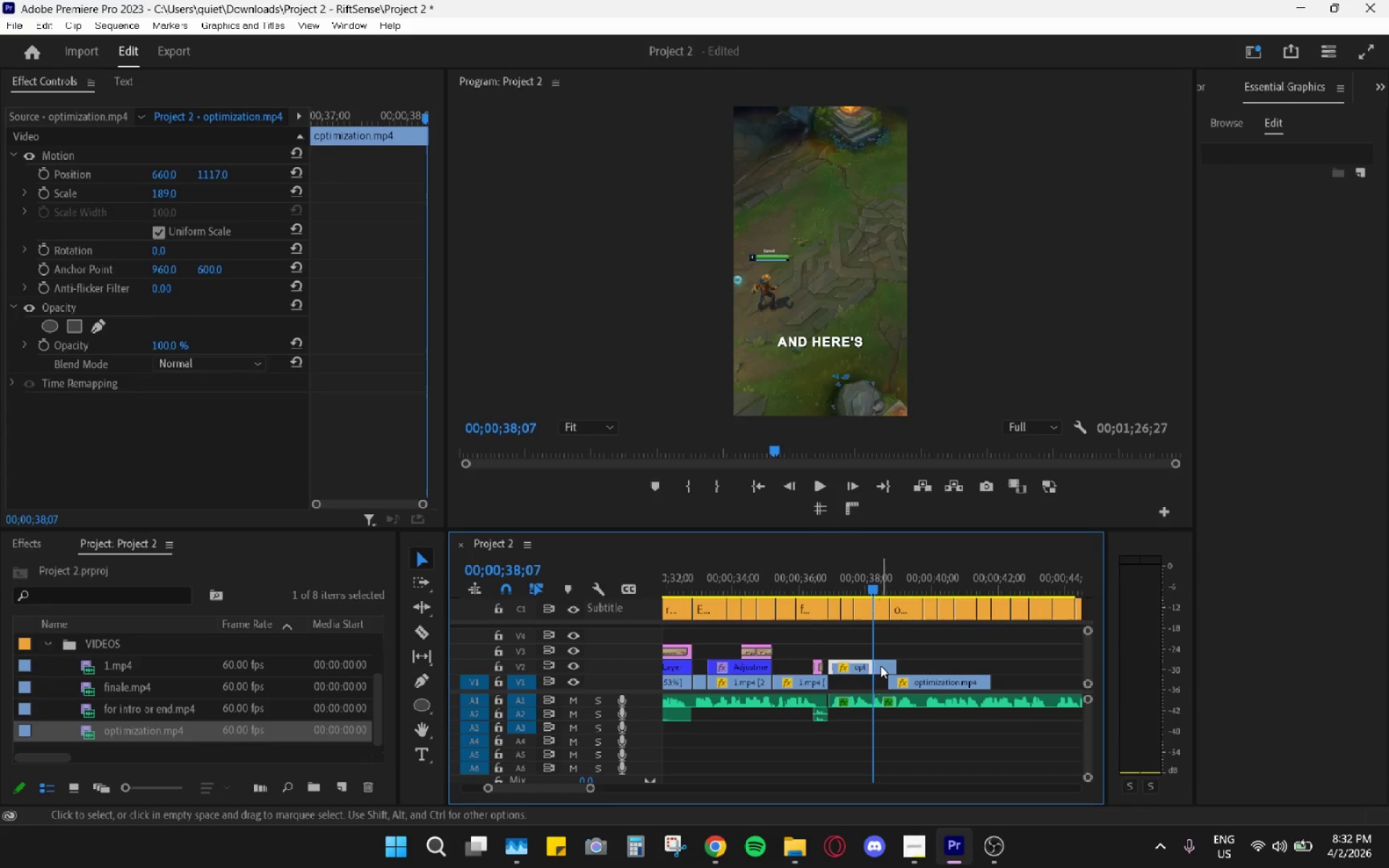 
left_click([880, 665])
 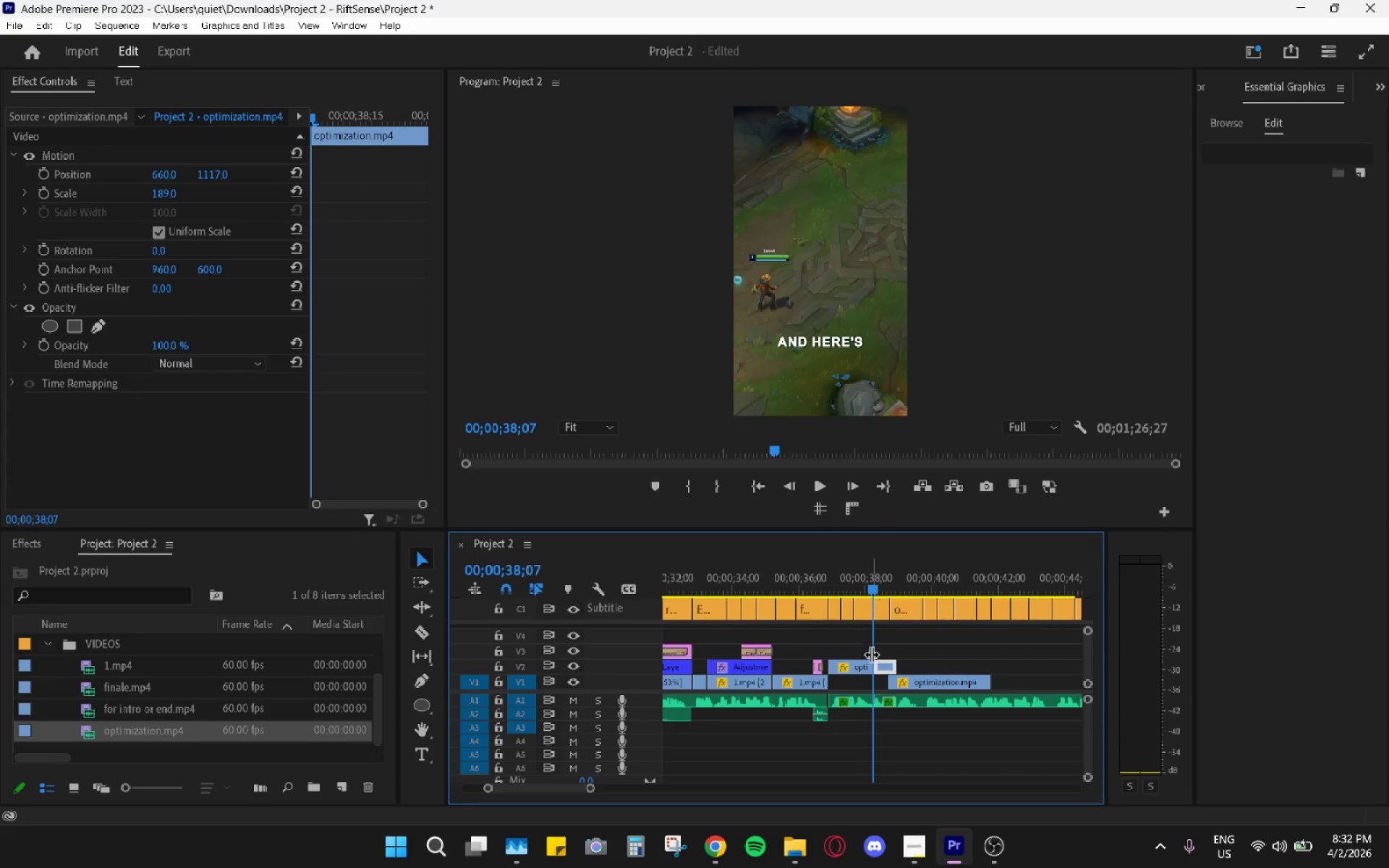 
key(H)
 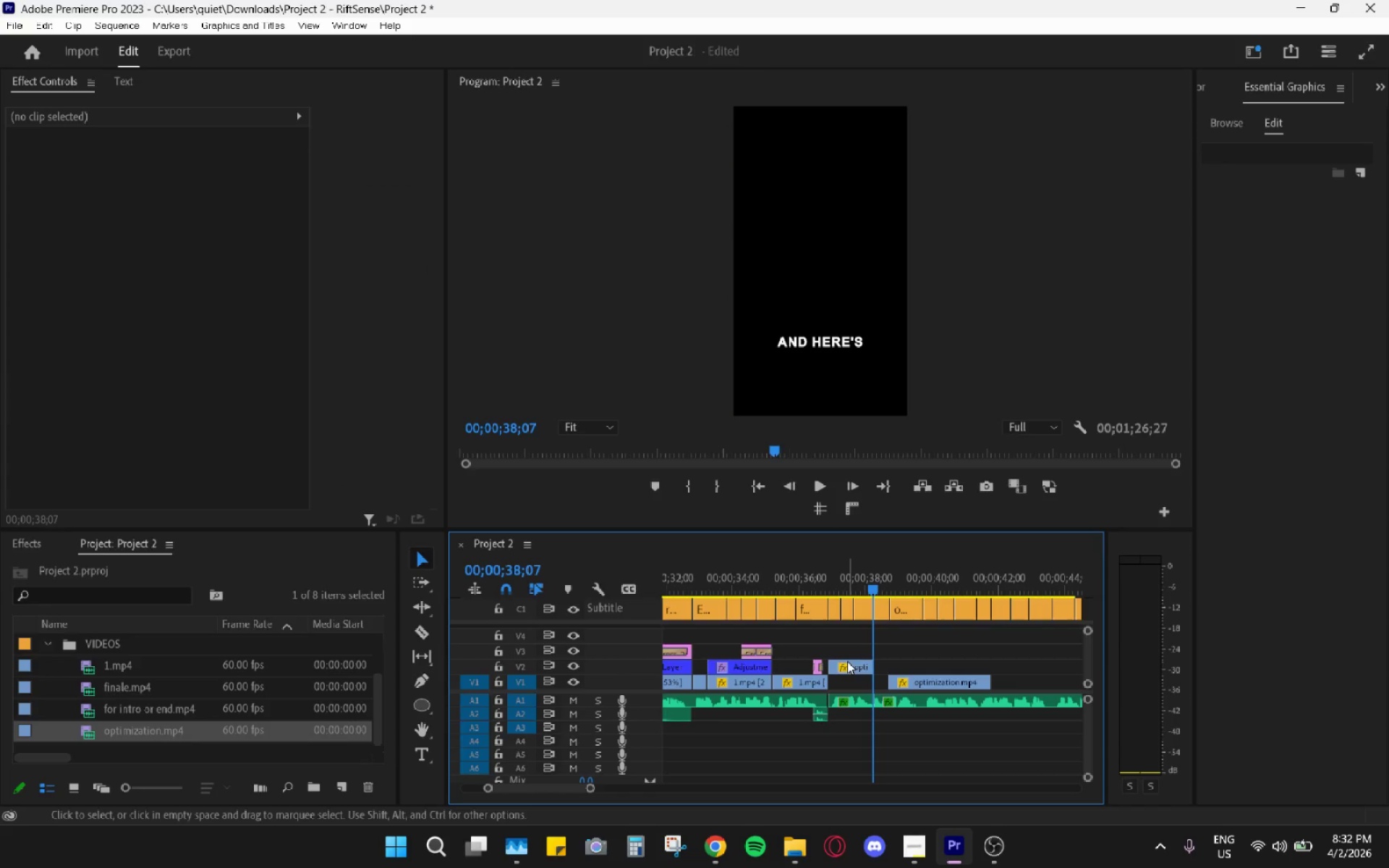 
left_click_drag(start_coordinate=[850, 670], to_coordinate=[853, 688])
 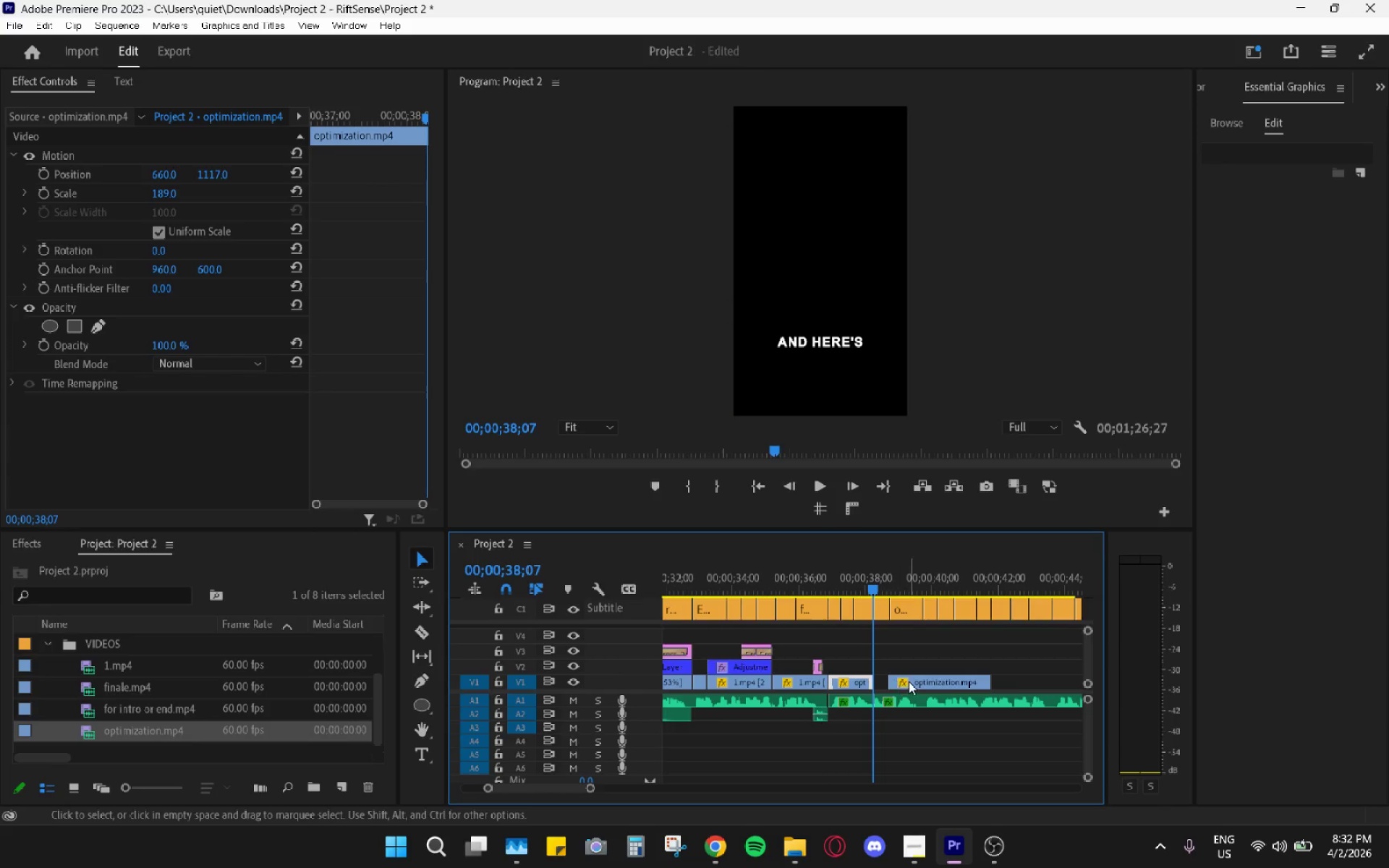 
left_click_drag(start_coordinate=[909, 681], to_coordinate=[900, 682])
 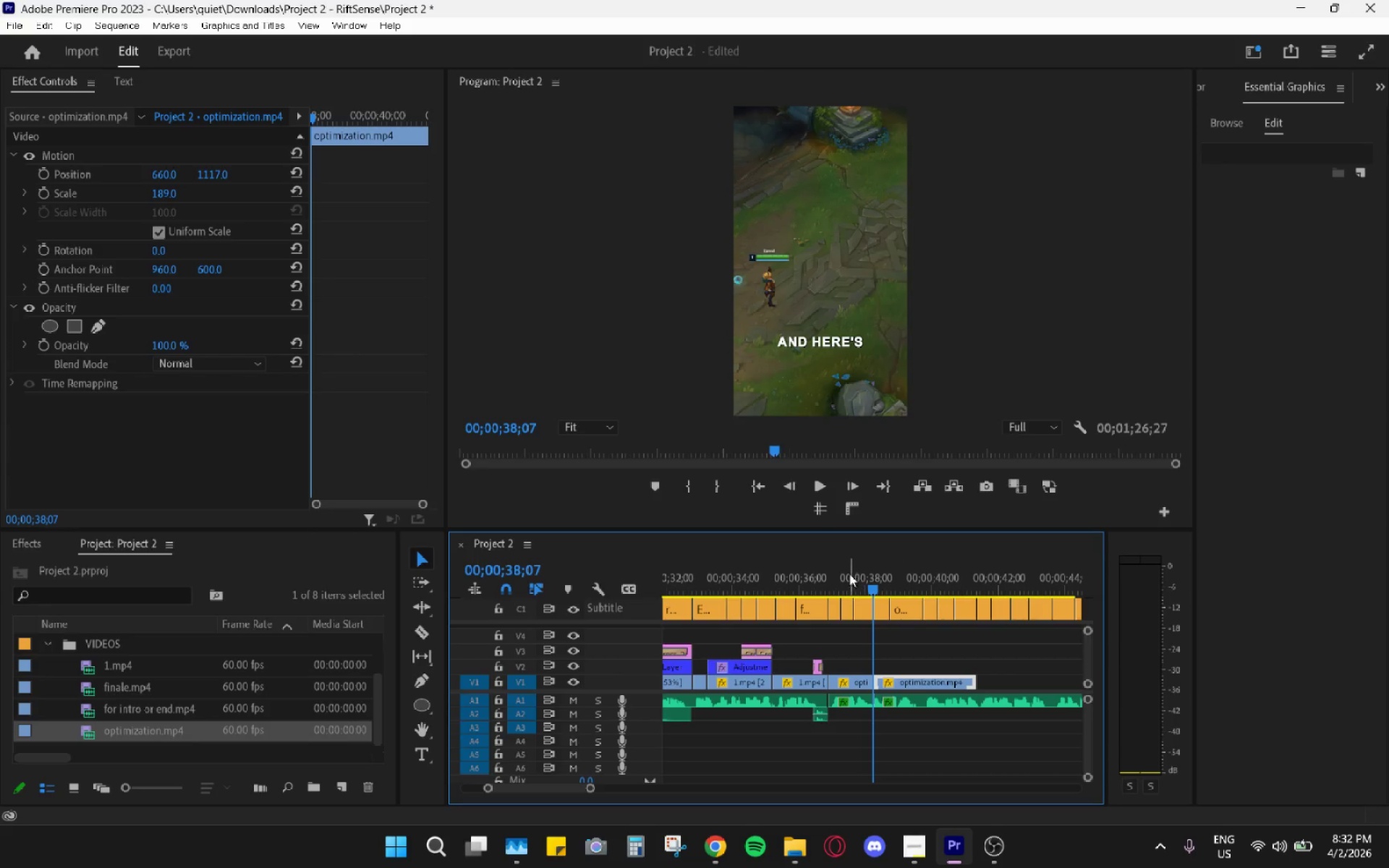 
left_click_drag(start_coordinate=[834, 568], to_coordinate=[820, 570])
 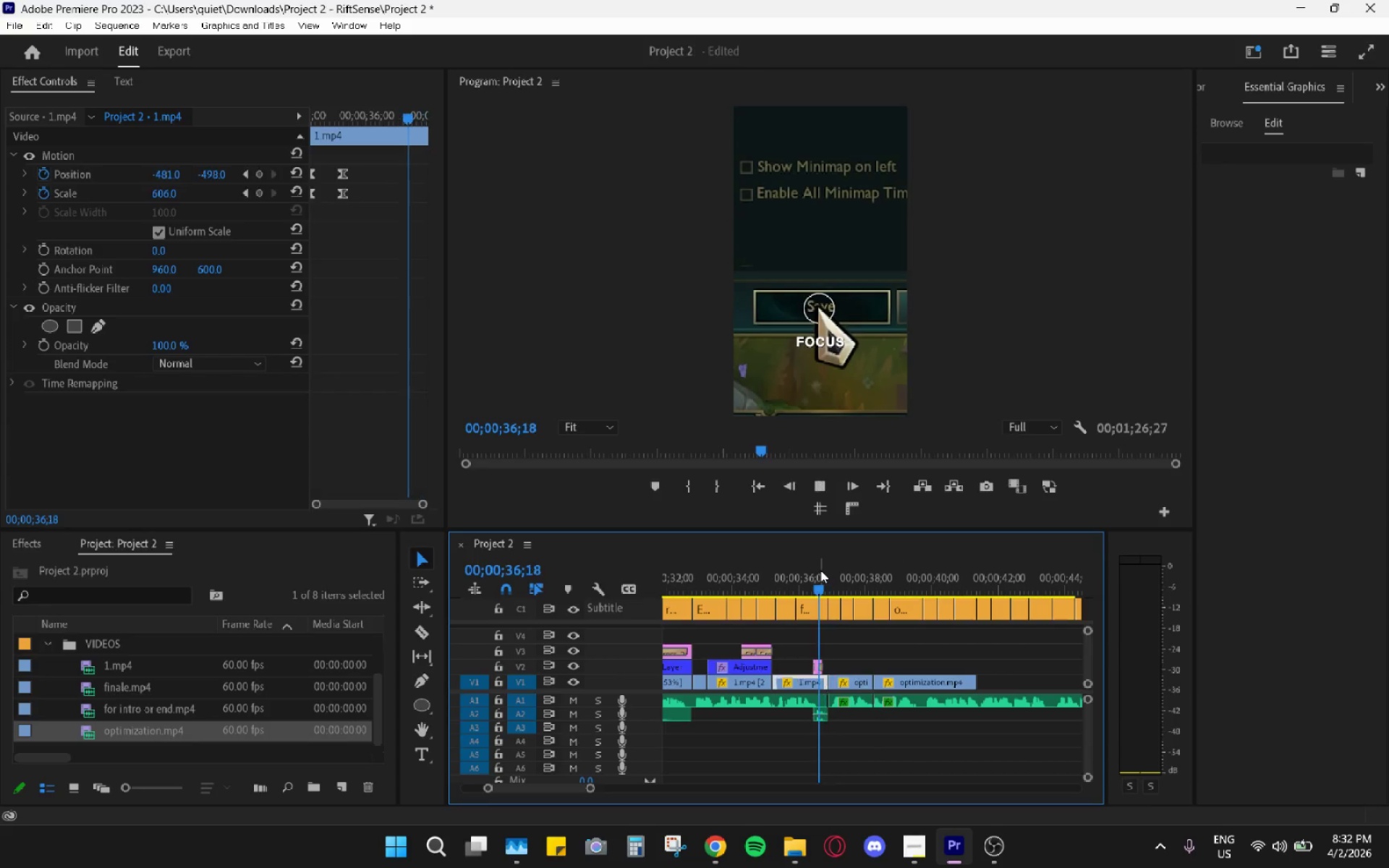 
key(Space)
 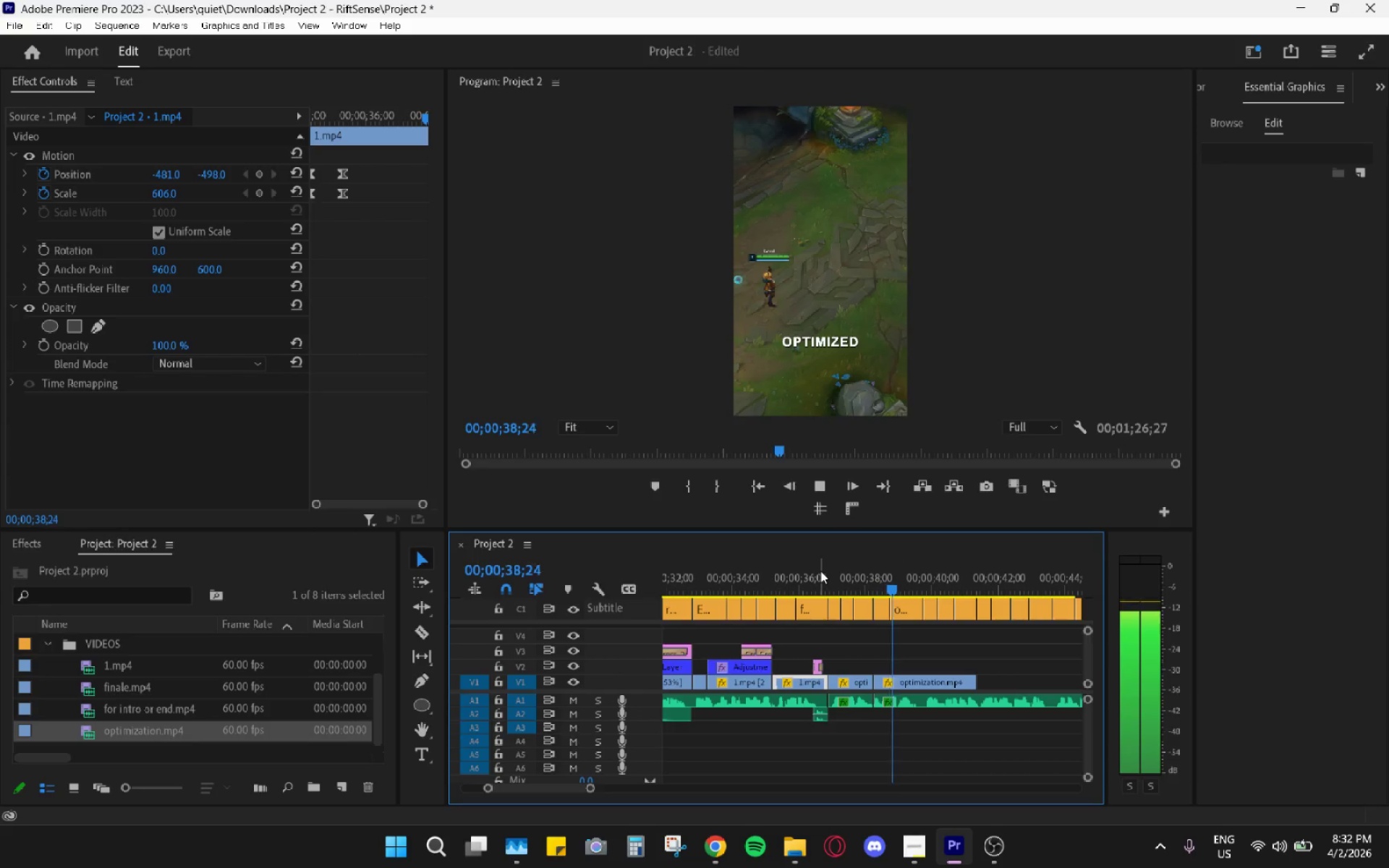 
key(Space)
 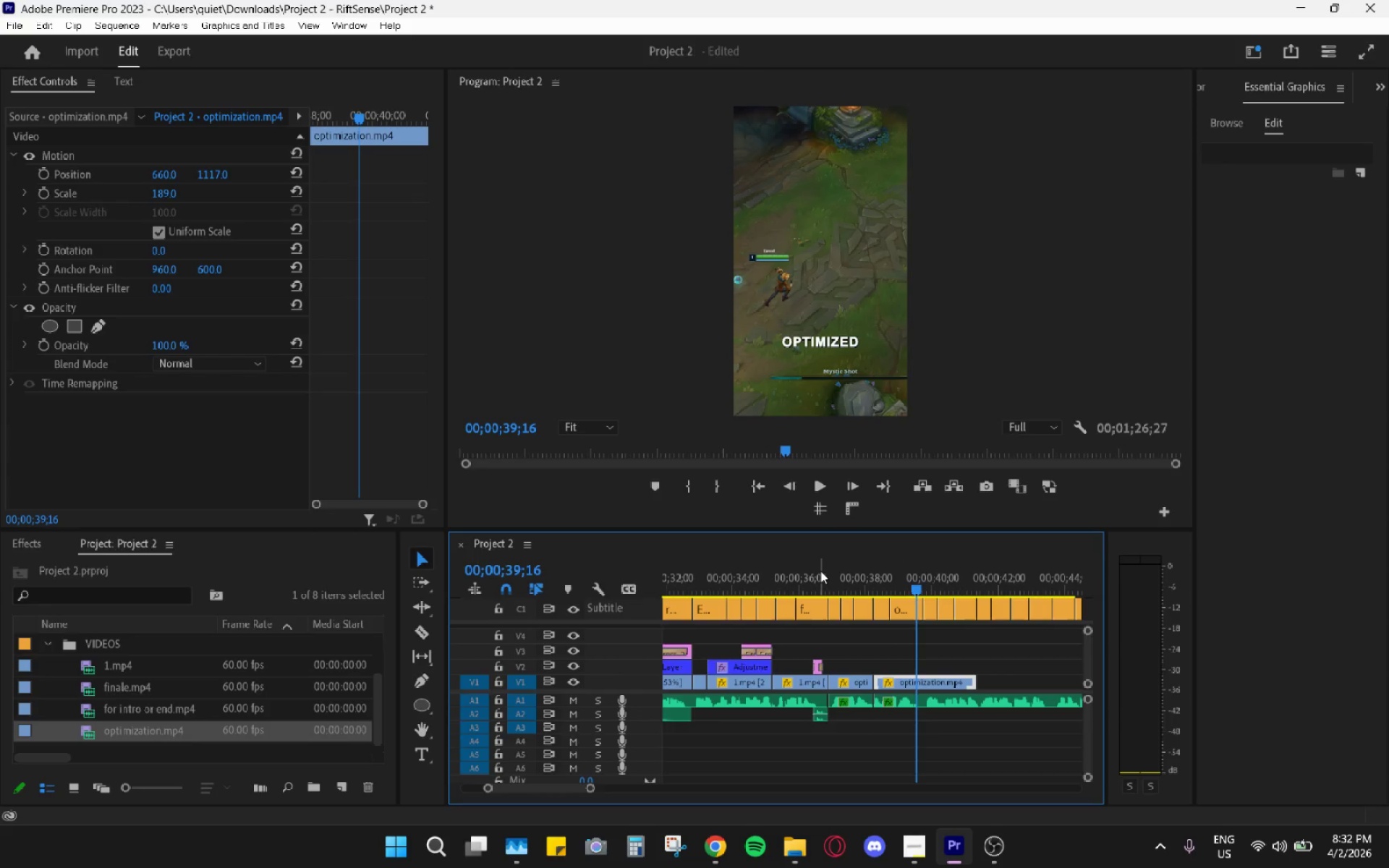 
key(Space)
 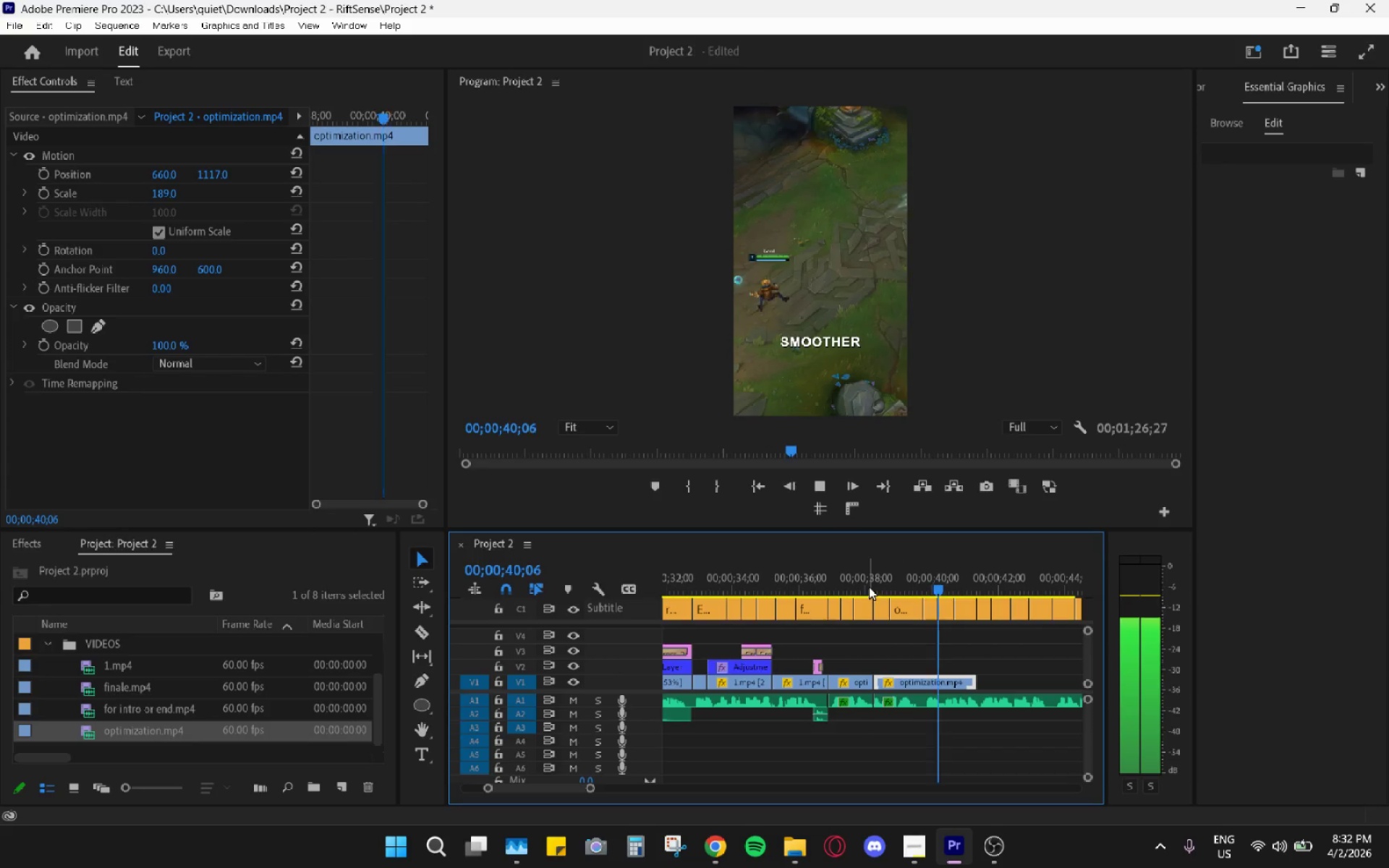 
left_click_drag(start_coordinate=[865, 582], to_coordinate=[831, 582])
 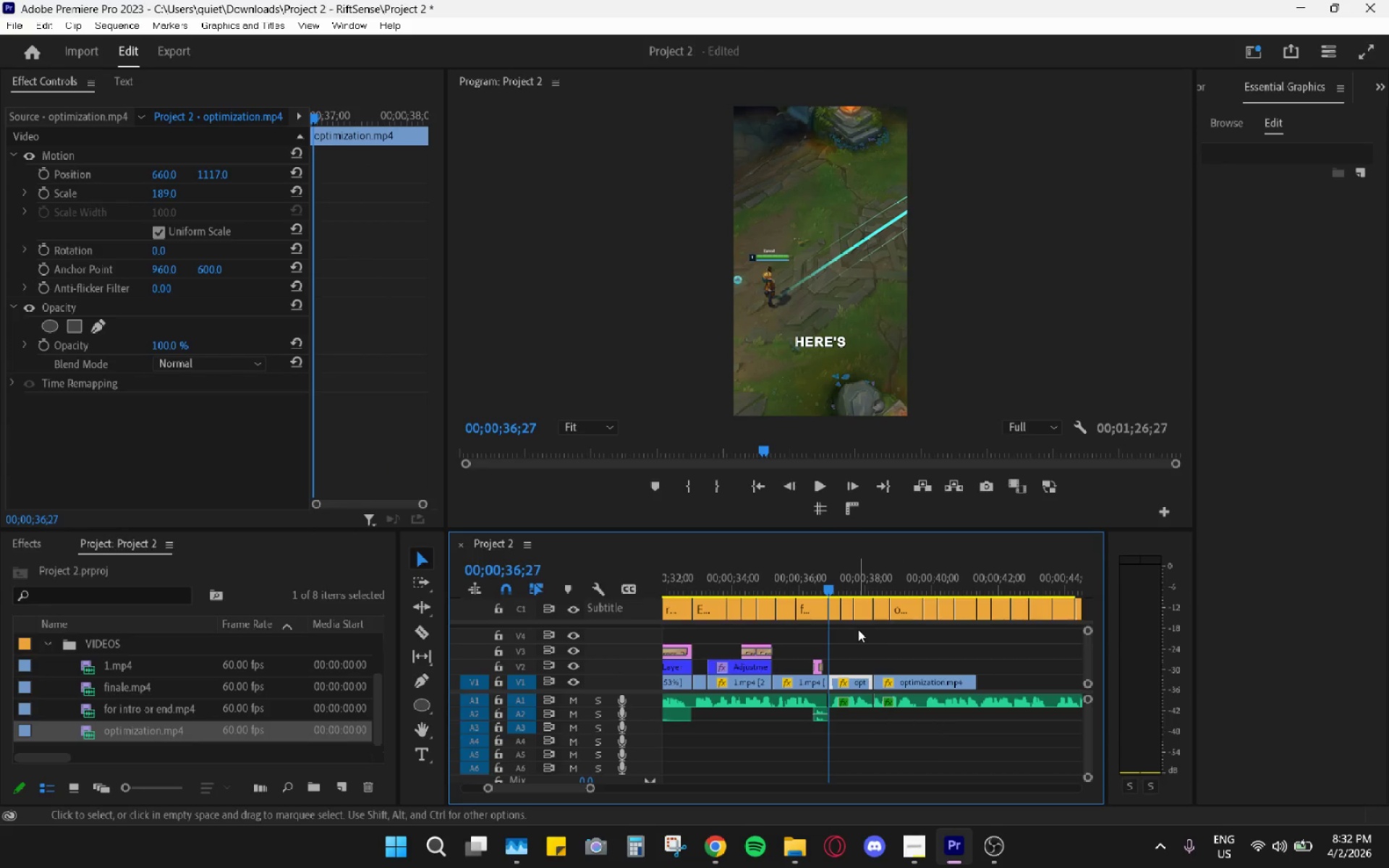 
key(Space)
 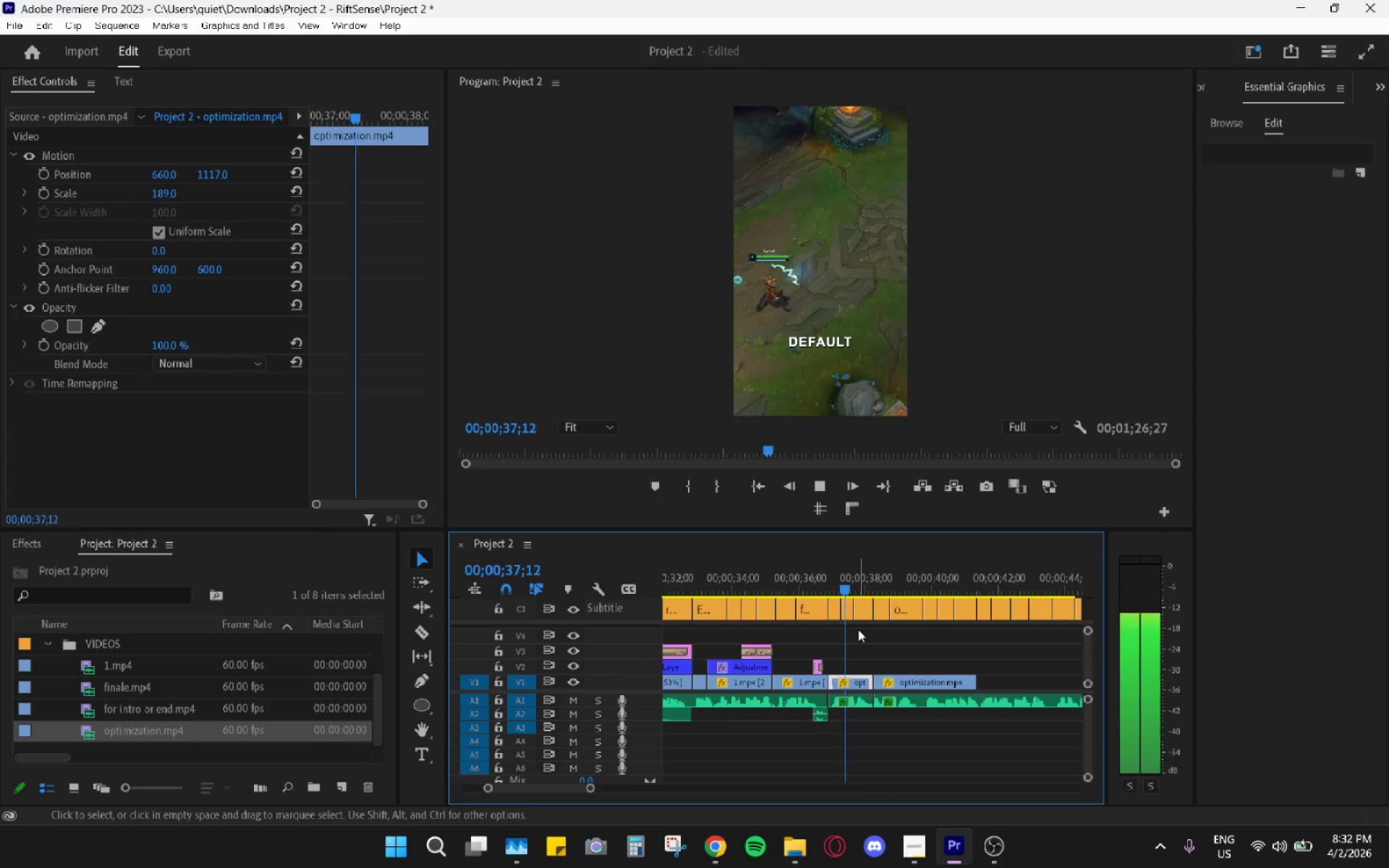 
key(Space)
 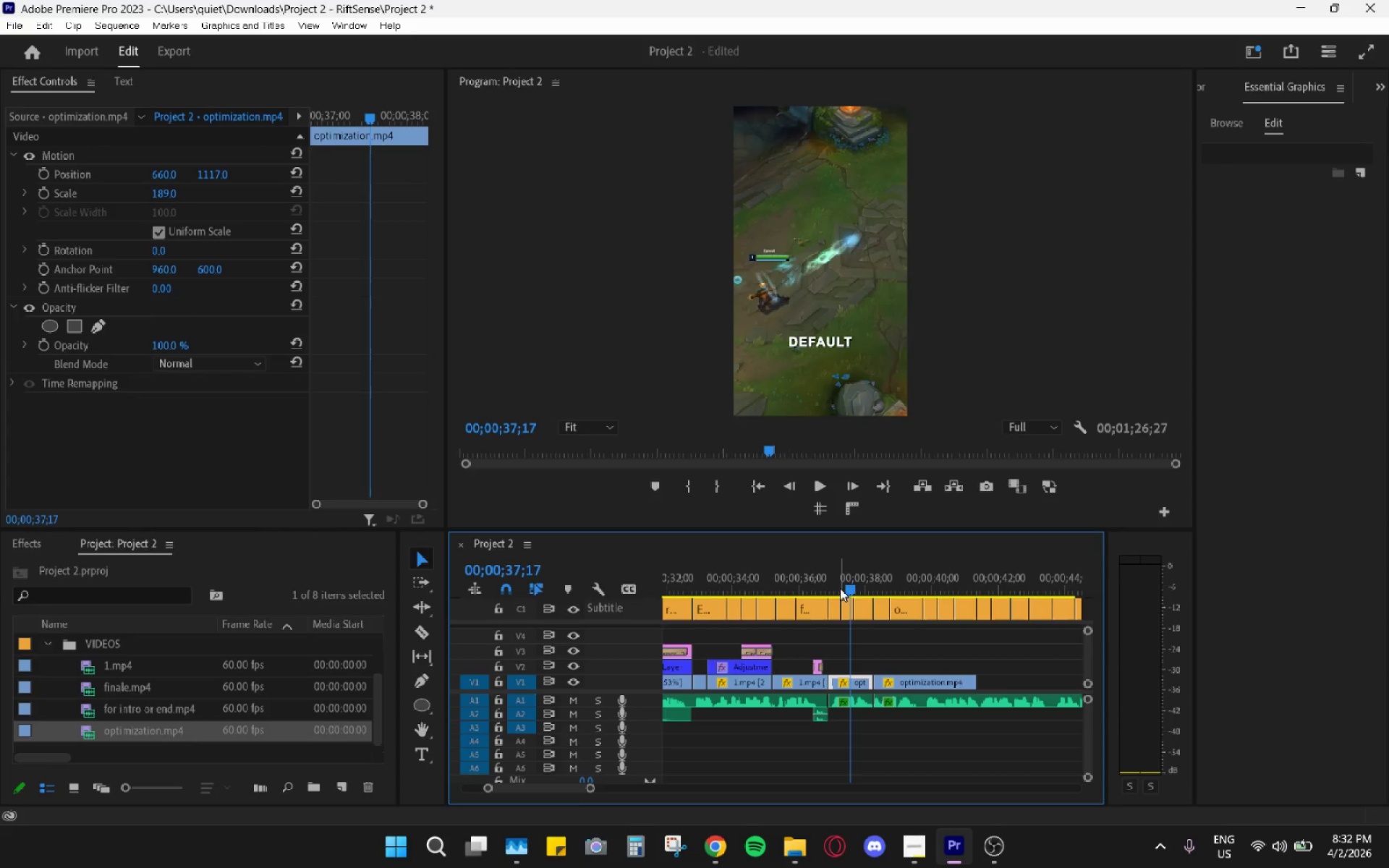 
left_click_drag(start_coordinate=[839, 585], to_coordinate=[831, 581])
 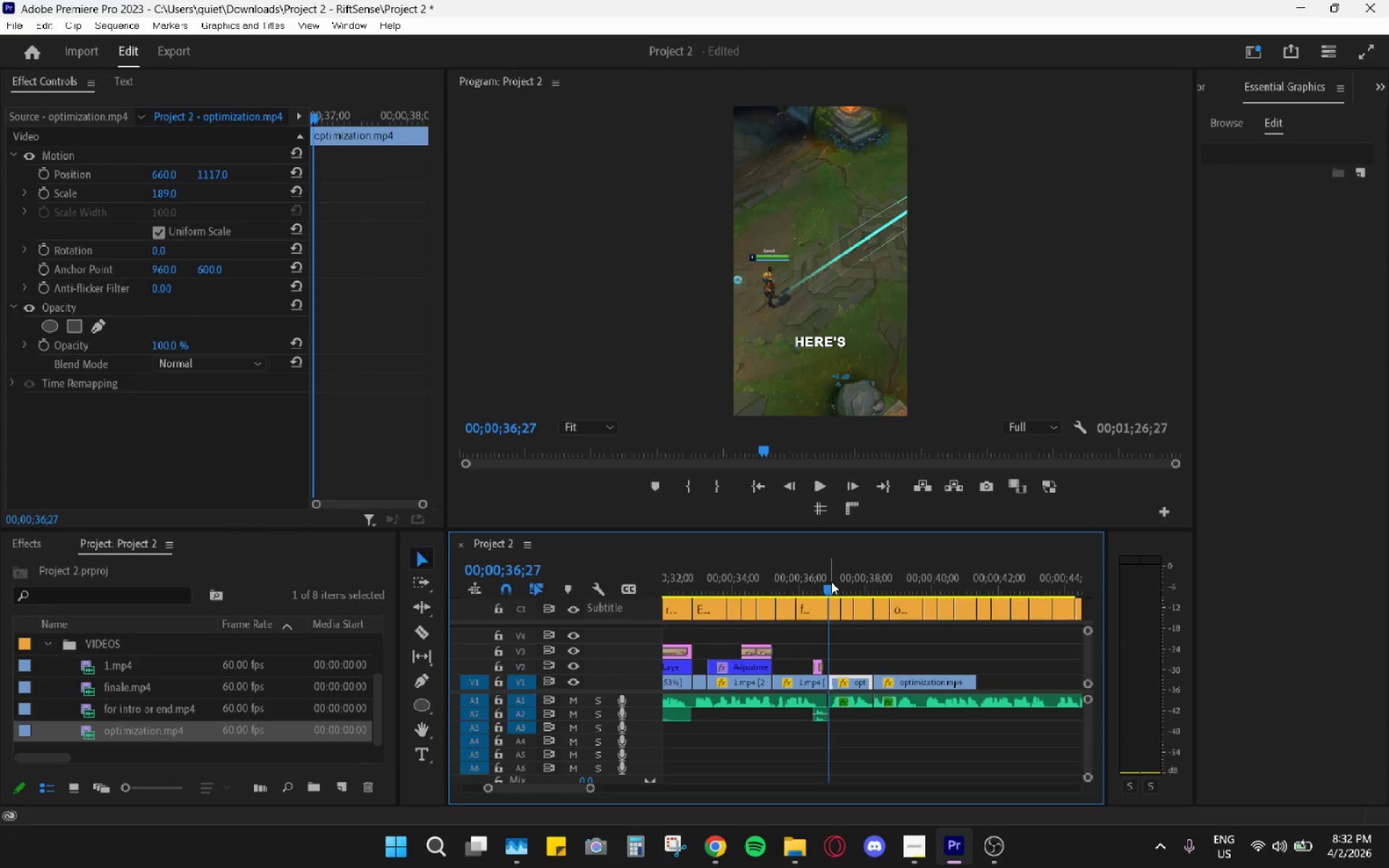 
key(Space)
 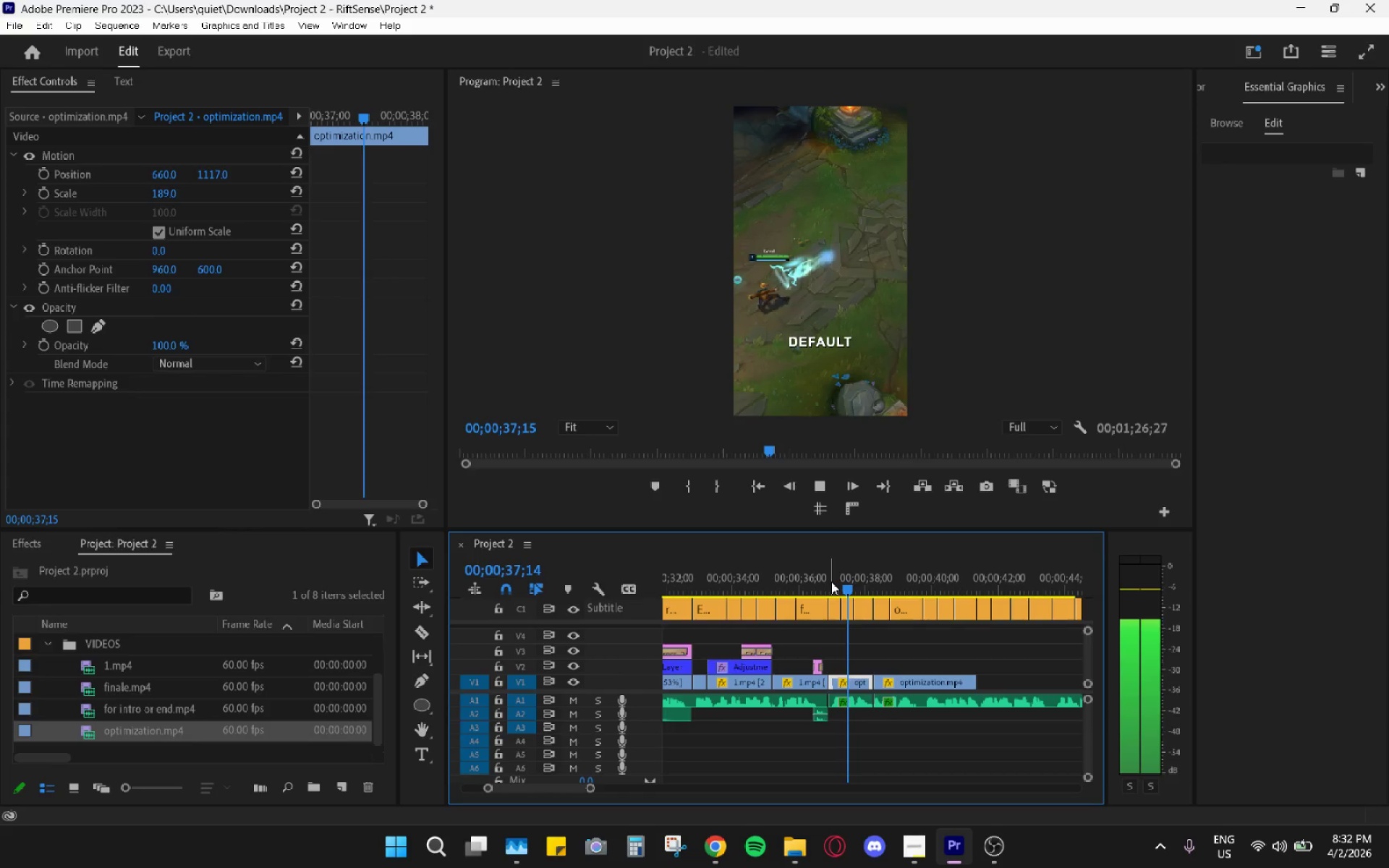 
key(Space)
 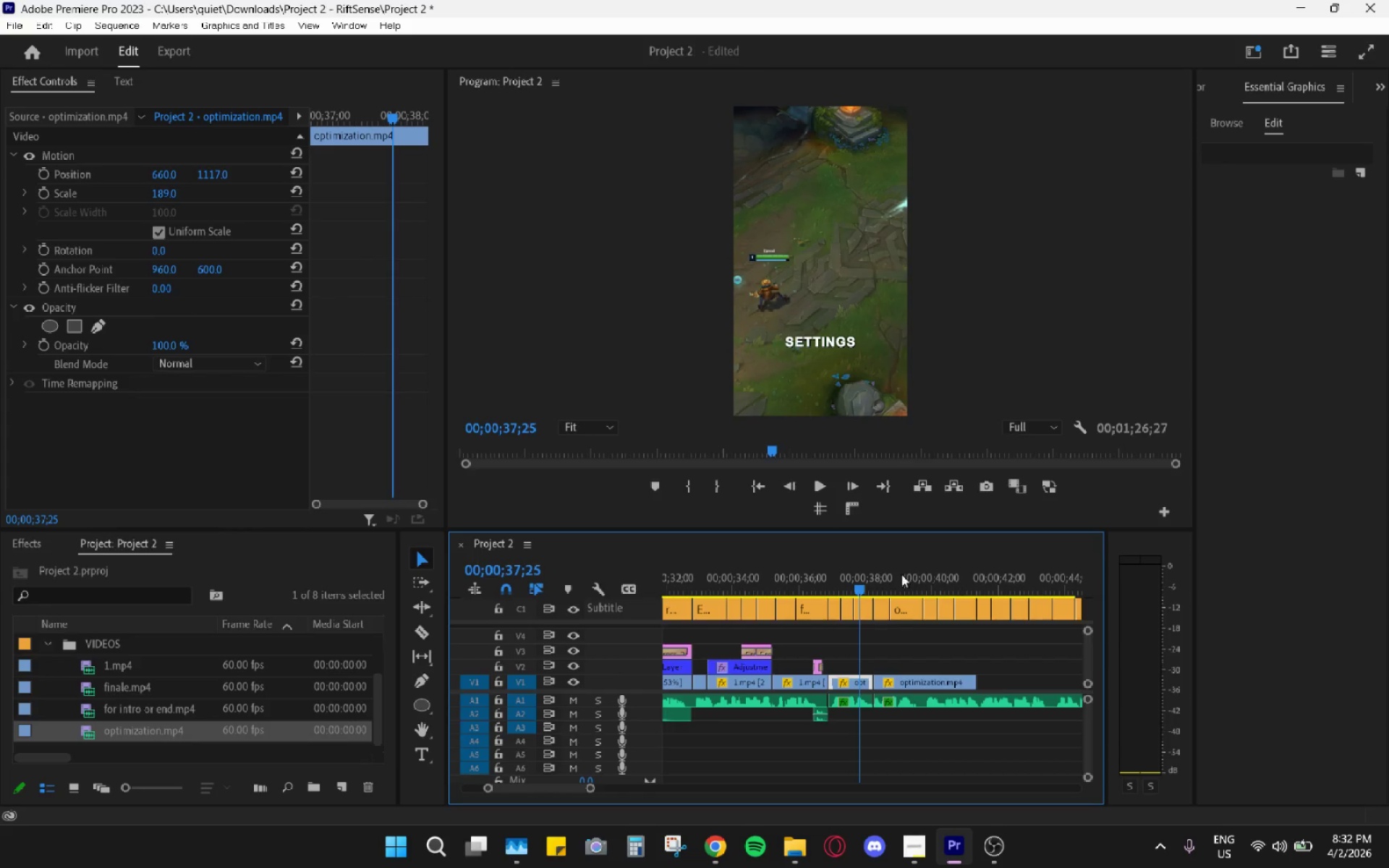 
left_click_drag(start_coordinate=[881, 574], to_coordinate=[908, 583])
 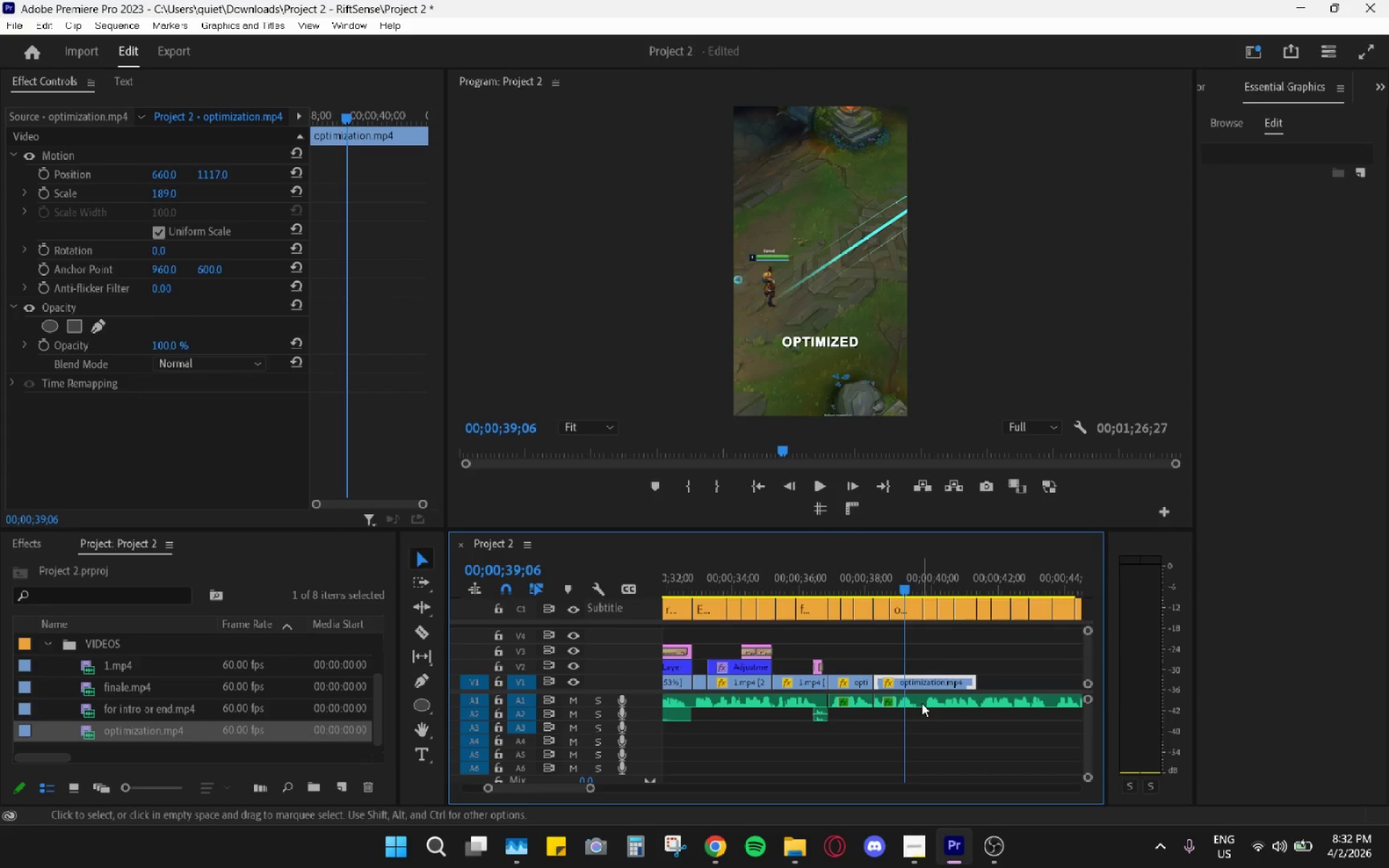 
key(C)
 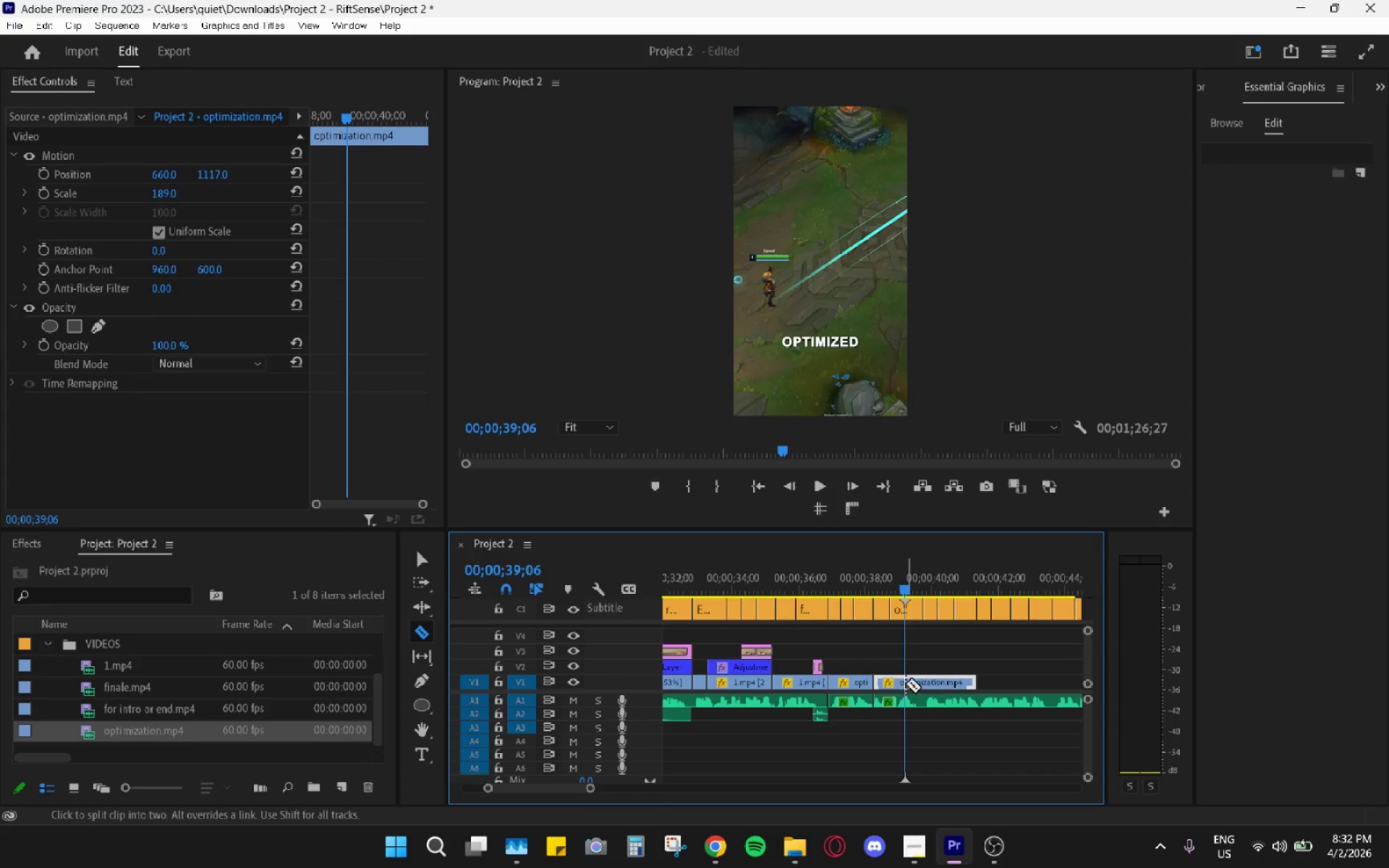 
left_click([906, 683])
 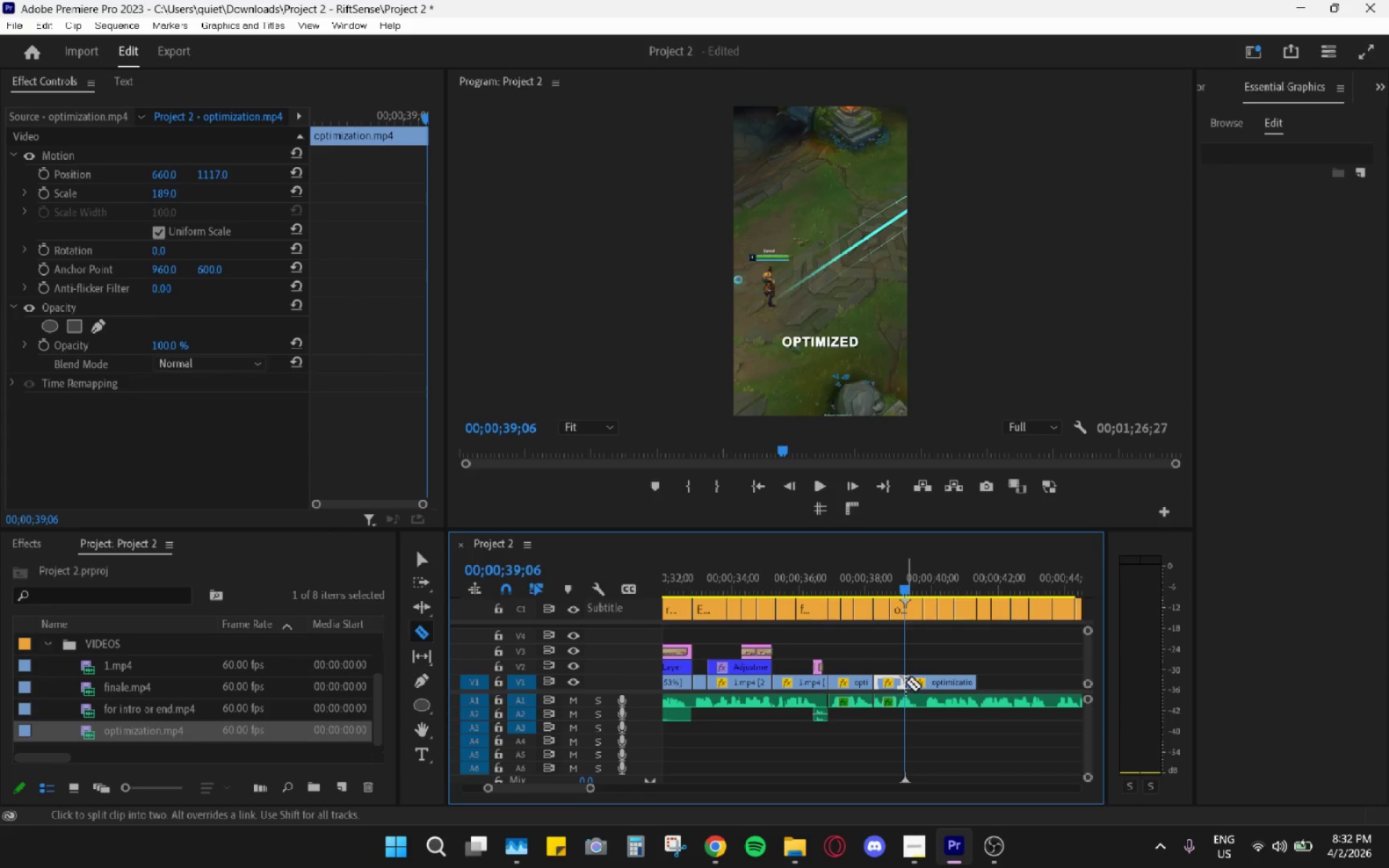 
type(hv  )
 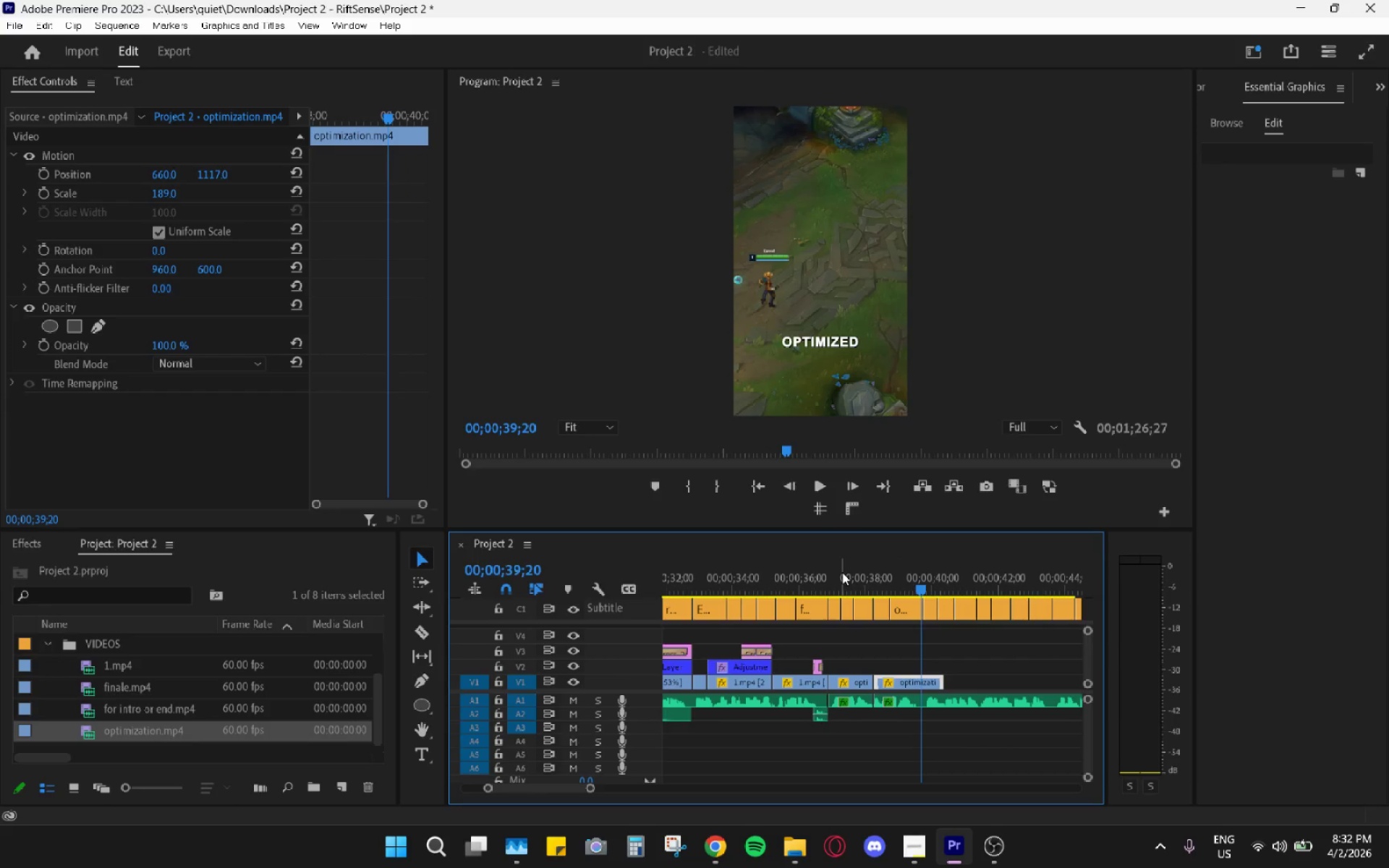 
left_click_drag(start_coordinate=[931, 686], to_coordinate=[897, 686])
 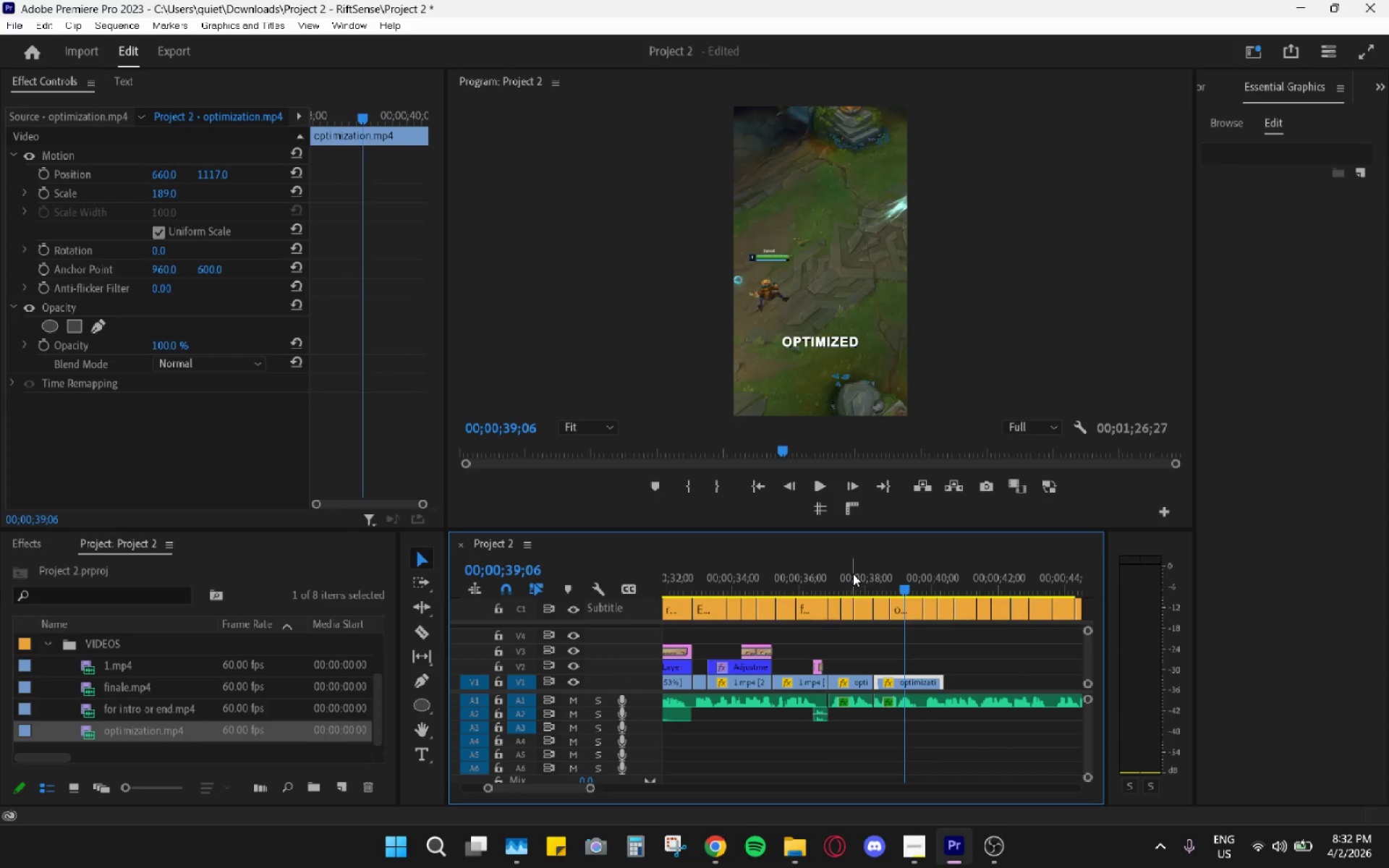 
left_click_drag(start_coordinate=[851, 573], to_coordinate=[842, 572])
 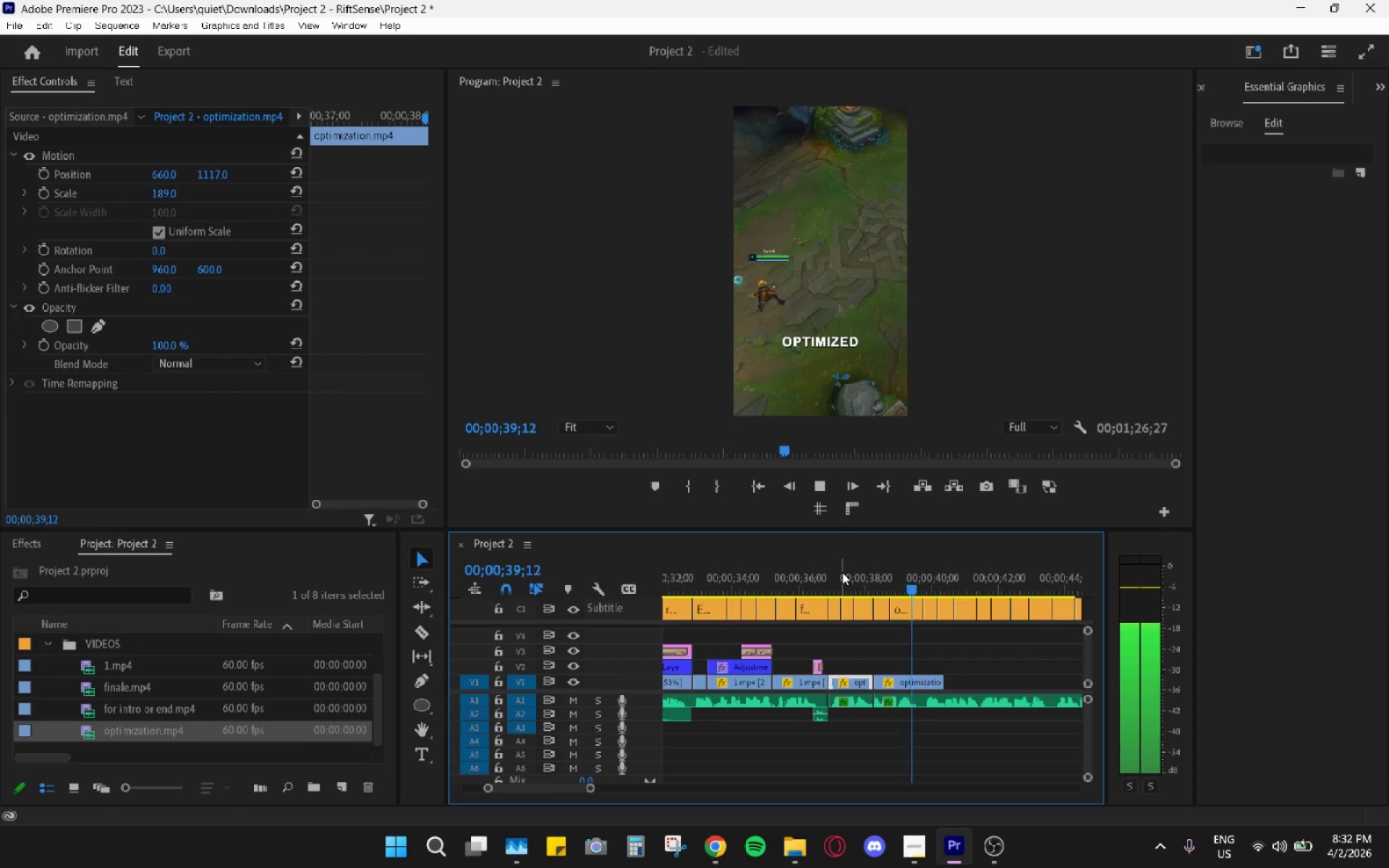 
left_click([842, 572])
 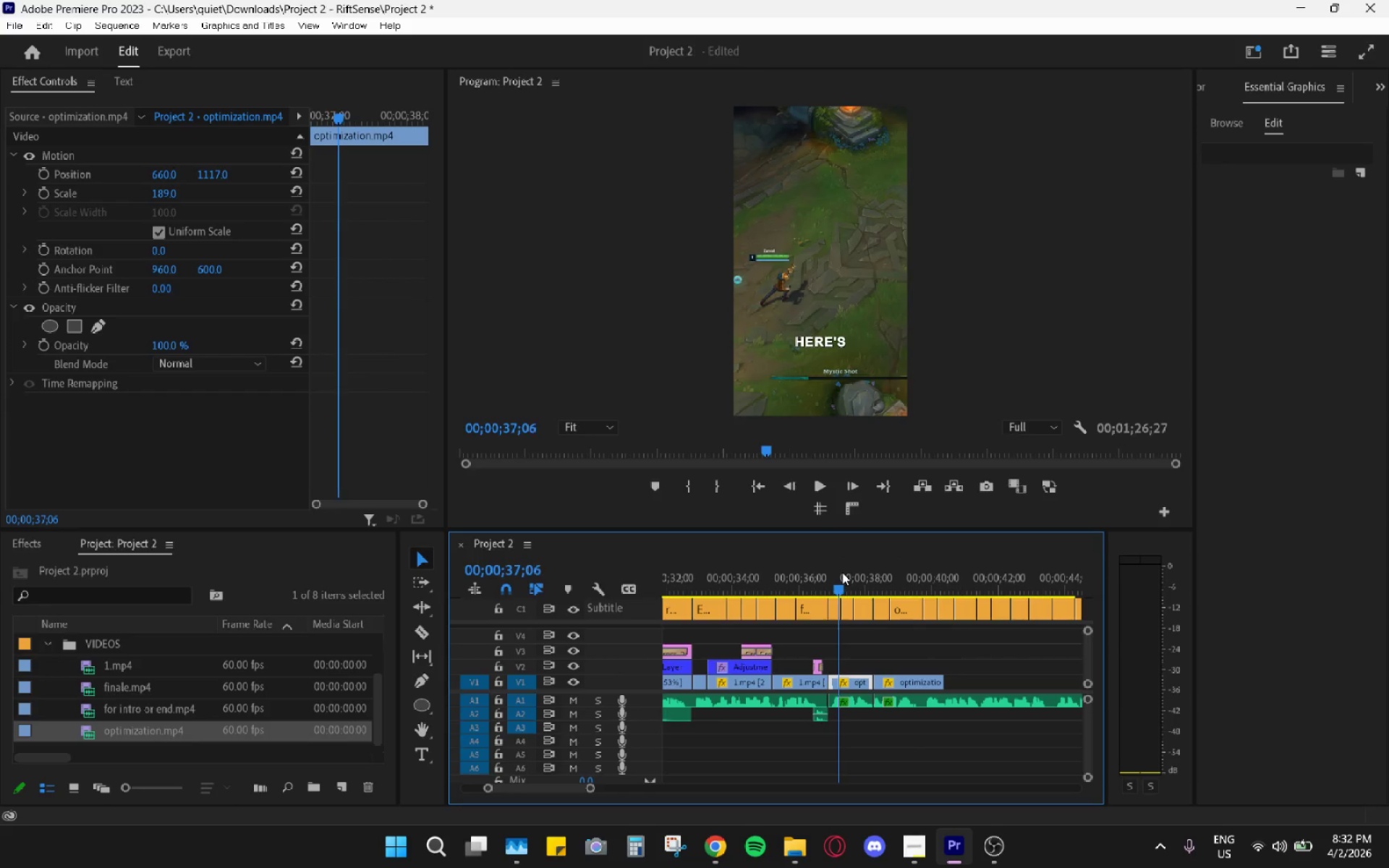 
key(Space)
 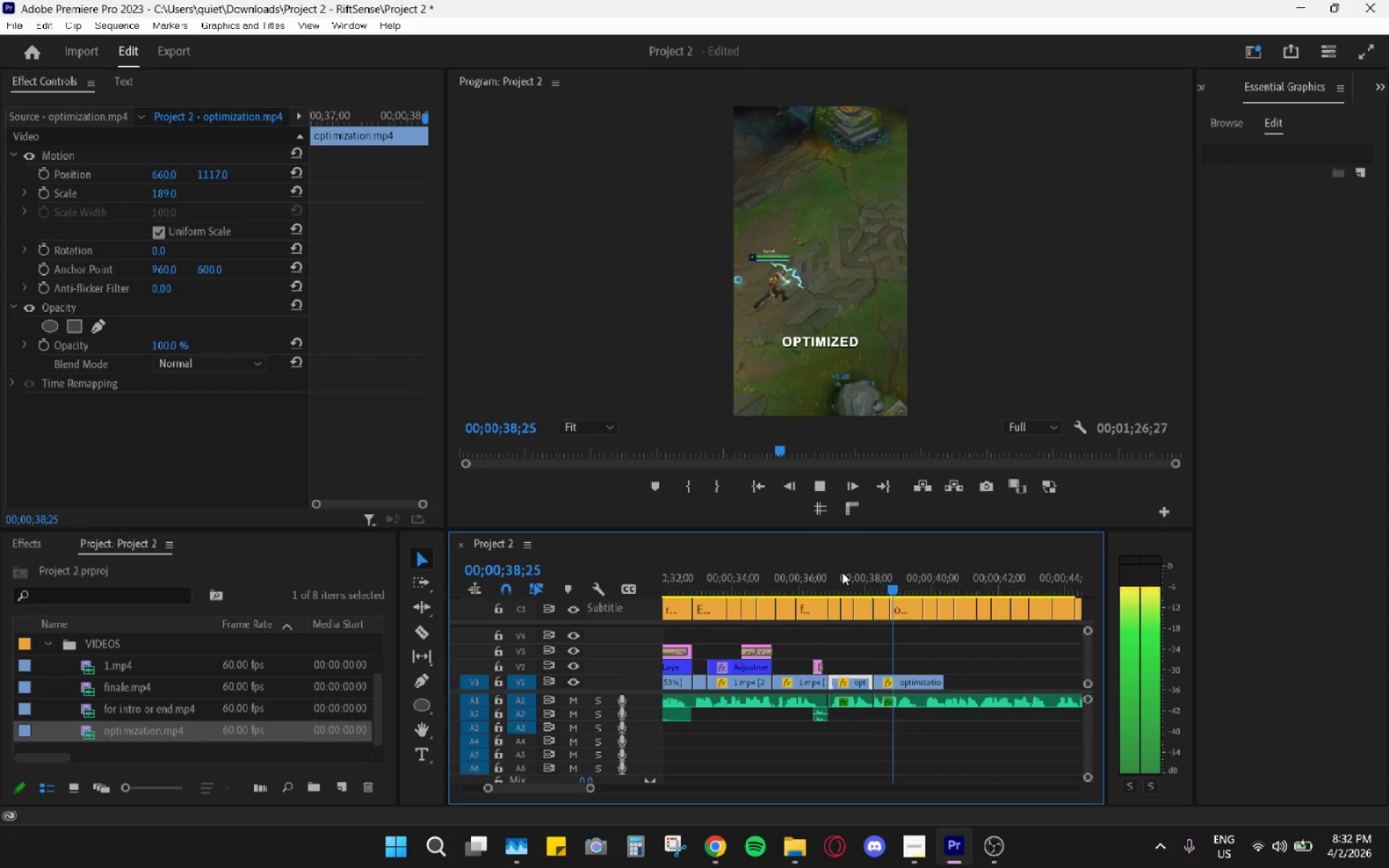 
key(Space)
 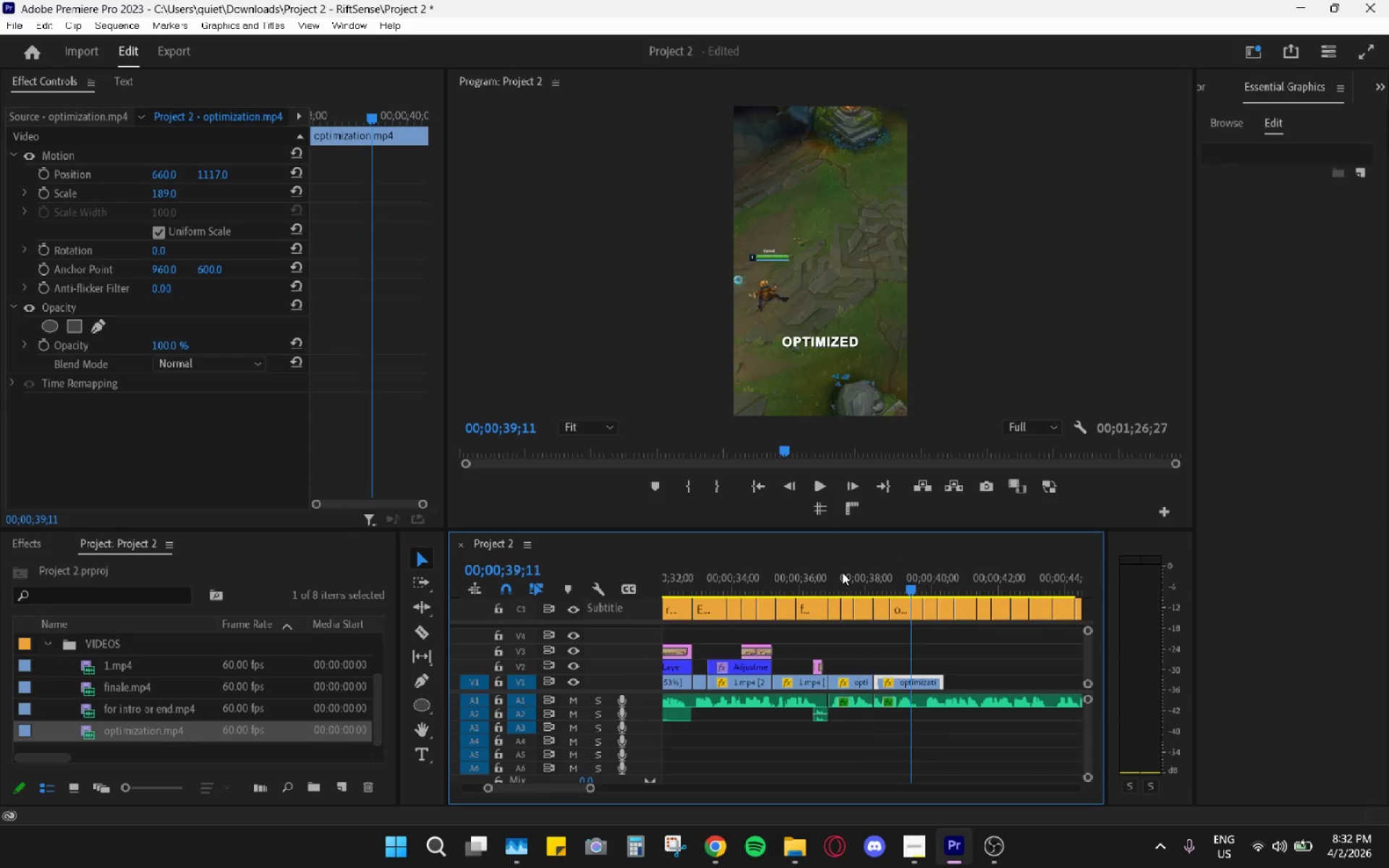 
left_click_drag(start_coordinate=[842, 572], to_coordinate=[925, 683])
 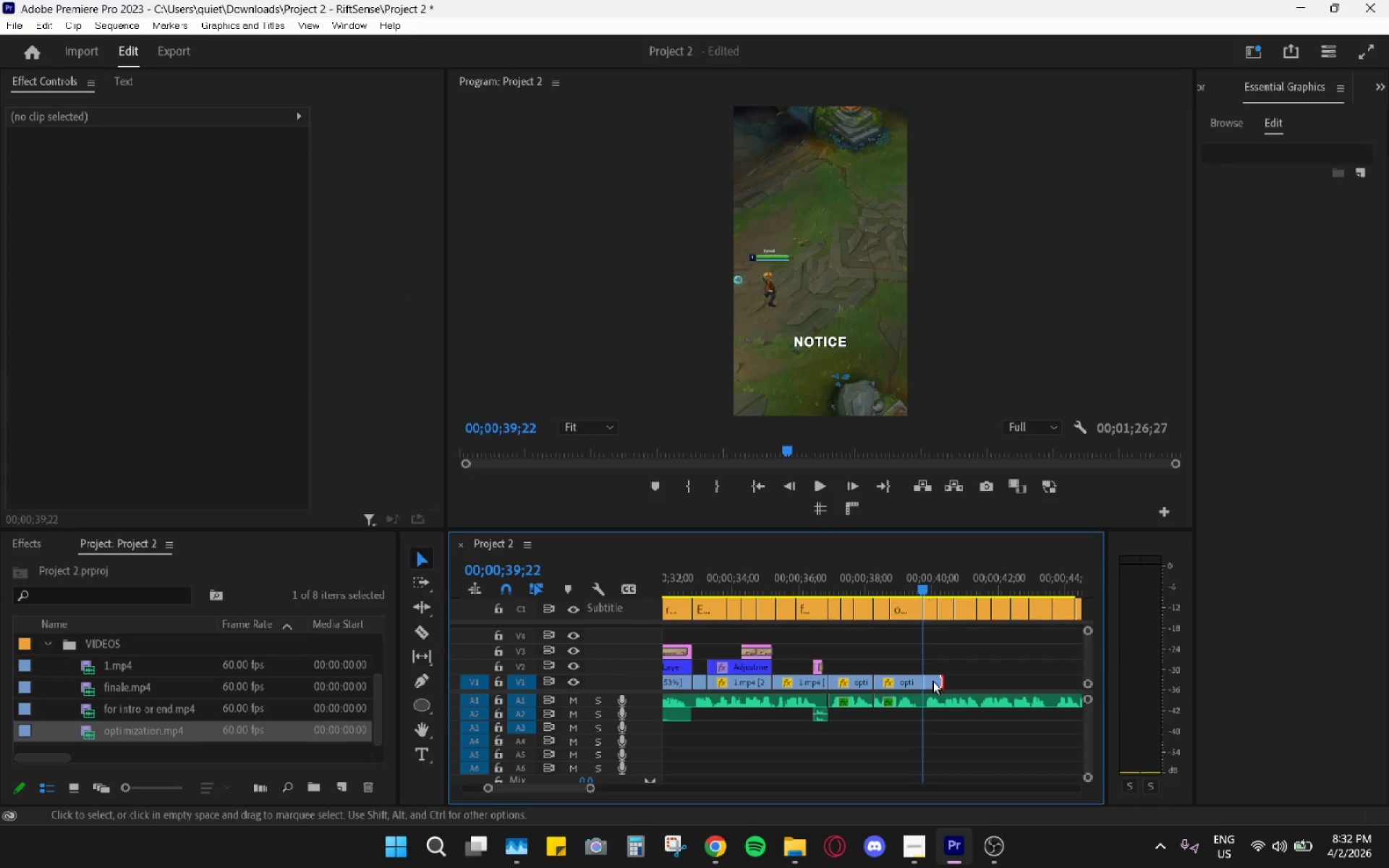 
key(C)
 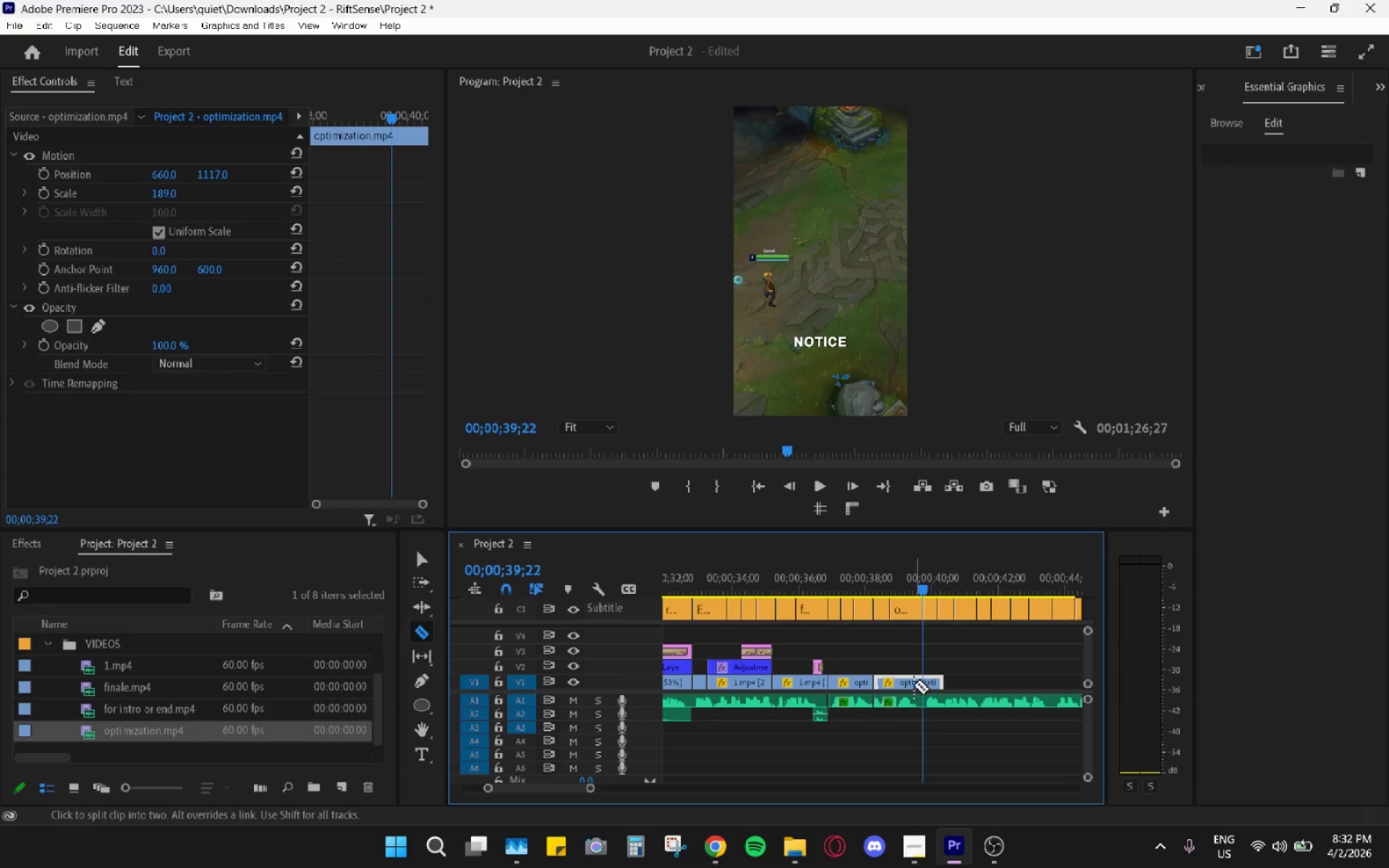 
left_click([925, 683])
 